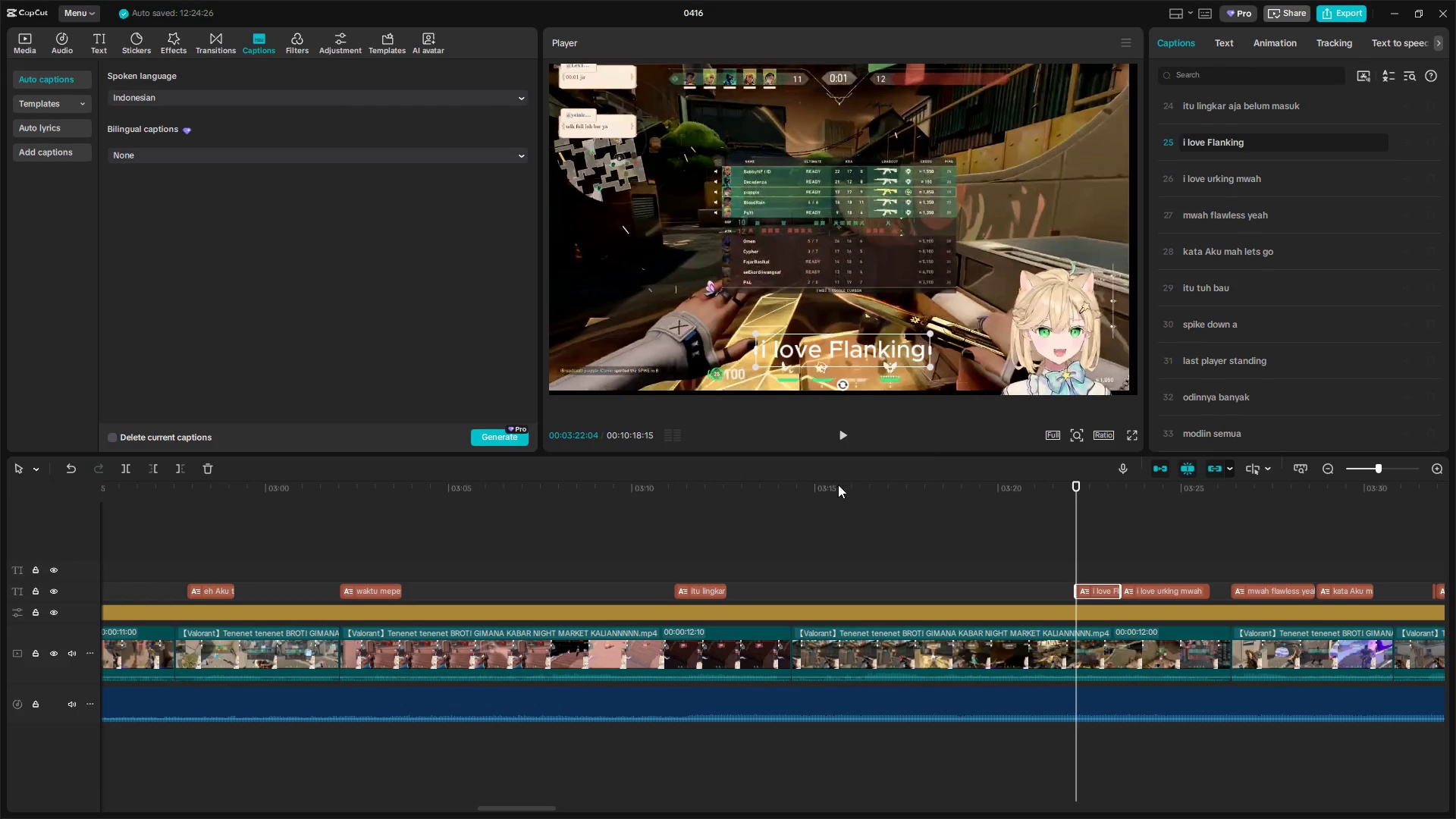 
left_click([842, 422])
 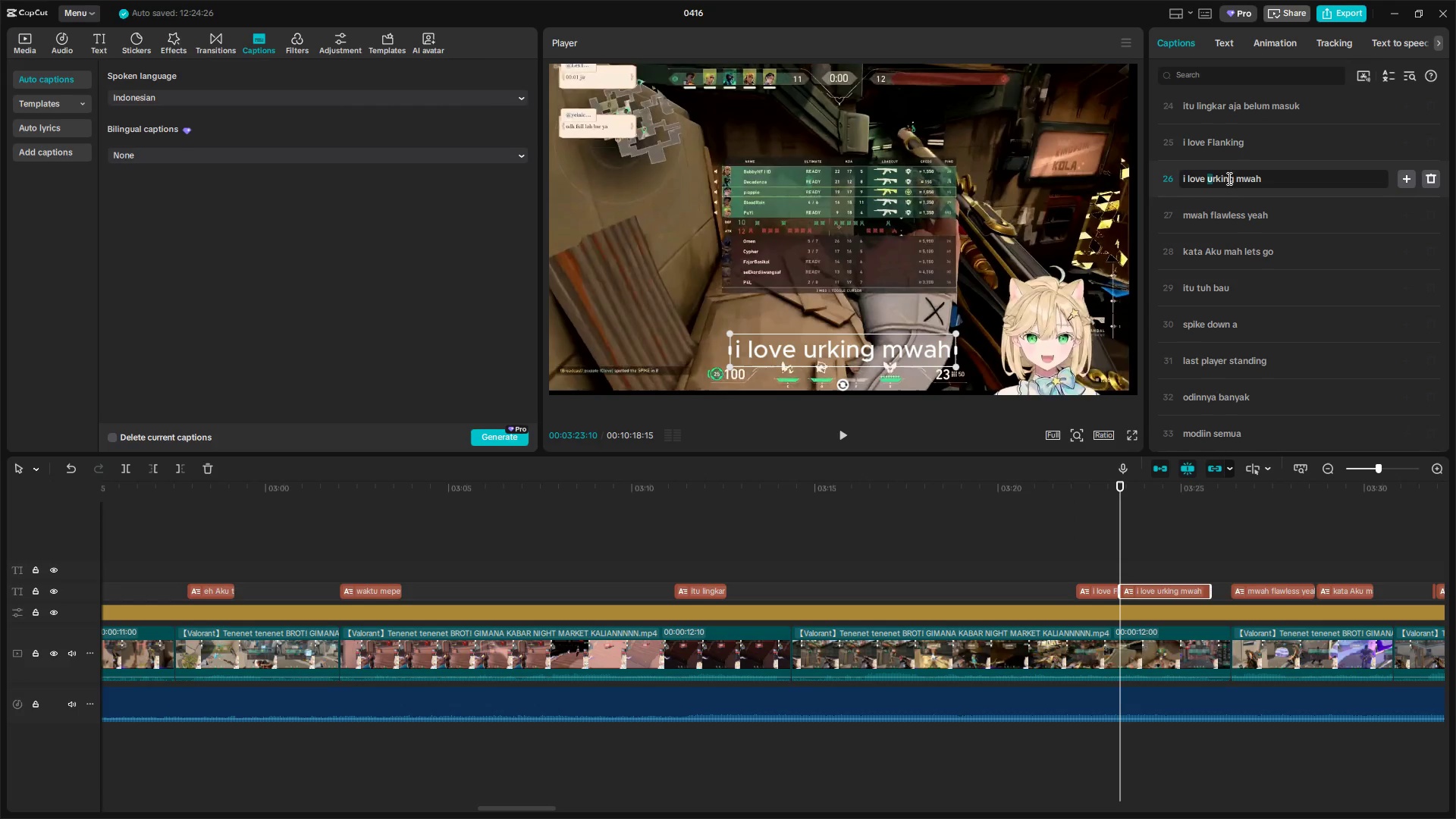 
type(lu)
 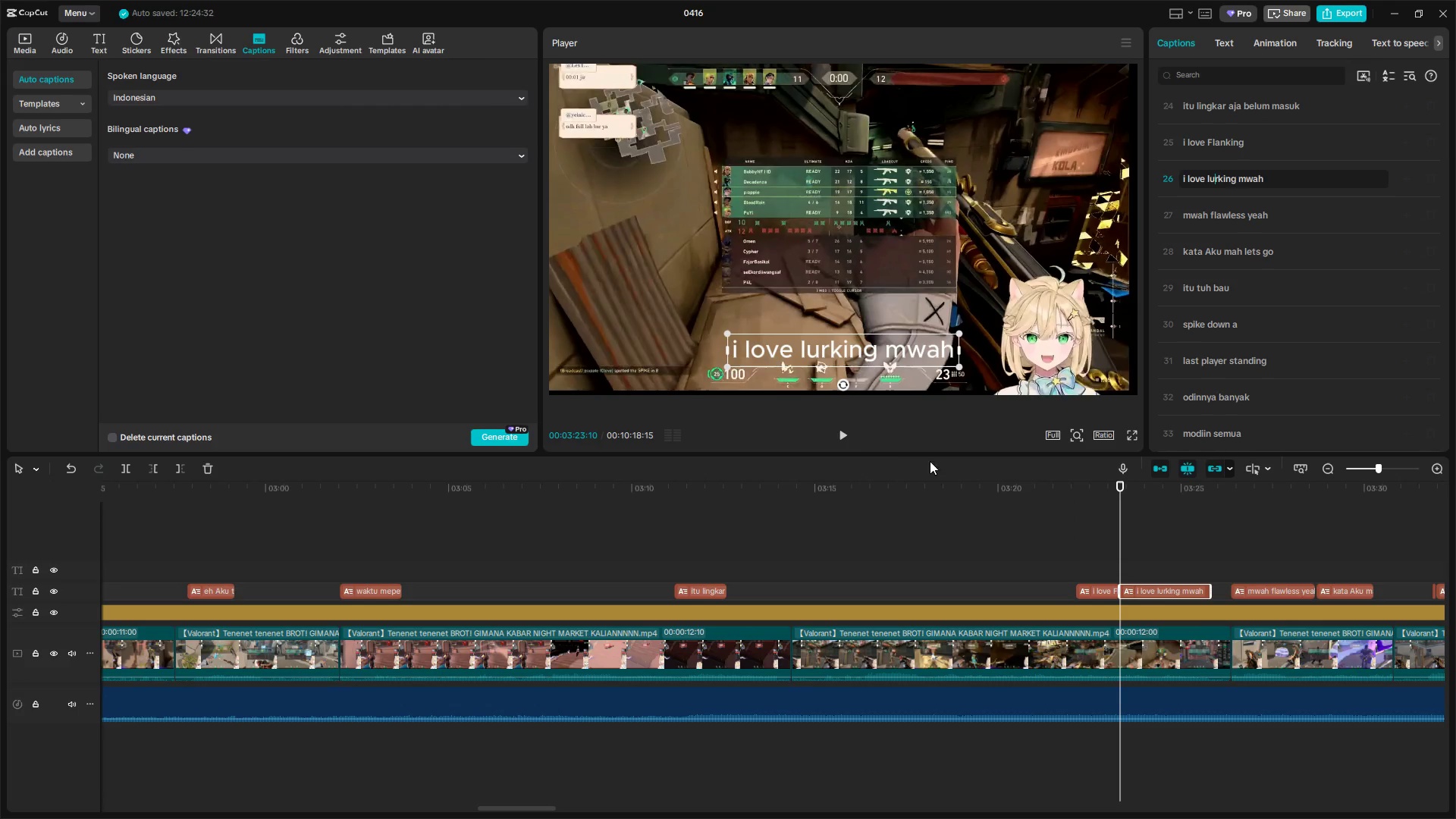 
left_click([837, 432])
 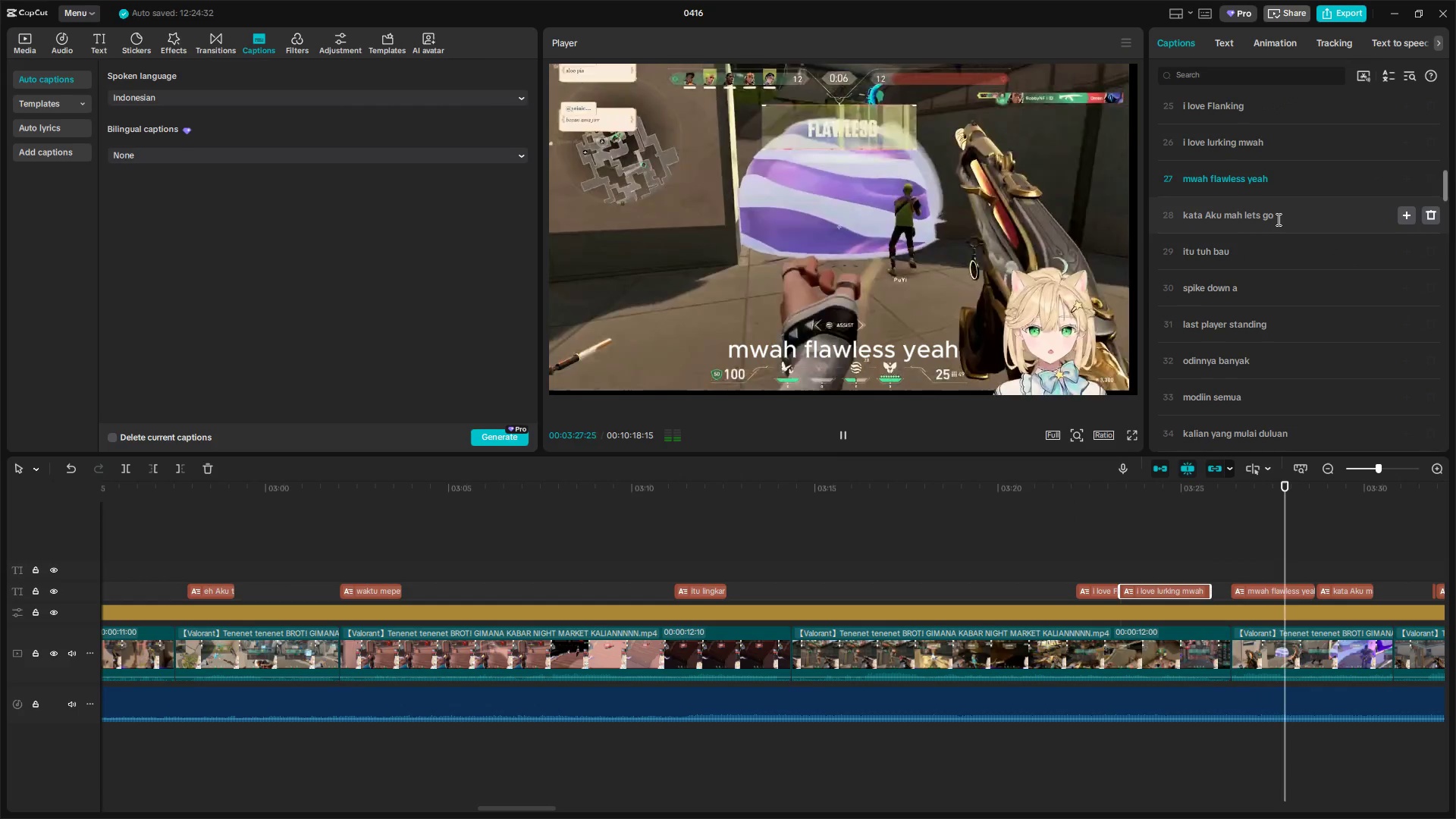 
wait(6.17)
 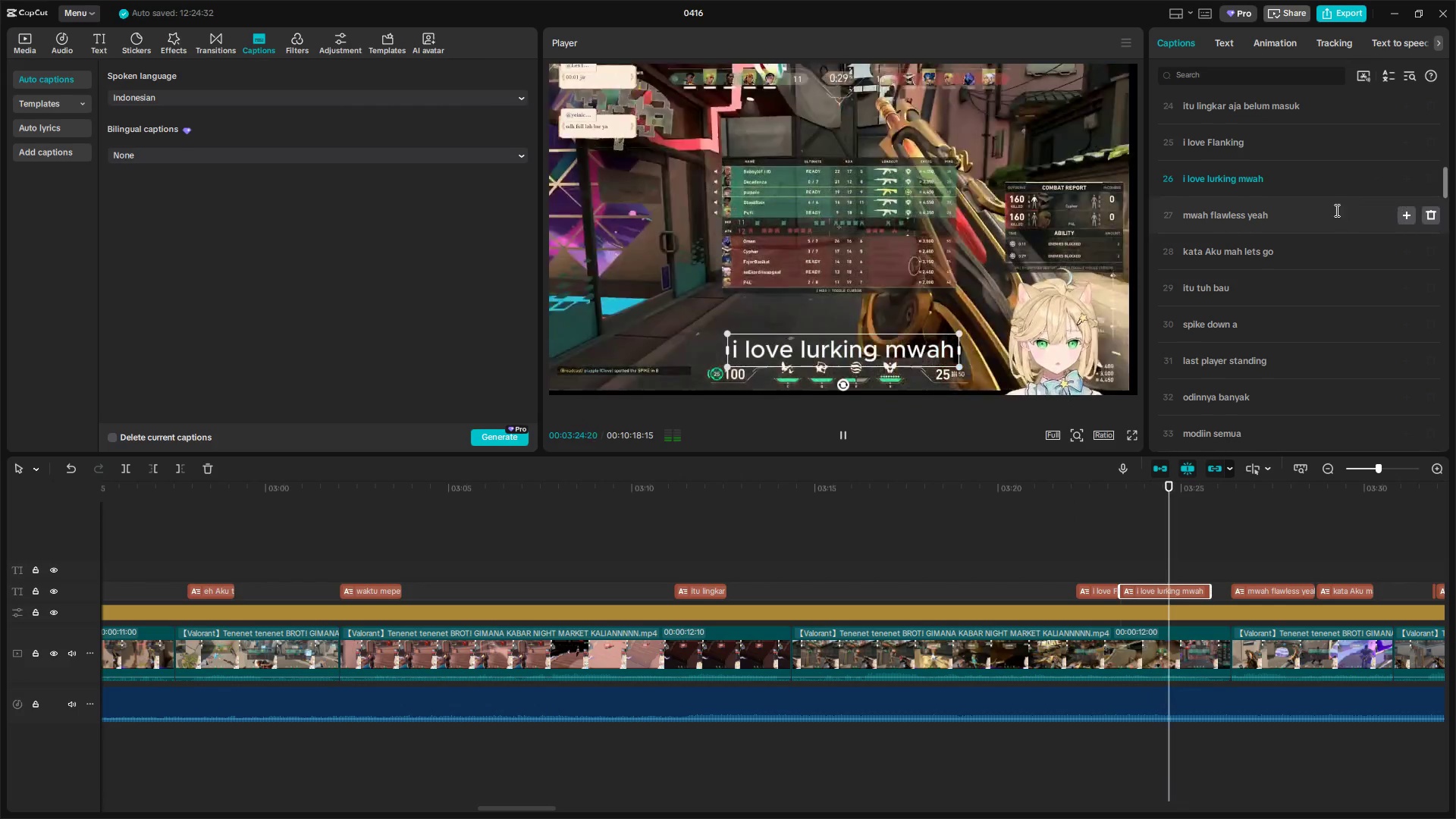 
key(Space)
 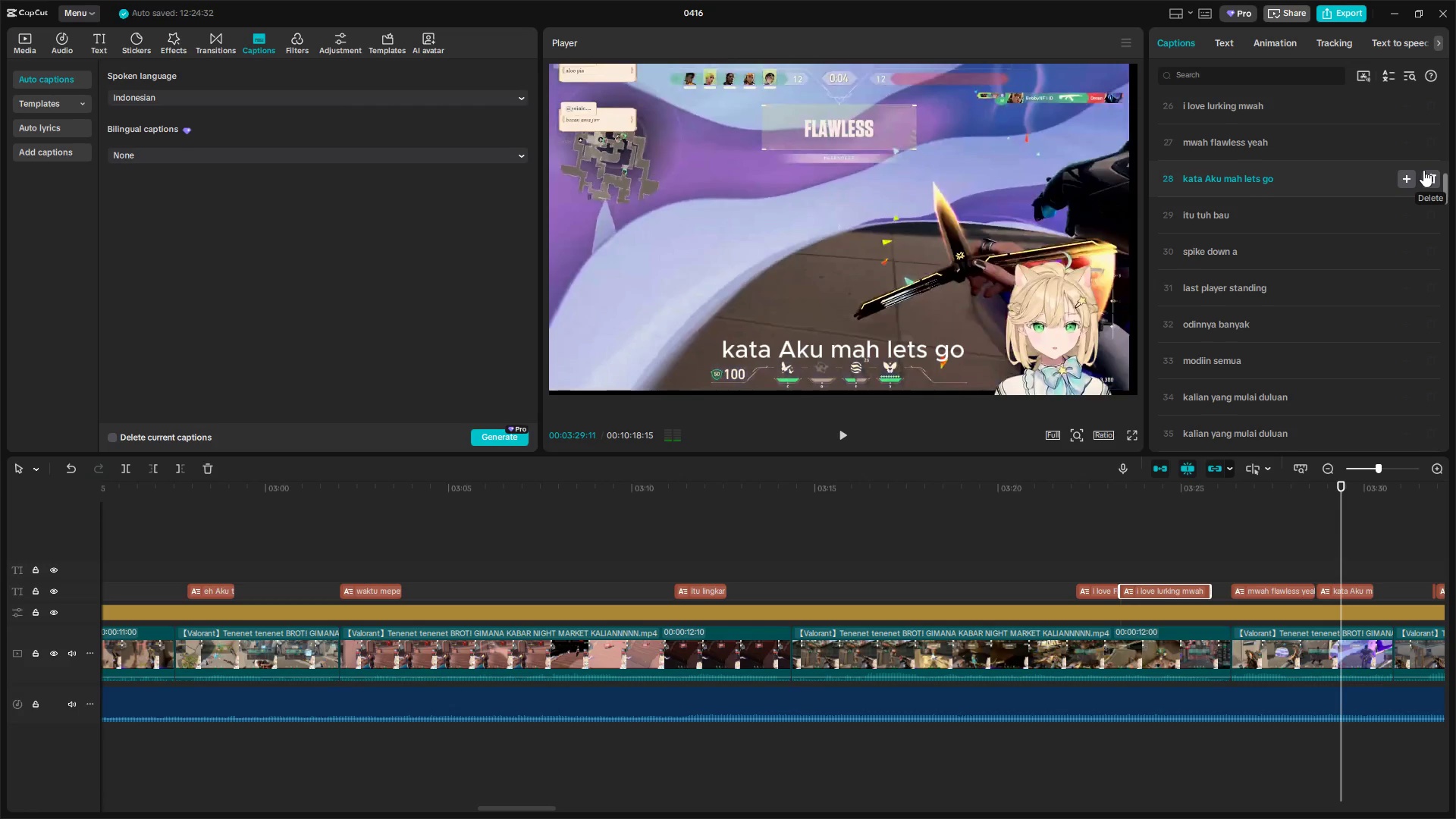 
key(Space)
 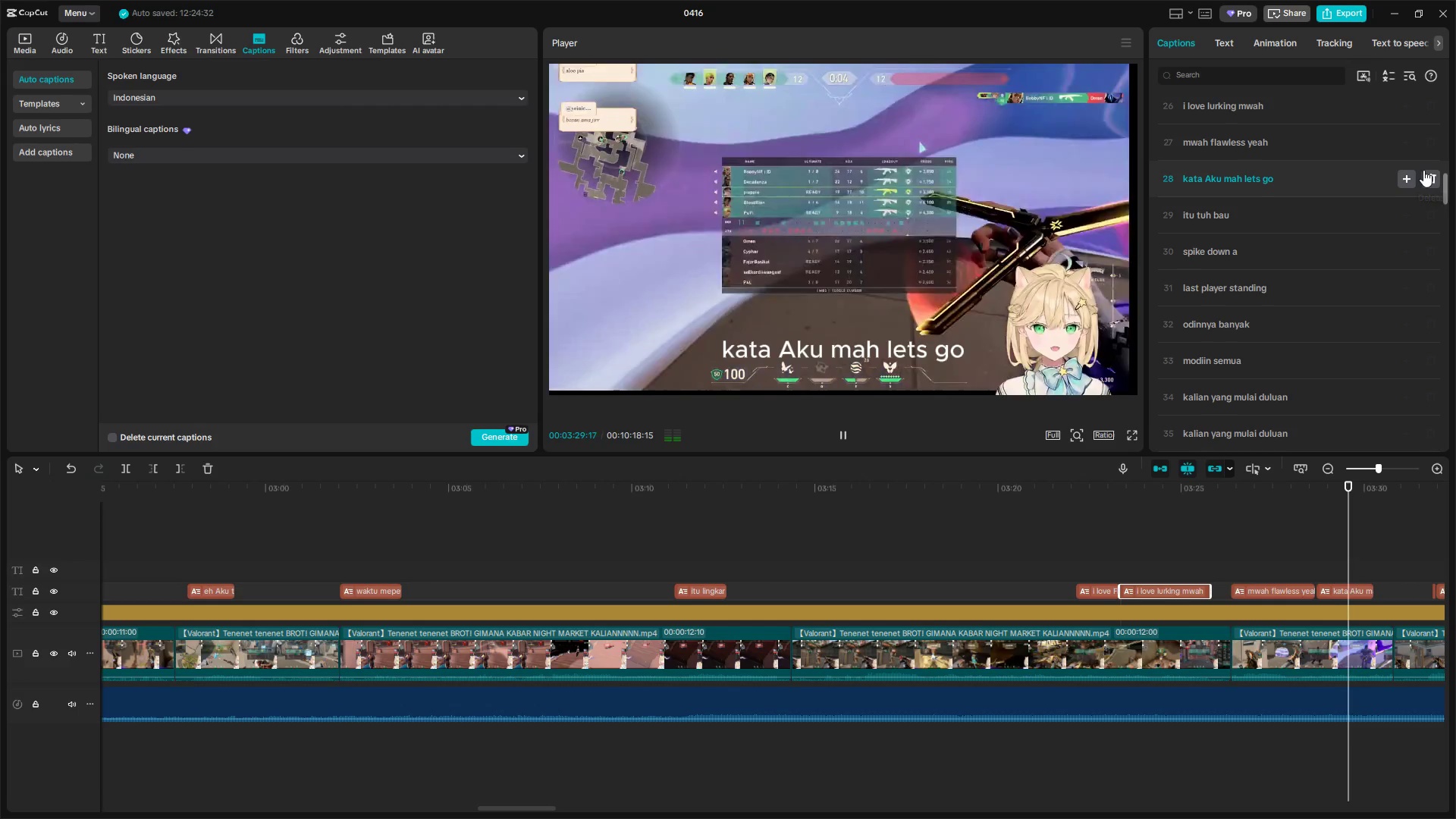 
key(Space)
 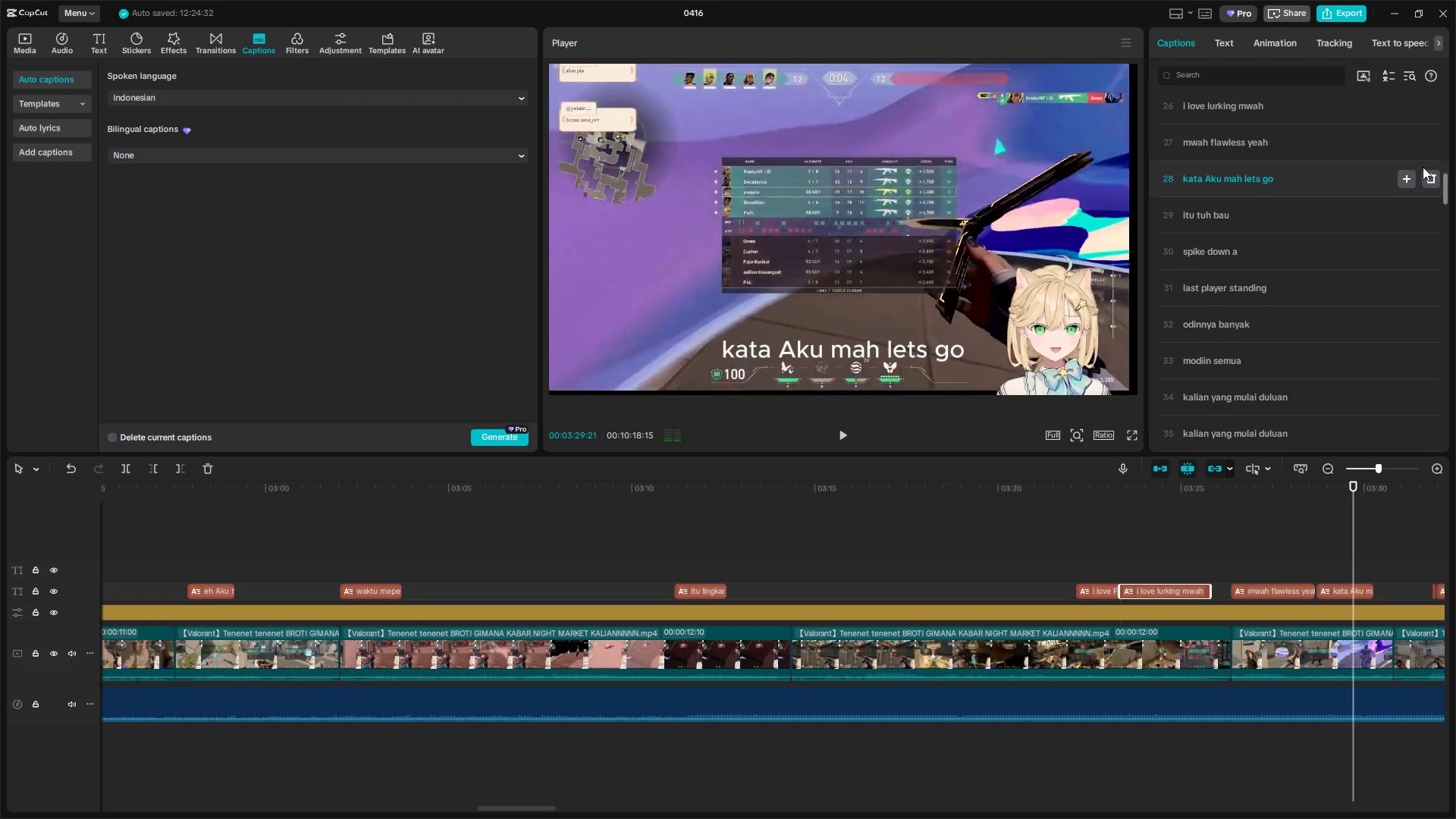 
key(Space)
 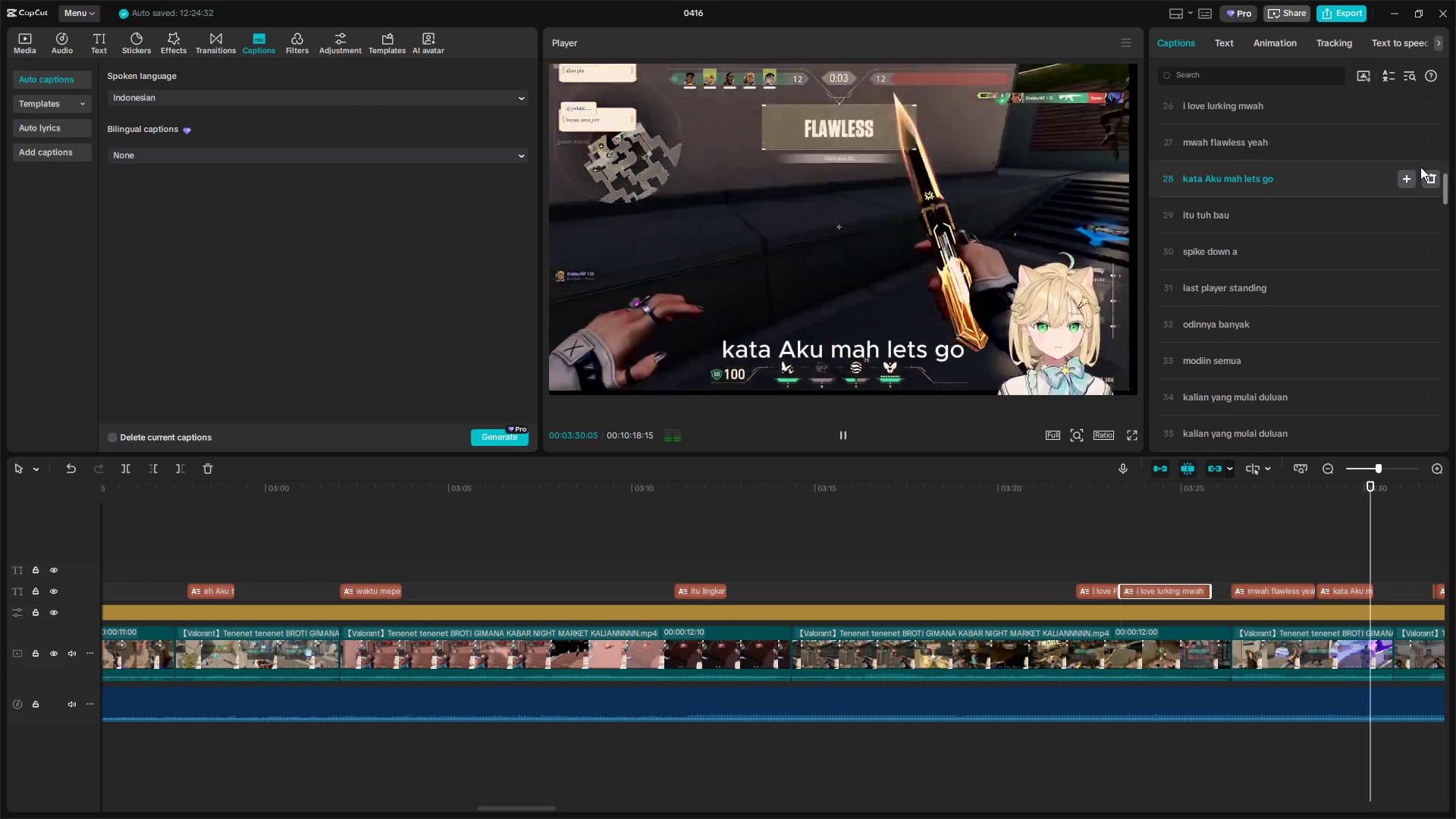 
key(Space)
 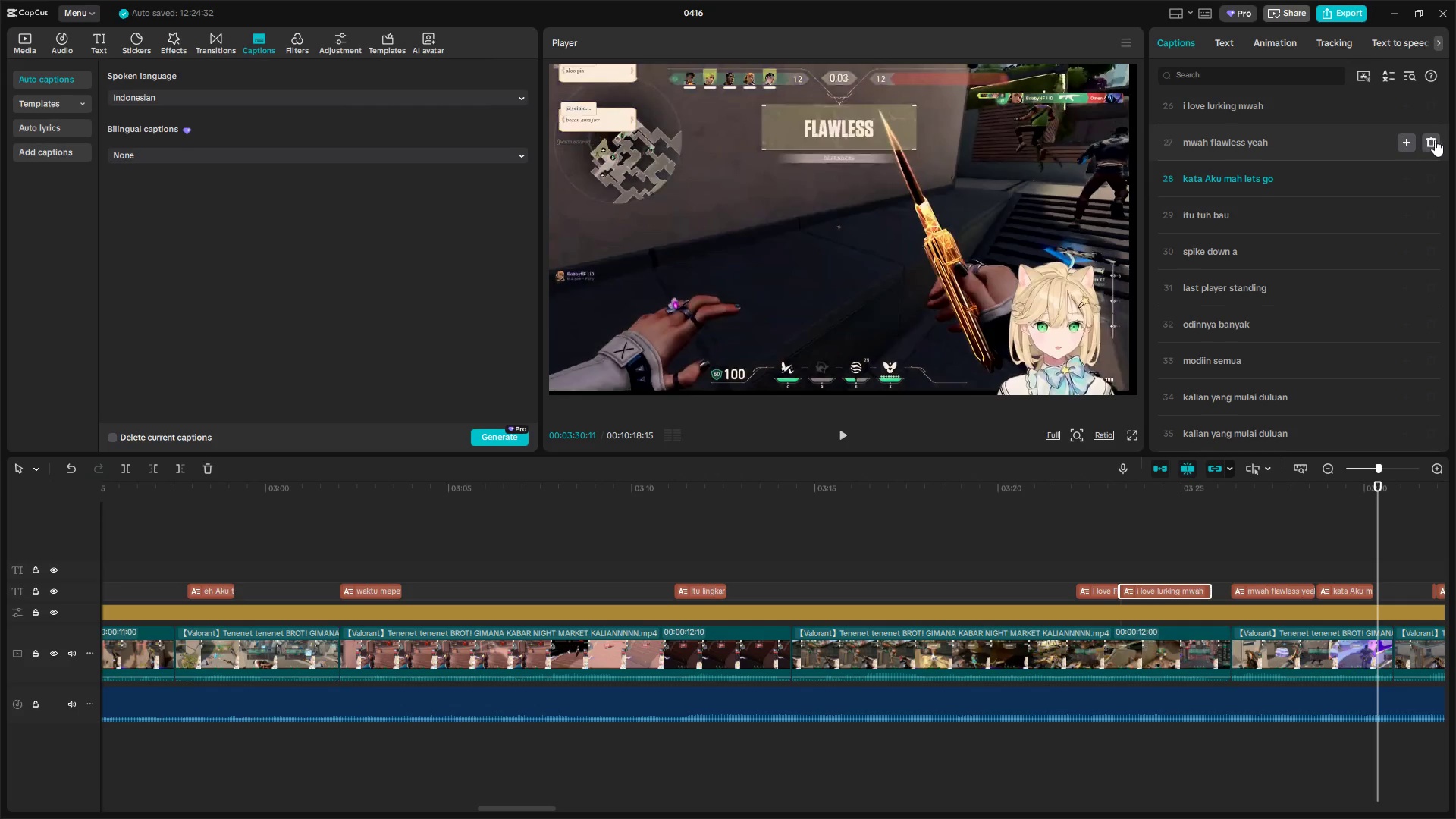 
left_click([1435, 140])
 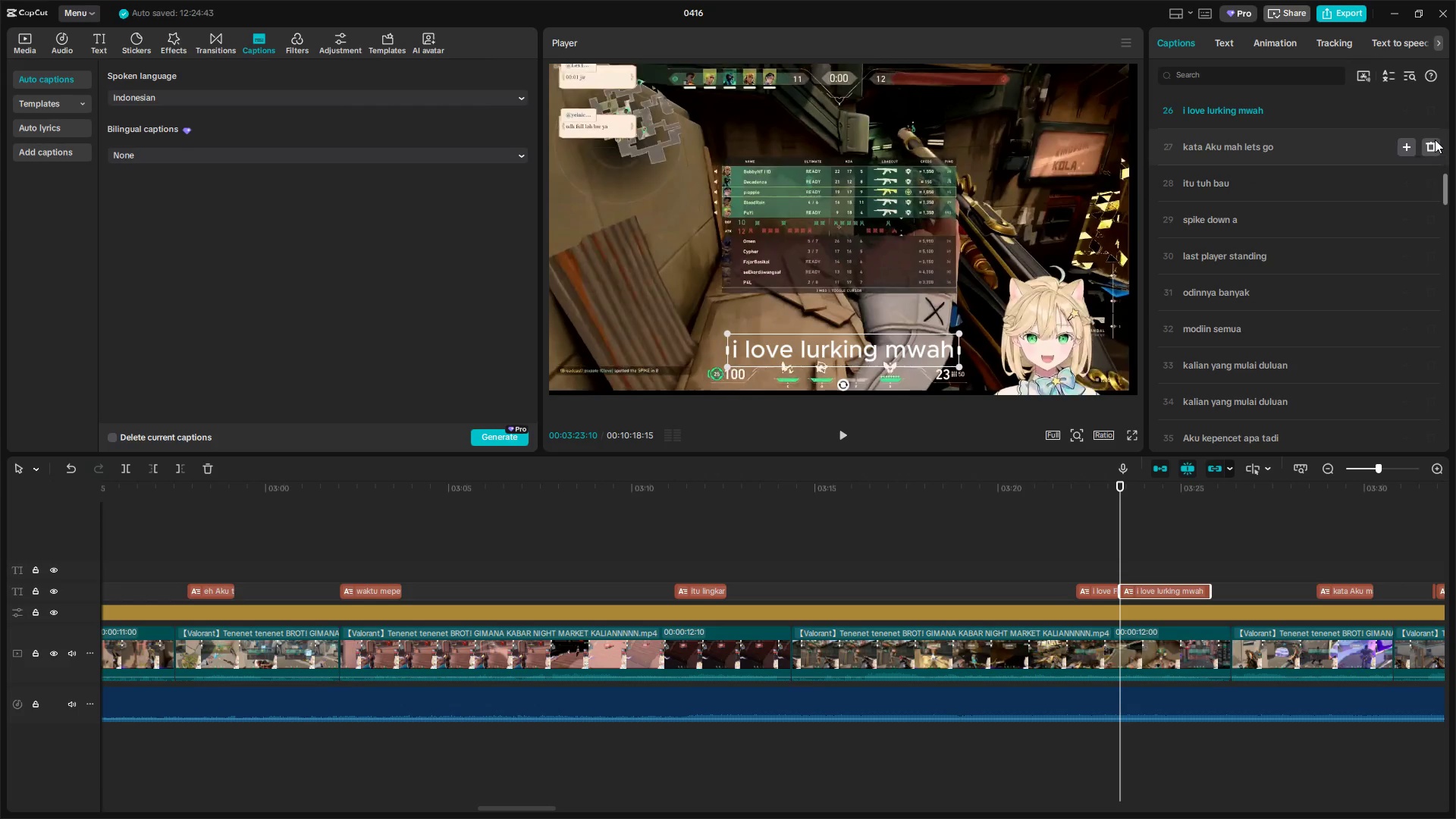 
key(Space)
 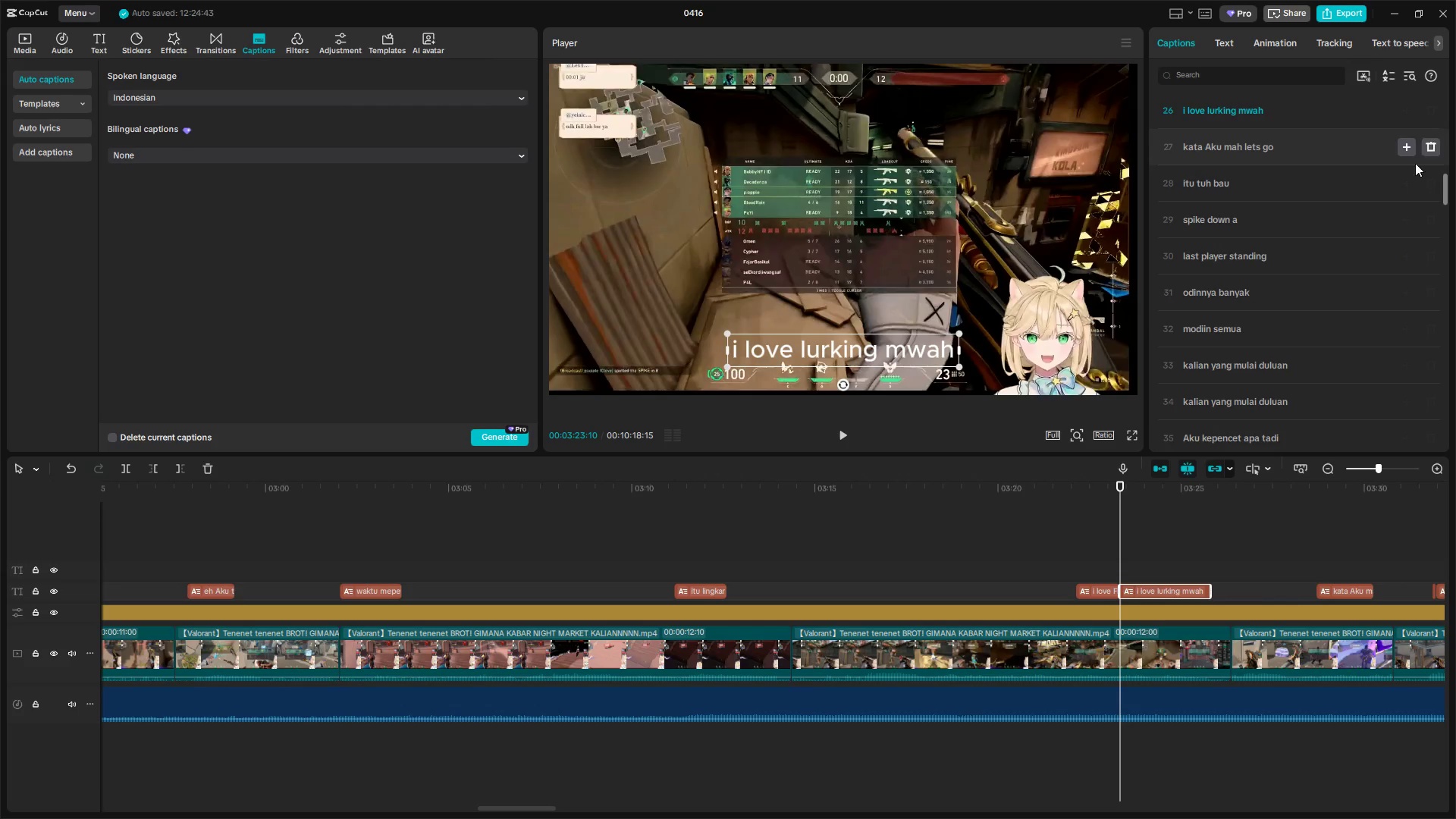 
mouse_move([1385, 196])
 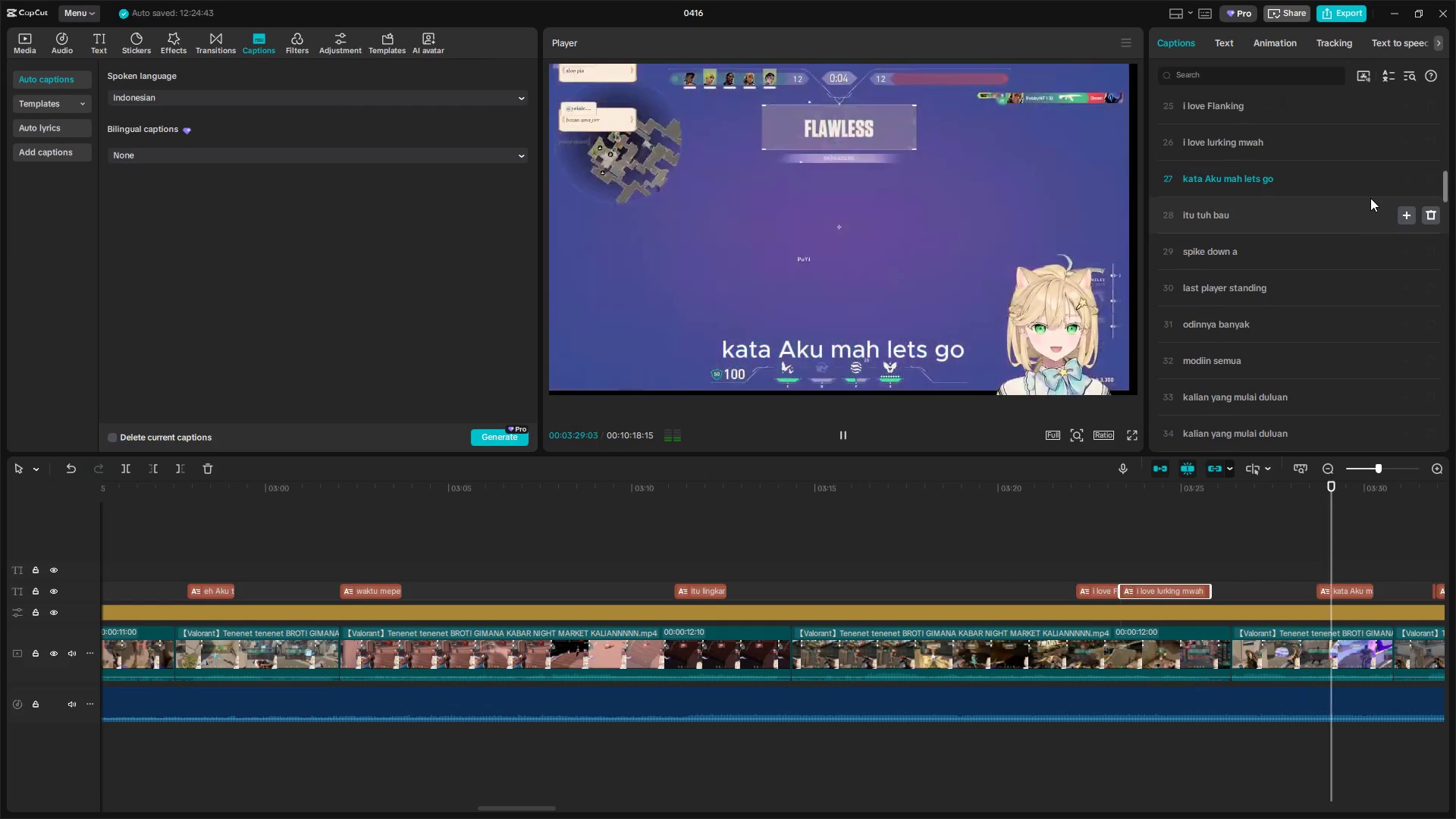 
wait(8.82)
 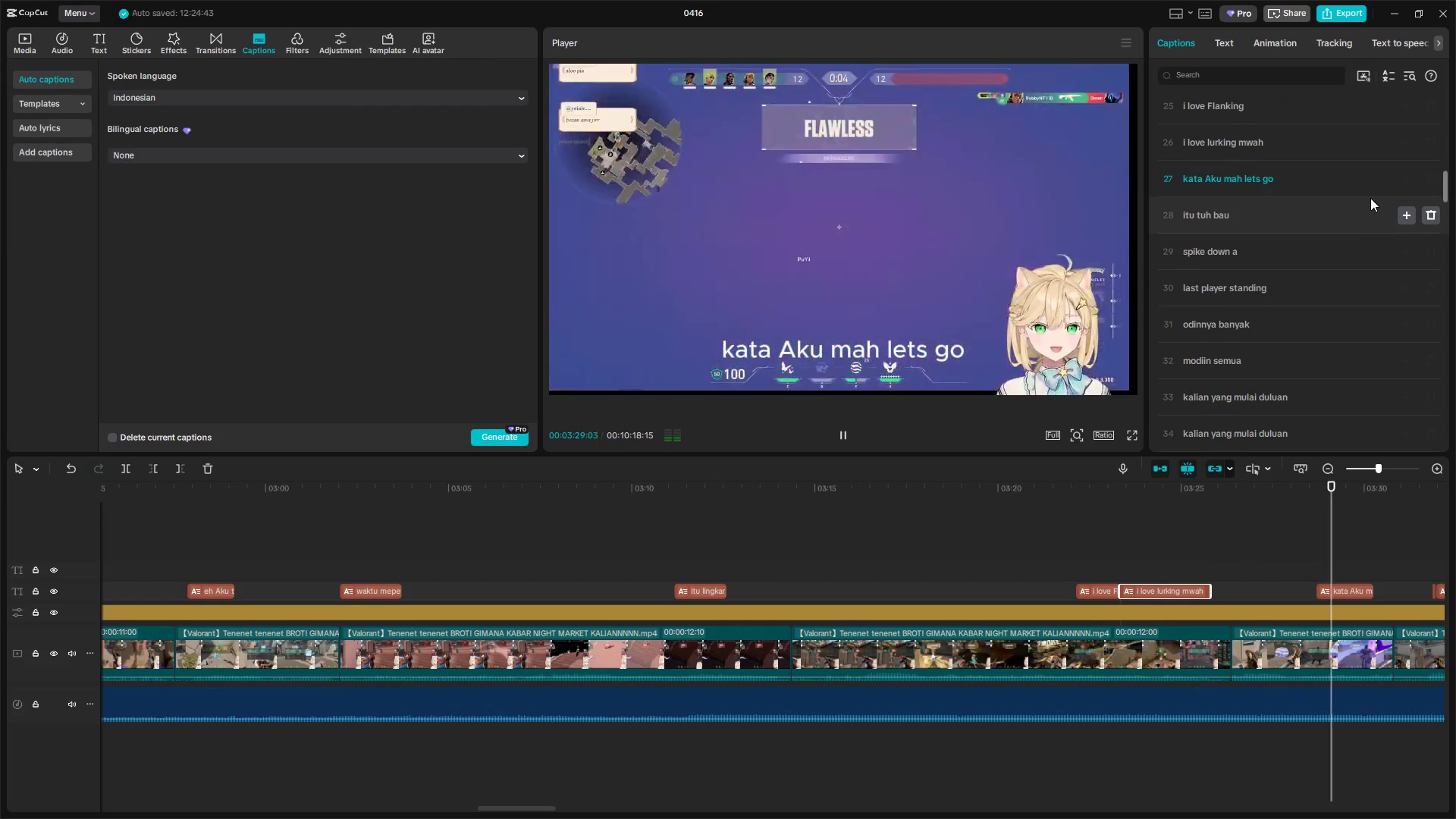 
left_click([1429, 177])
 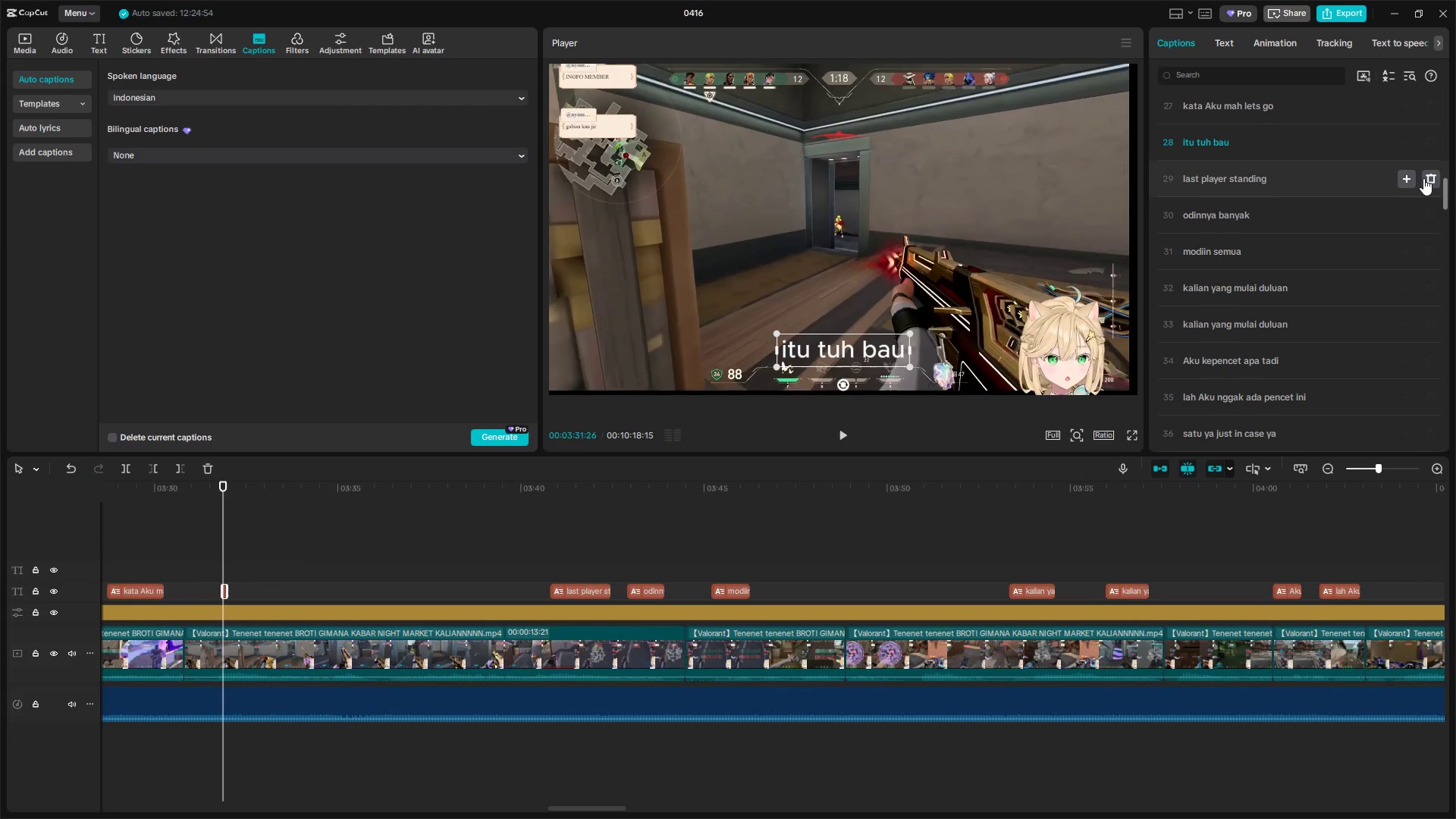 
key(Space)
 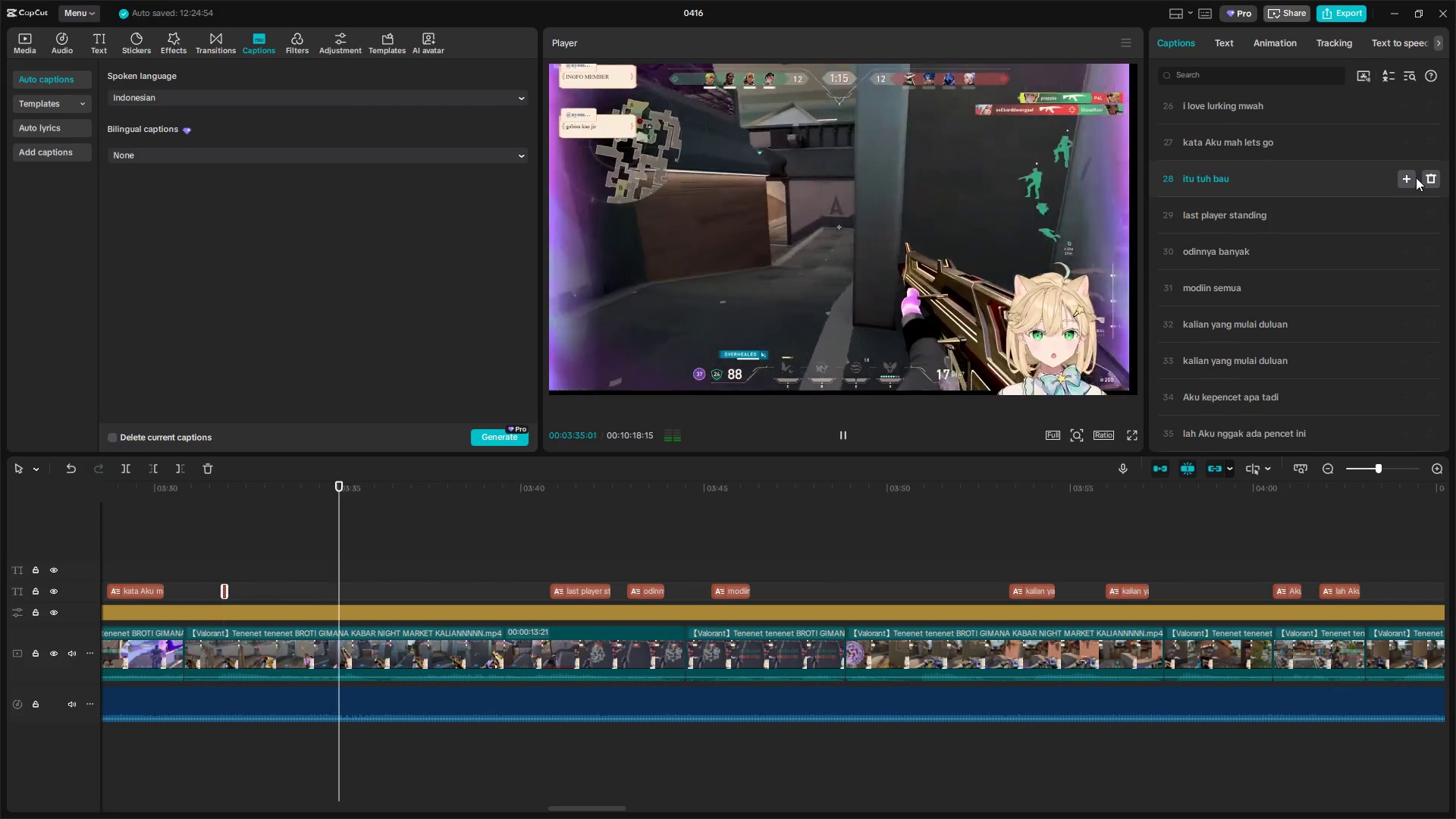 
scroll: coordinate [1266, 260], scroll_direction: down, amount: 1.0
 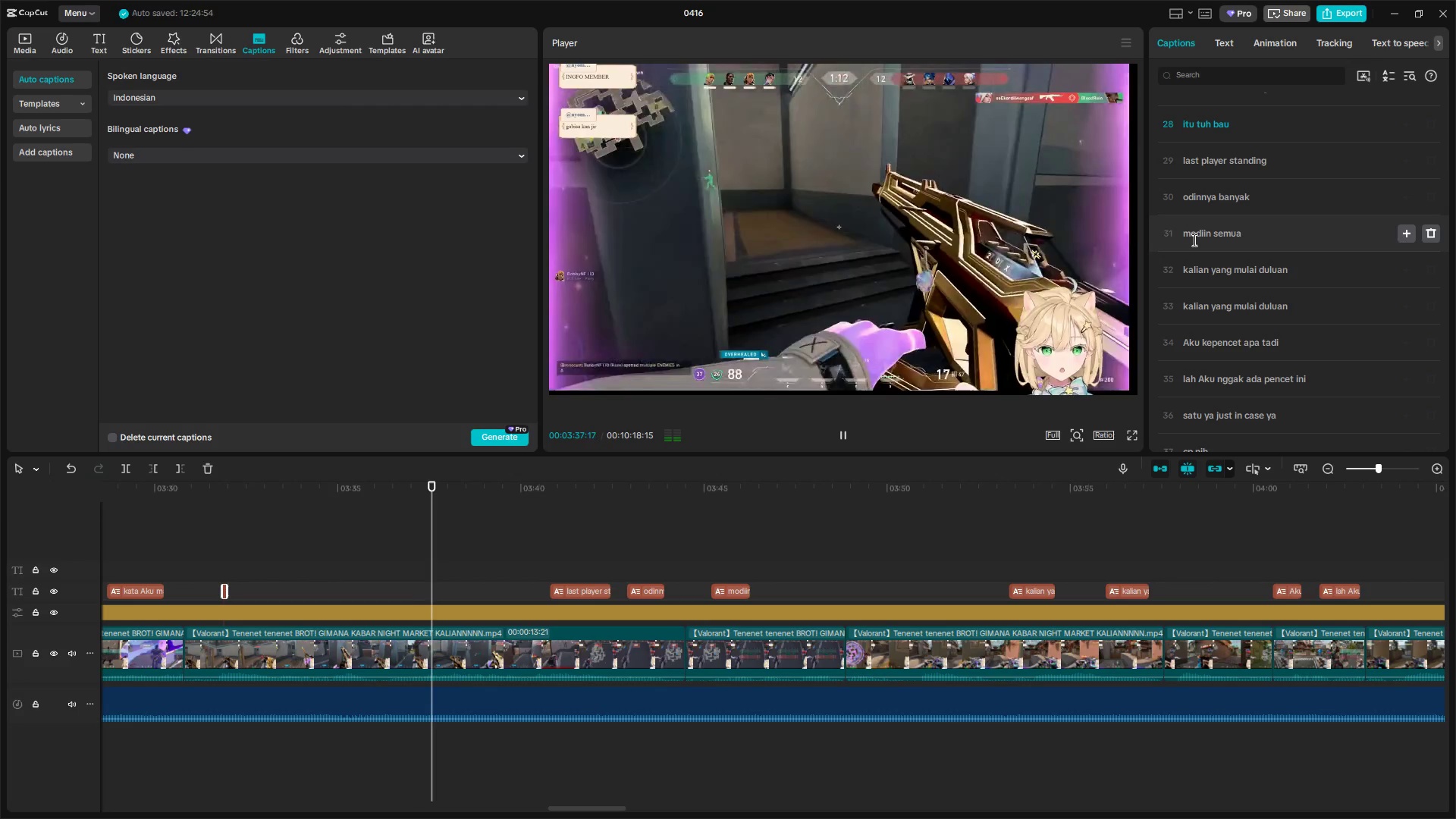 
left_click([1191, 237])
 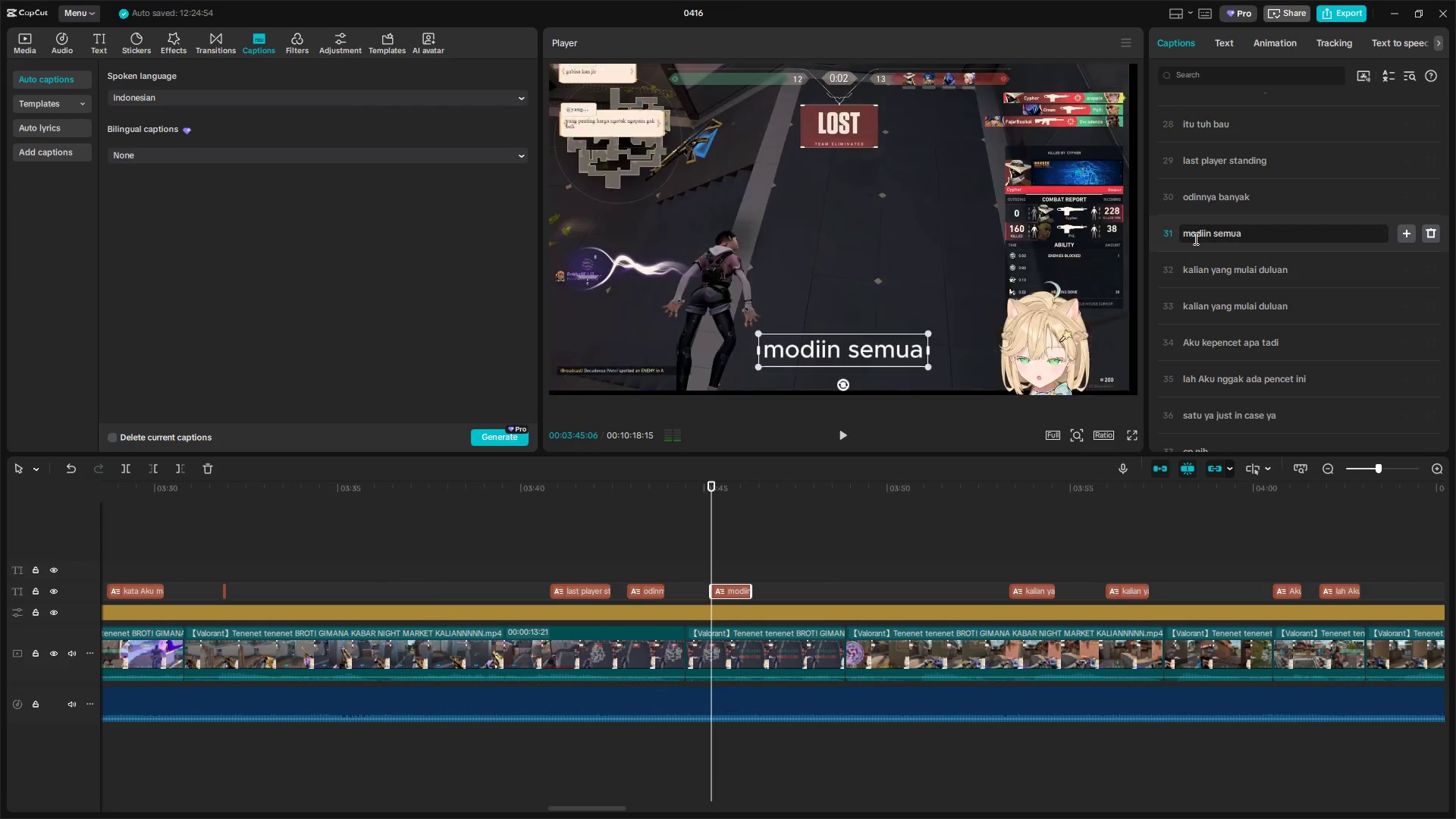 
key(Backspace)
 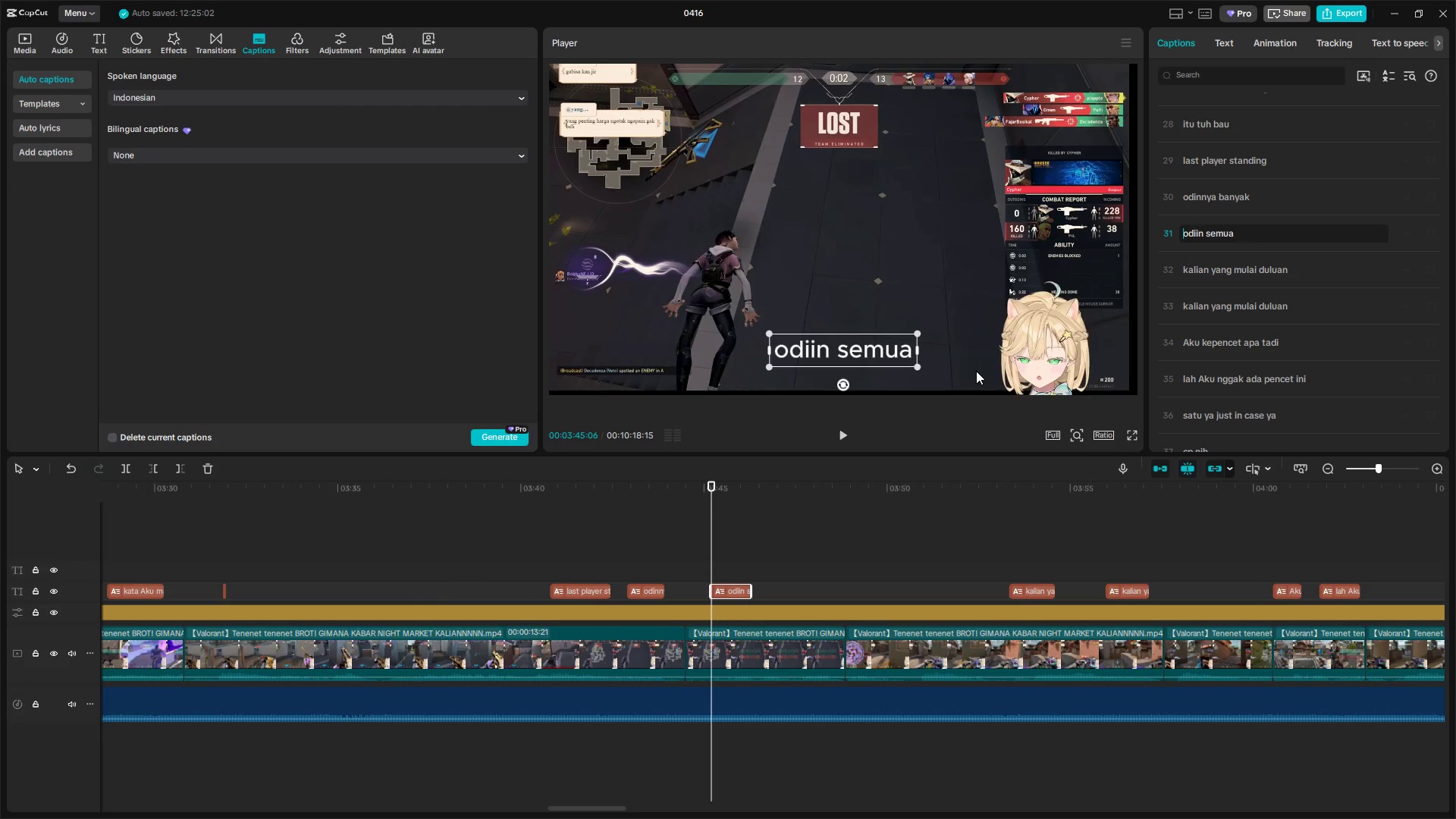 
left_click([832, 438])
 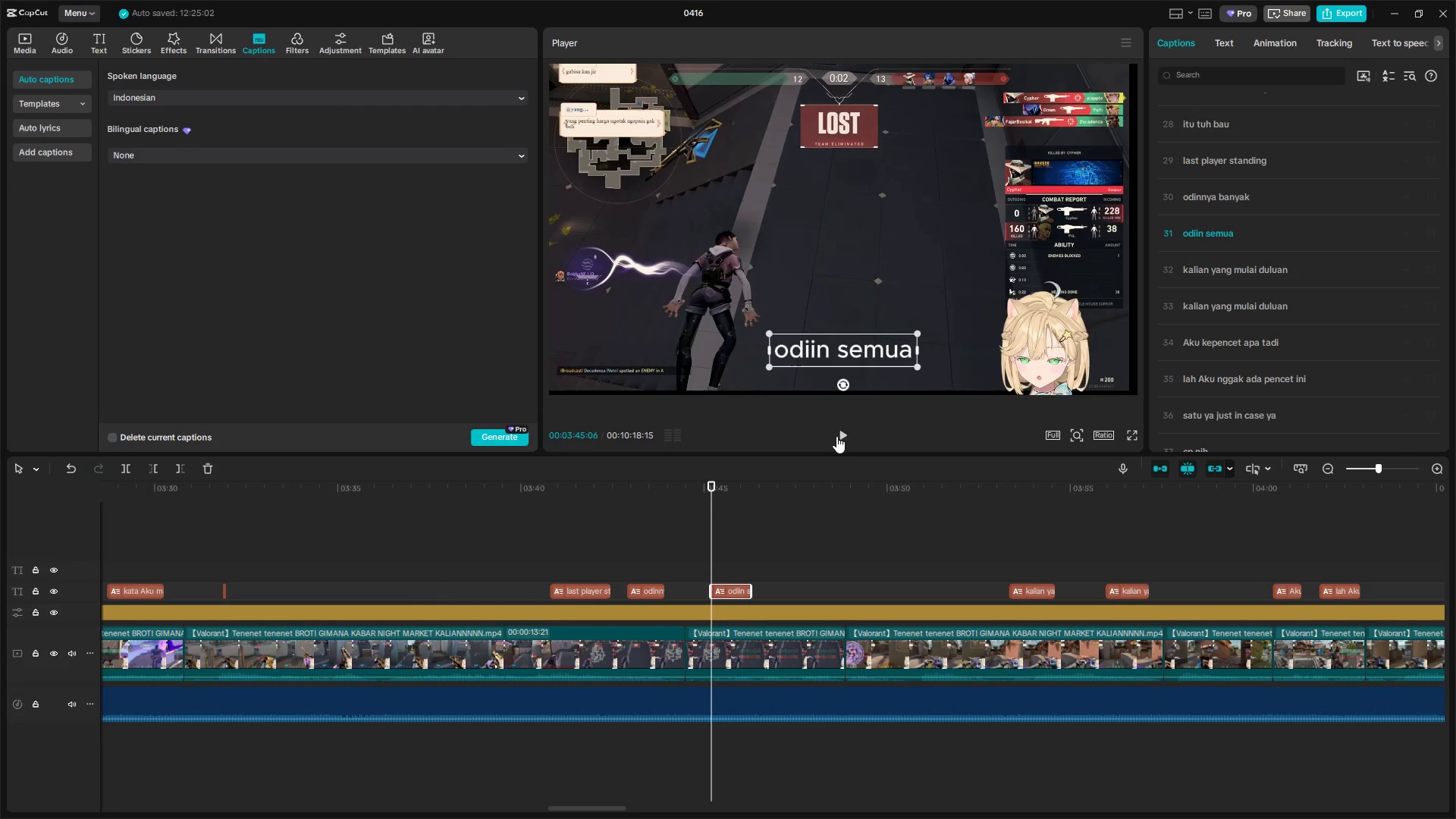 
left_click([838, 432])
 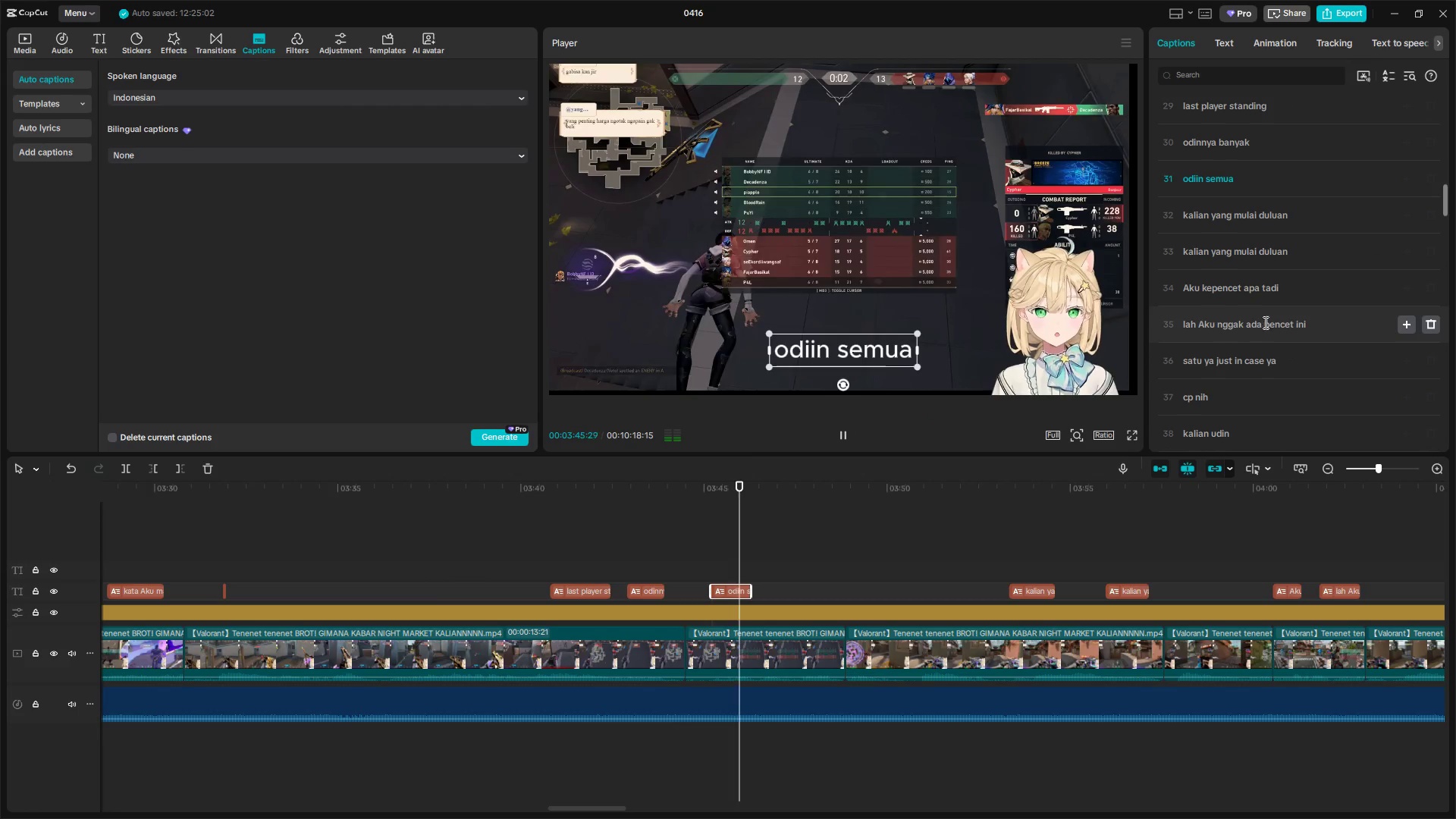 
scroll: coordinate [1276, 319], scroll_direction: down, amount: 1.0
 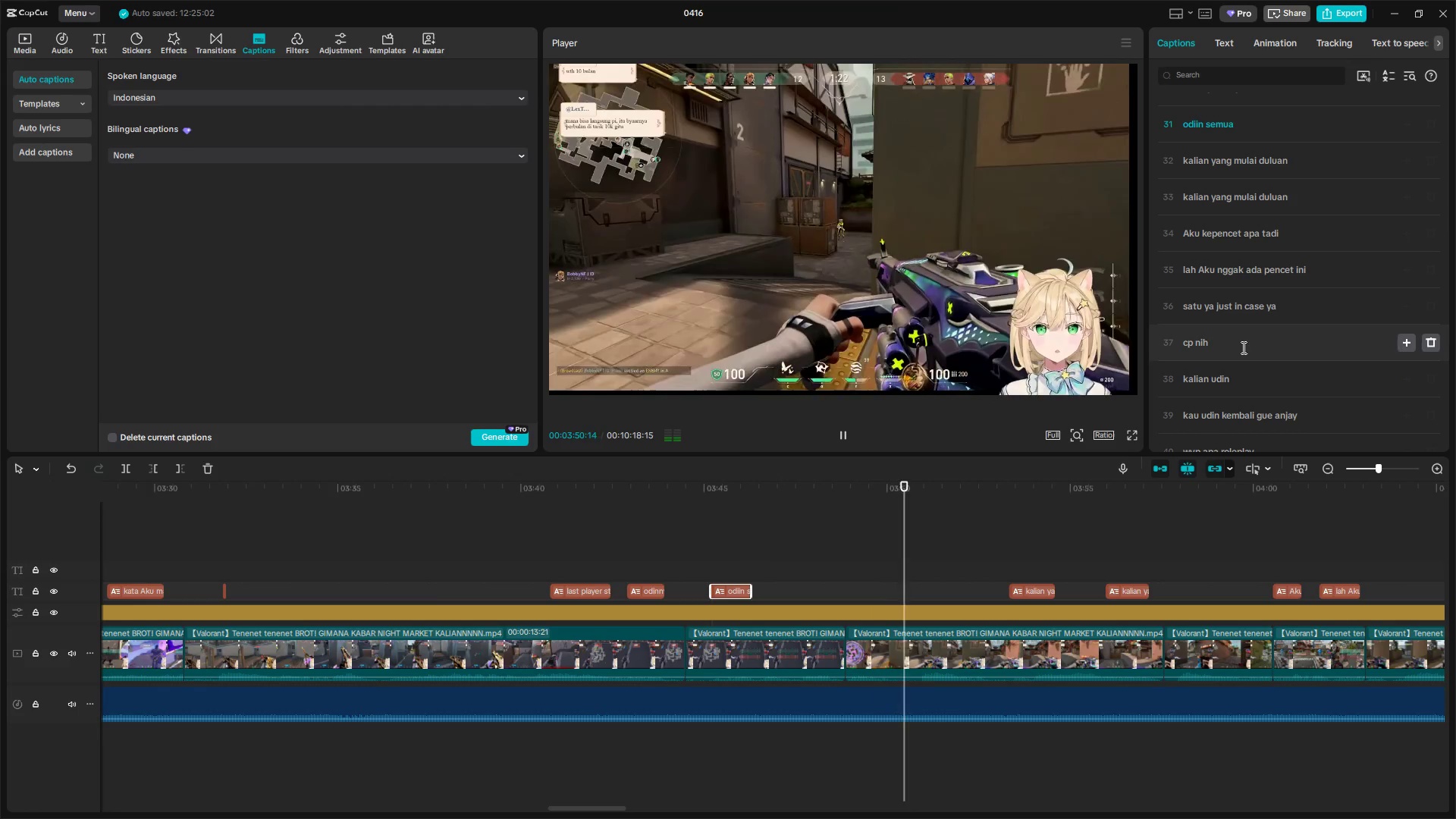 
wait(5.17)
 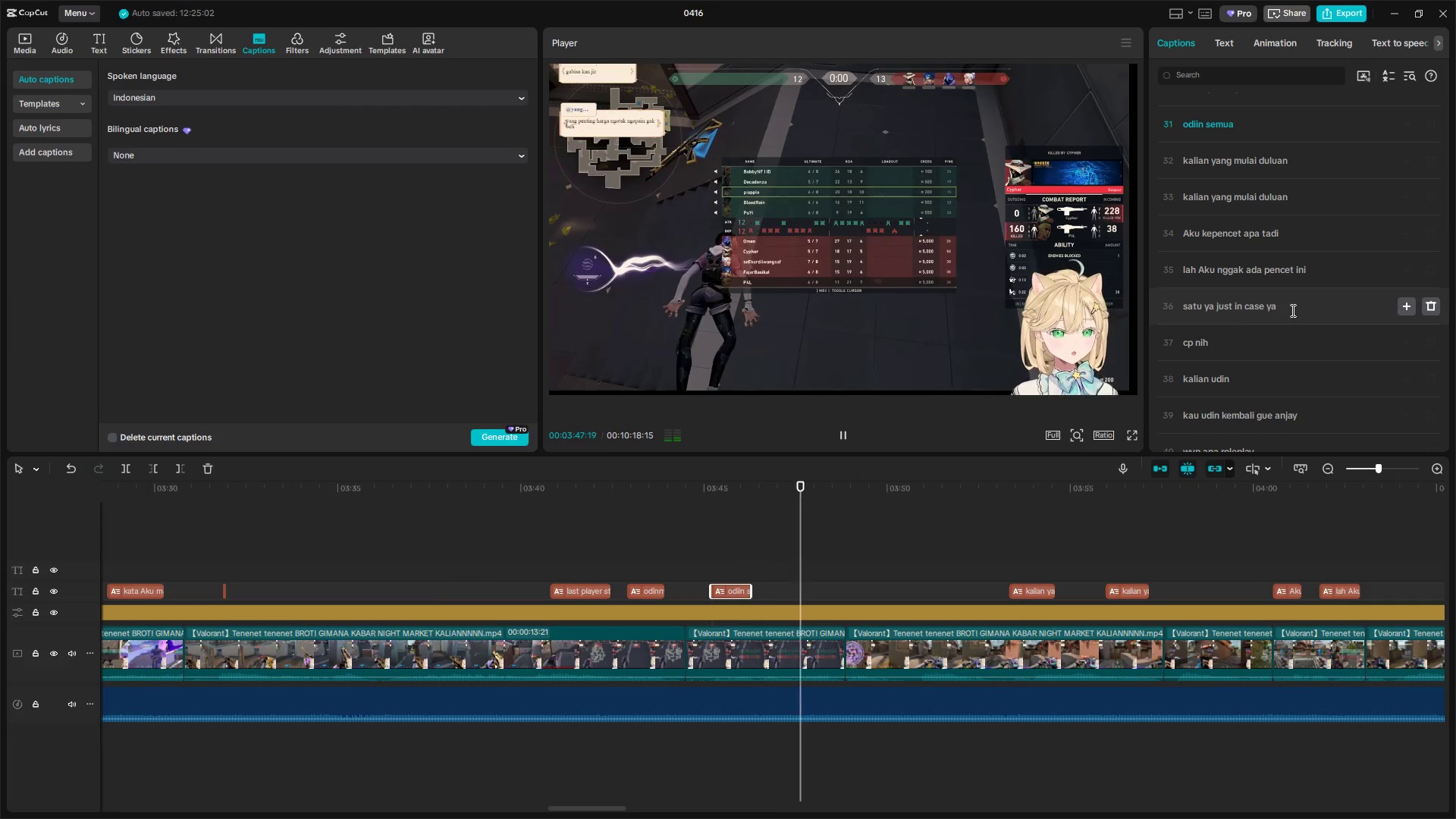 
key(Space)
 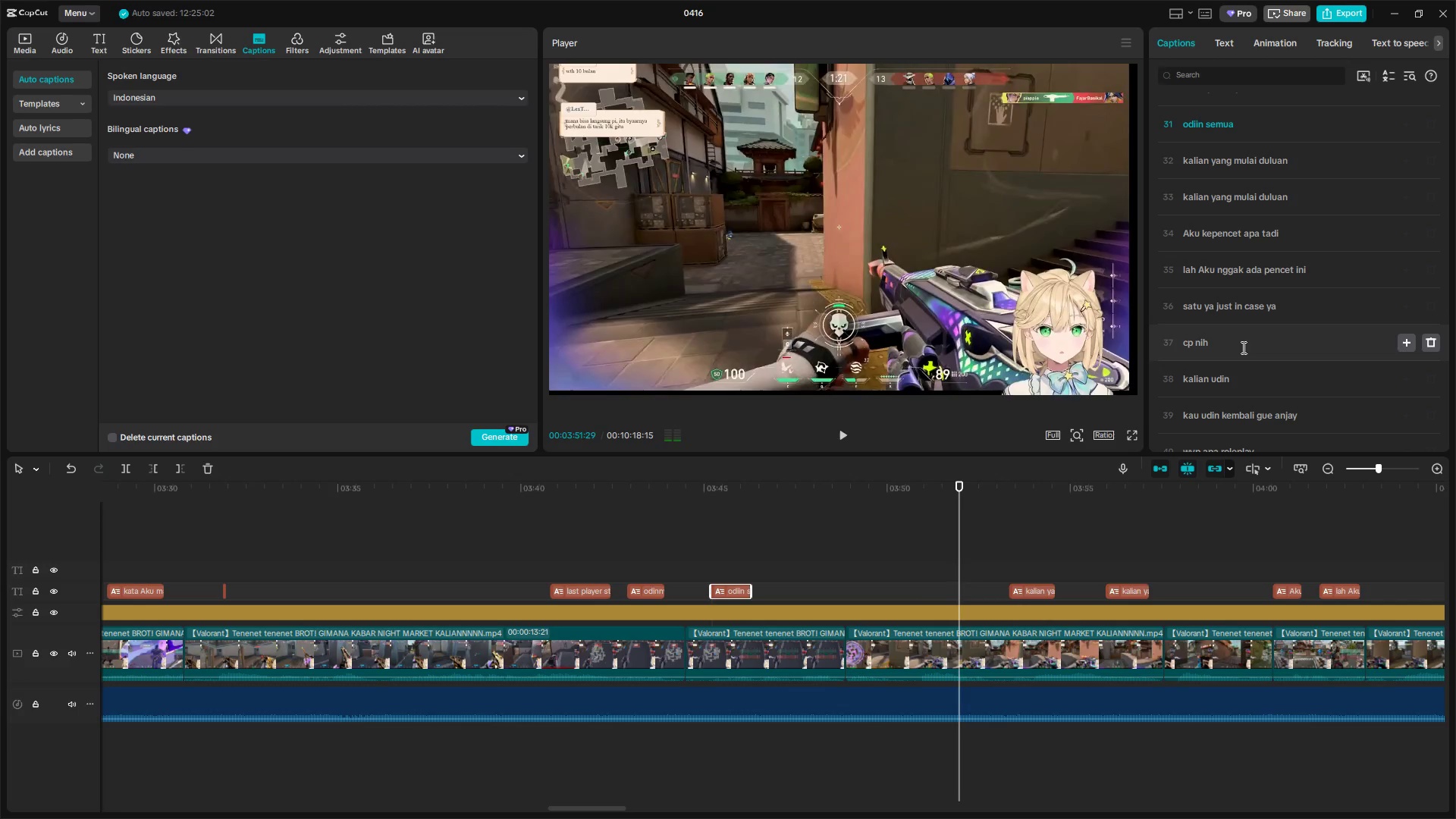 
key(Space)
 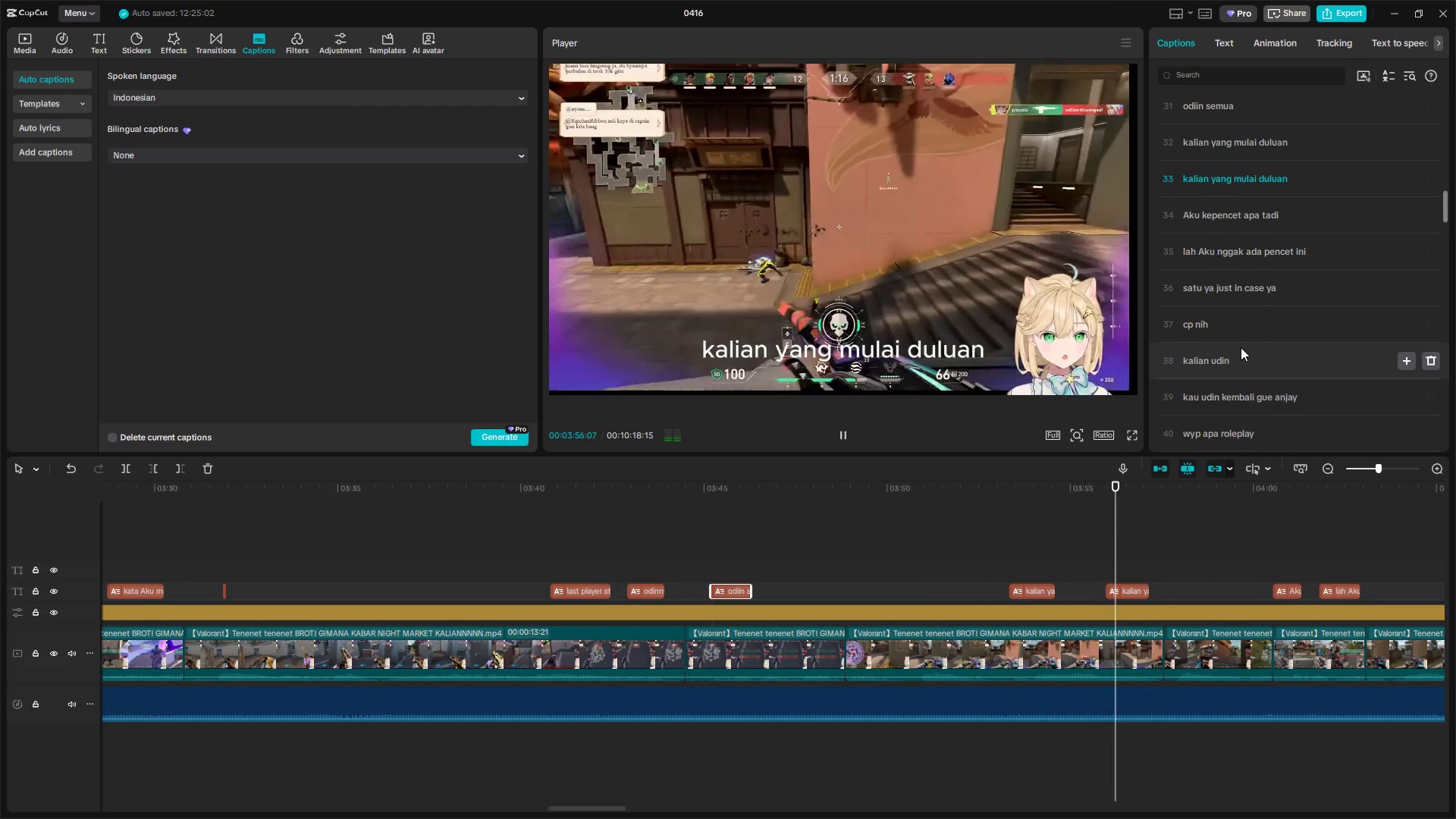 
wait(5.77)
 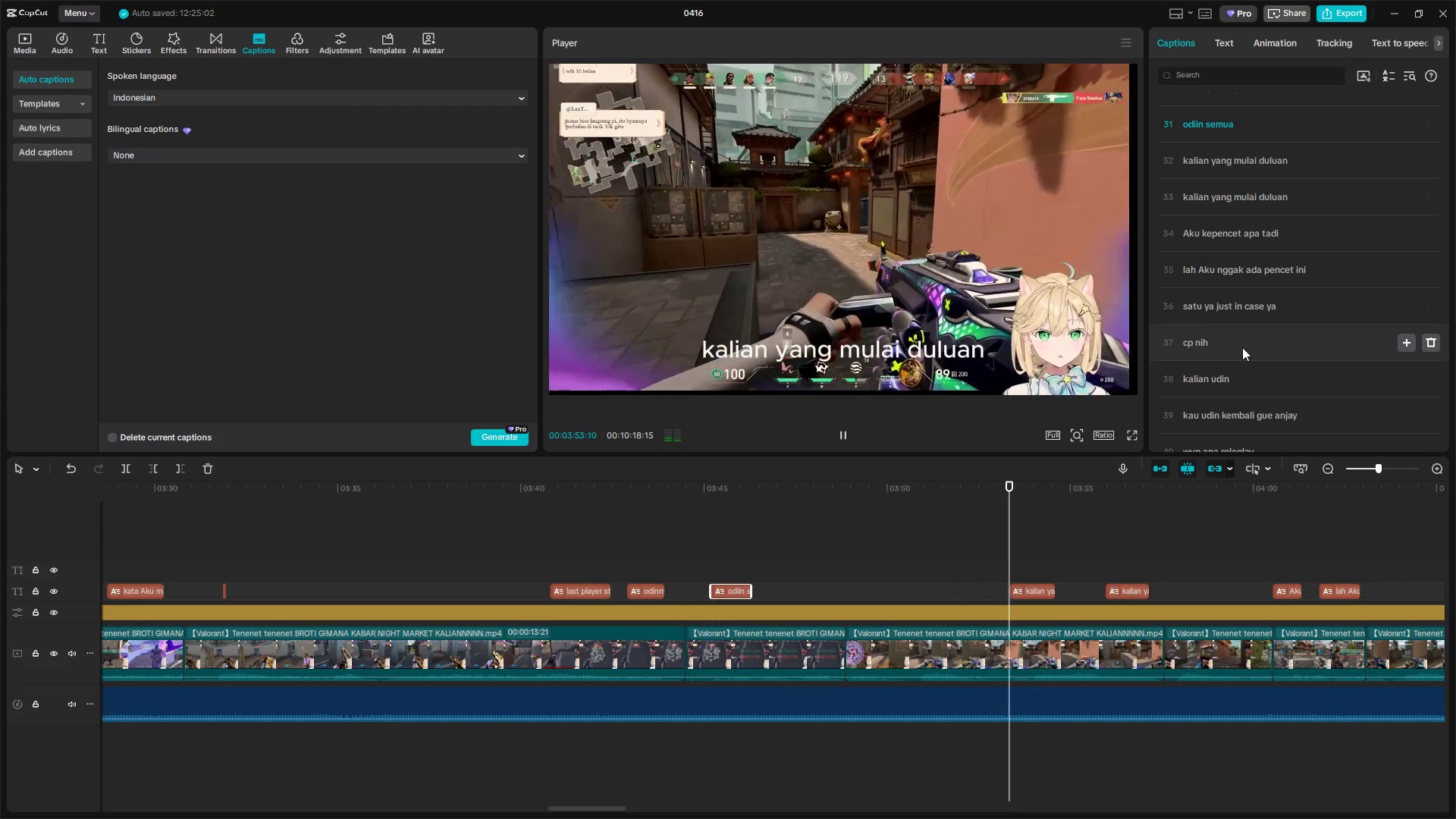 
key(Space)
 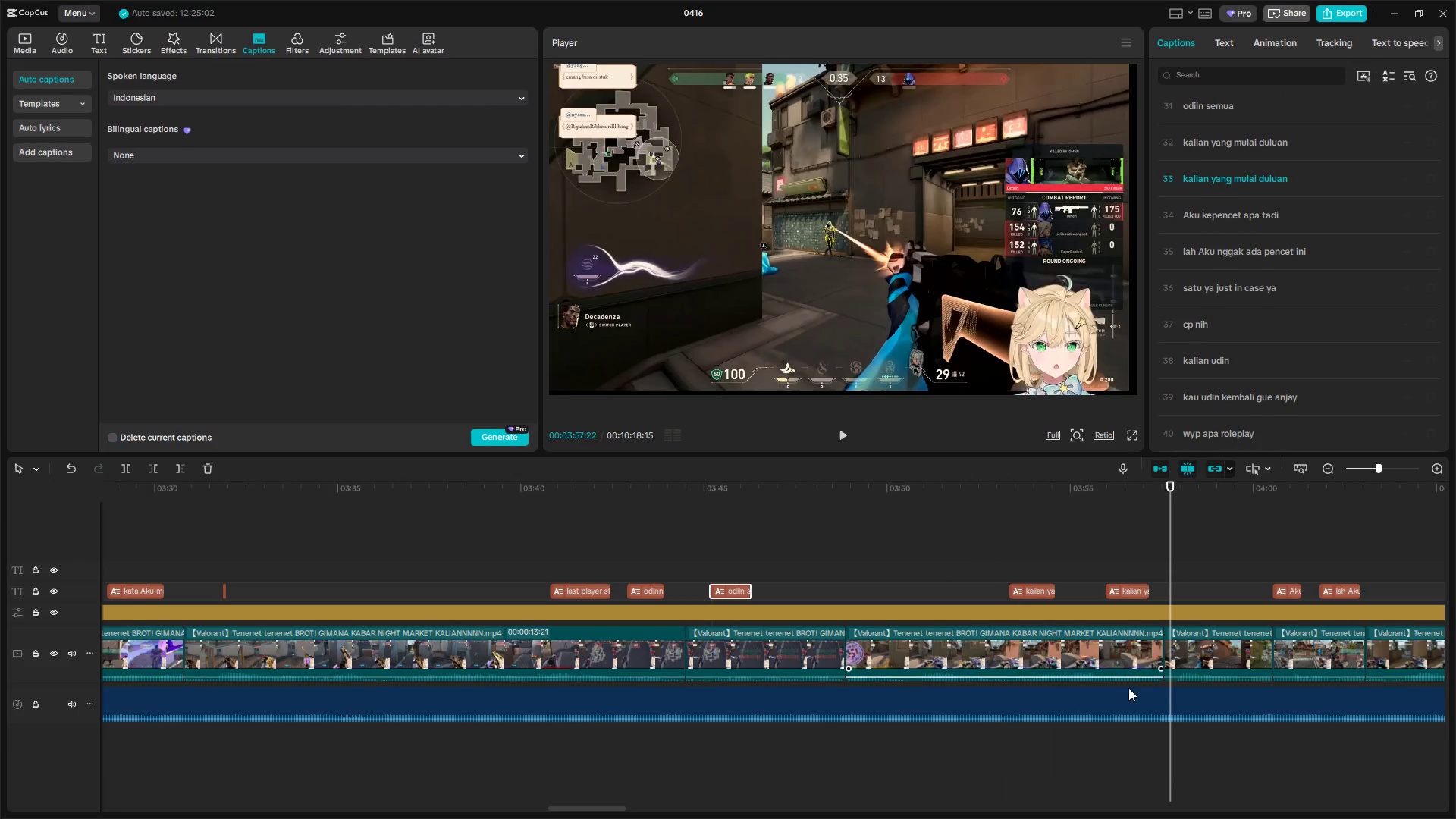 
left_click([1121, 699])
 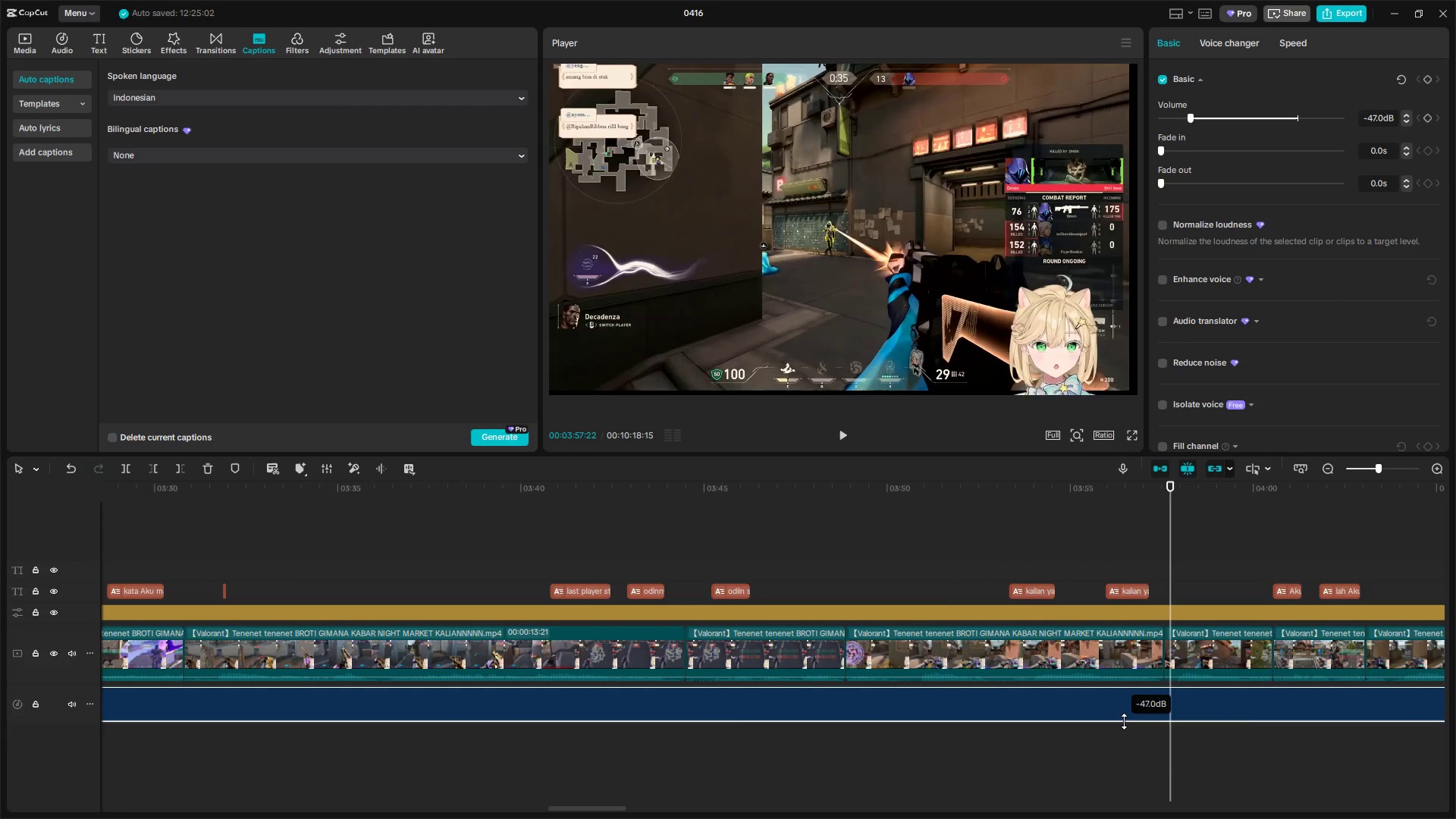 
key(Space)
 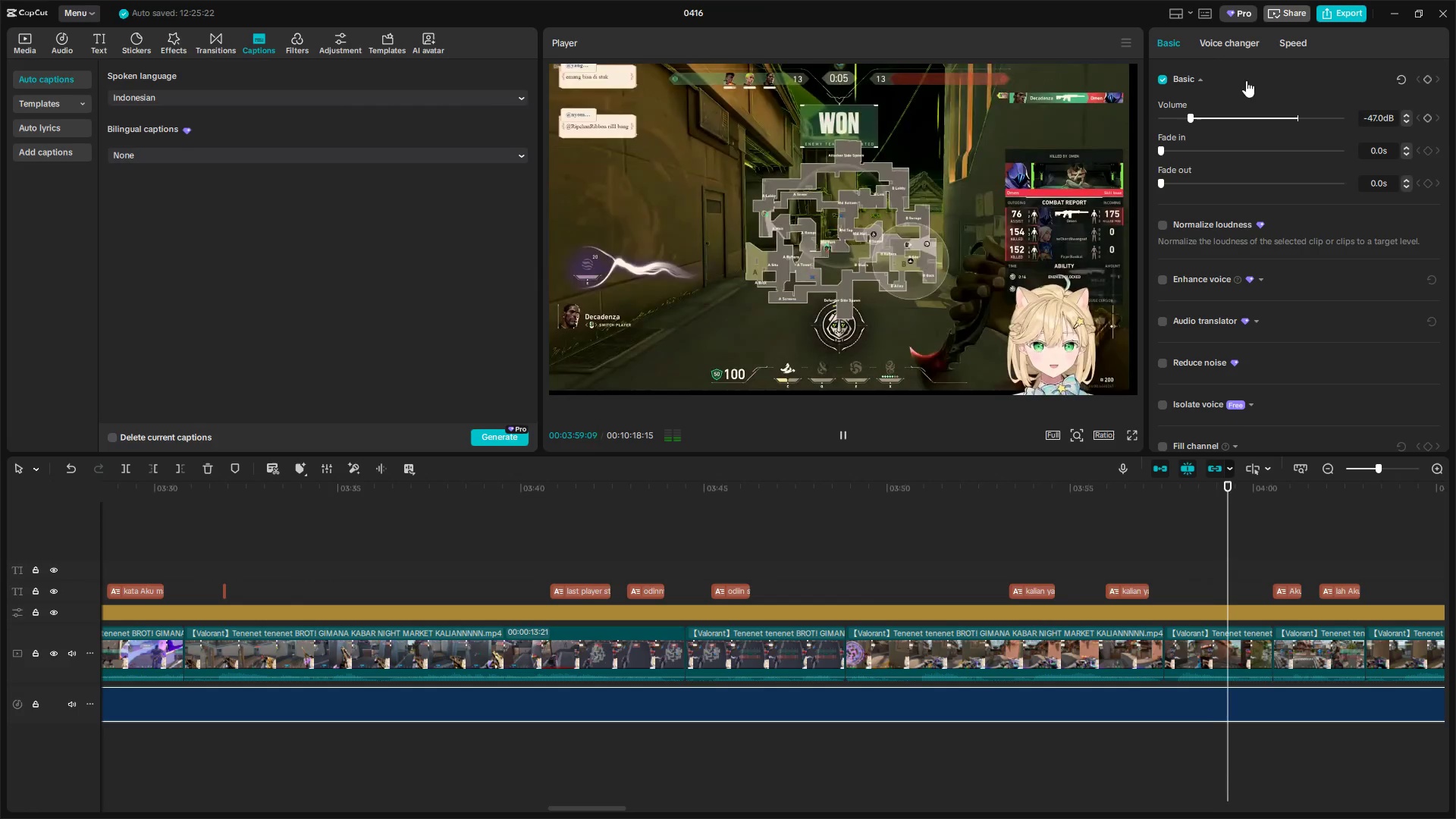 
left_click_drag(start_coordinate=[1196, 115], to_coordinate=[1225, 118])
 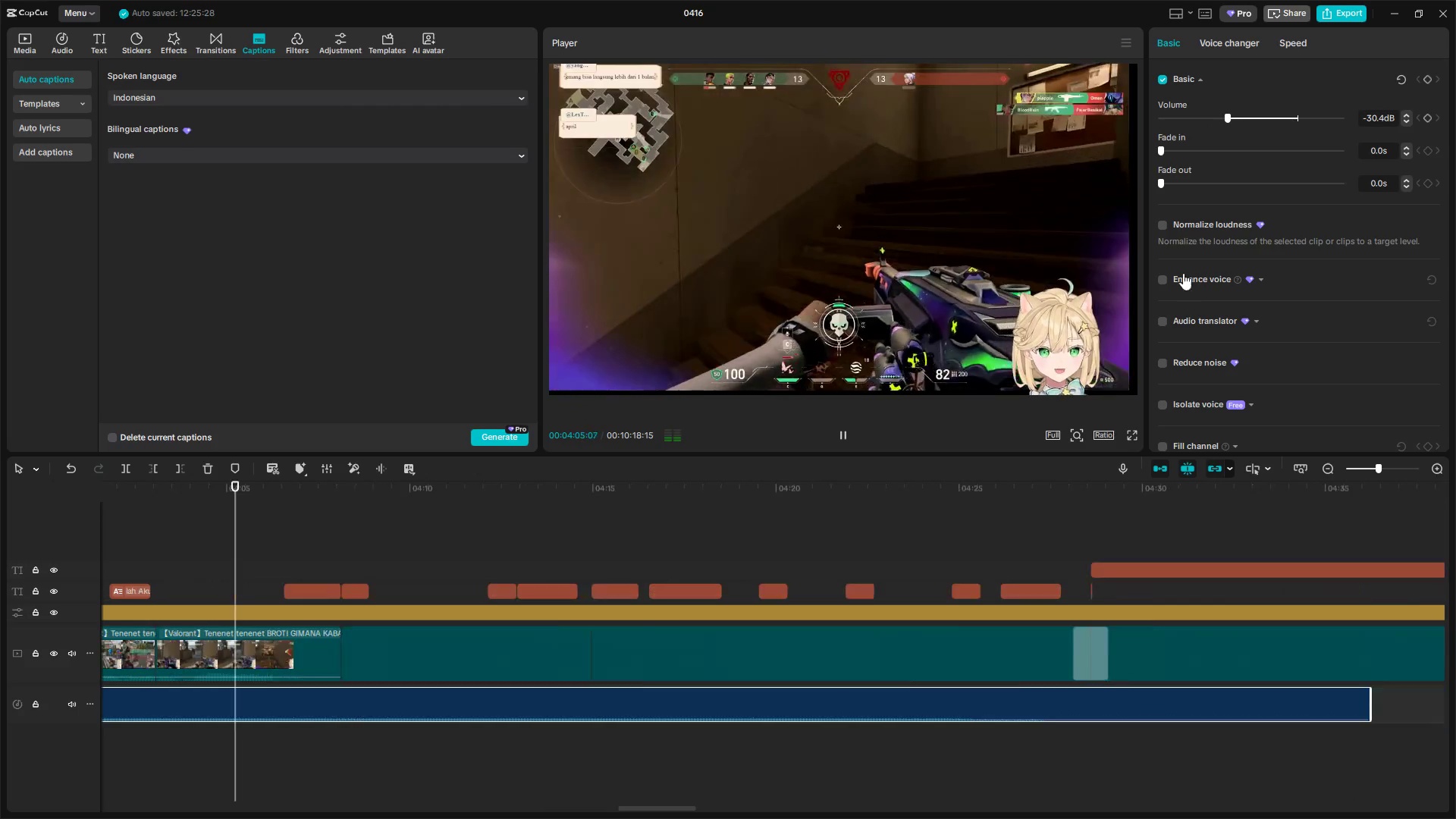 
left_click([1164, 228])
 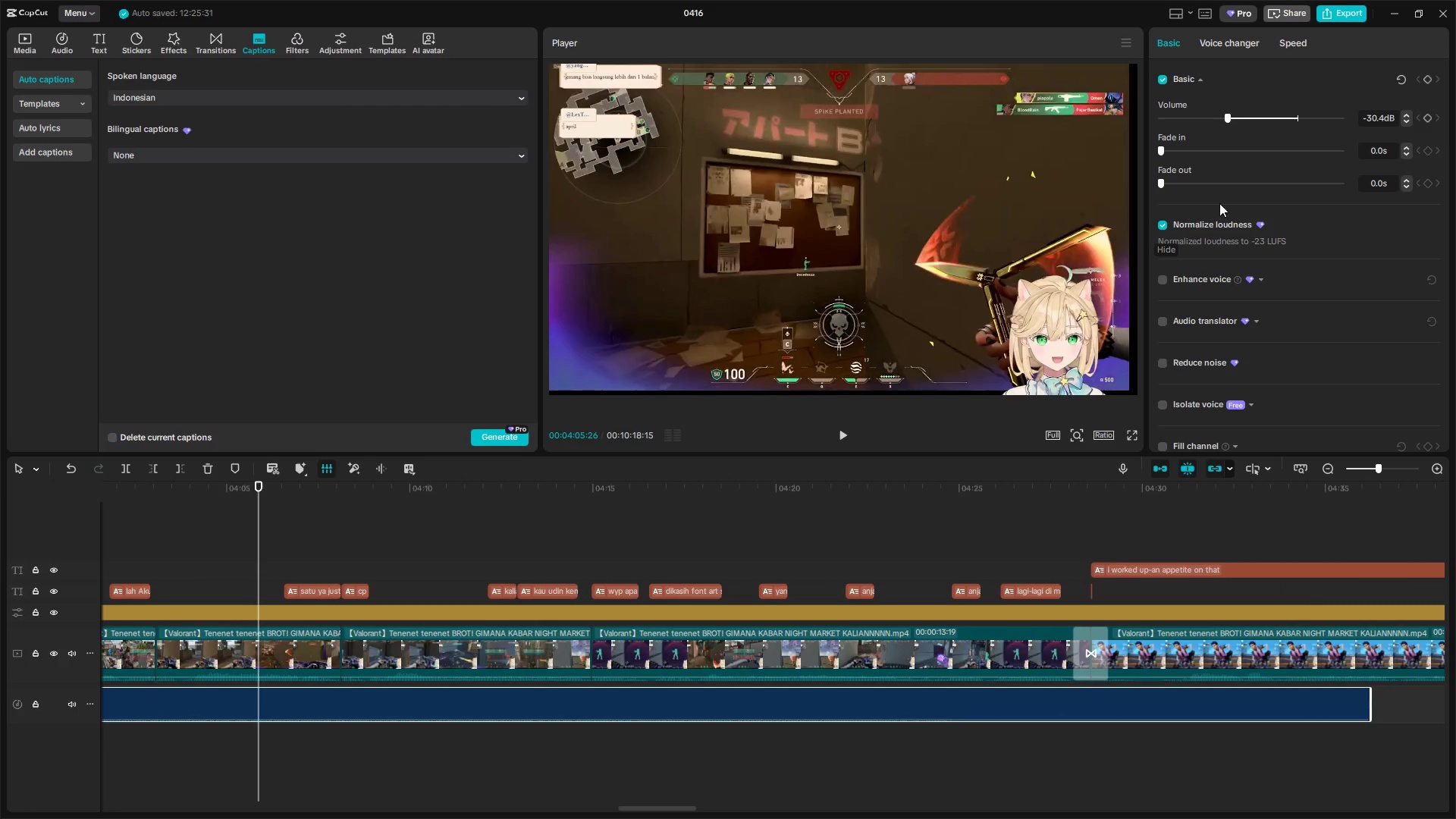 
left_click_drag(start_coordinate=[1230, 116], to_coordinate=[1294, 124])
 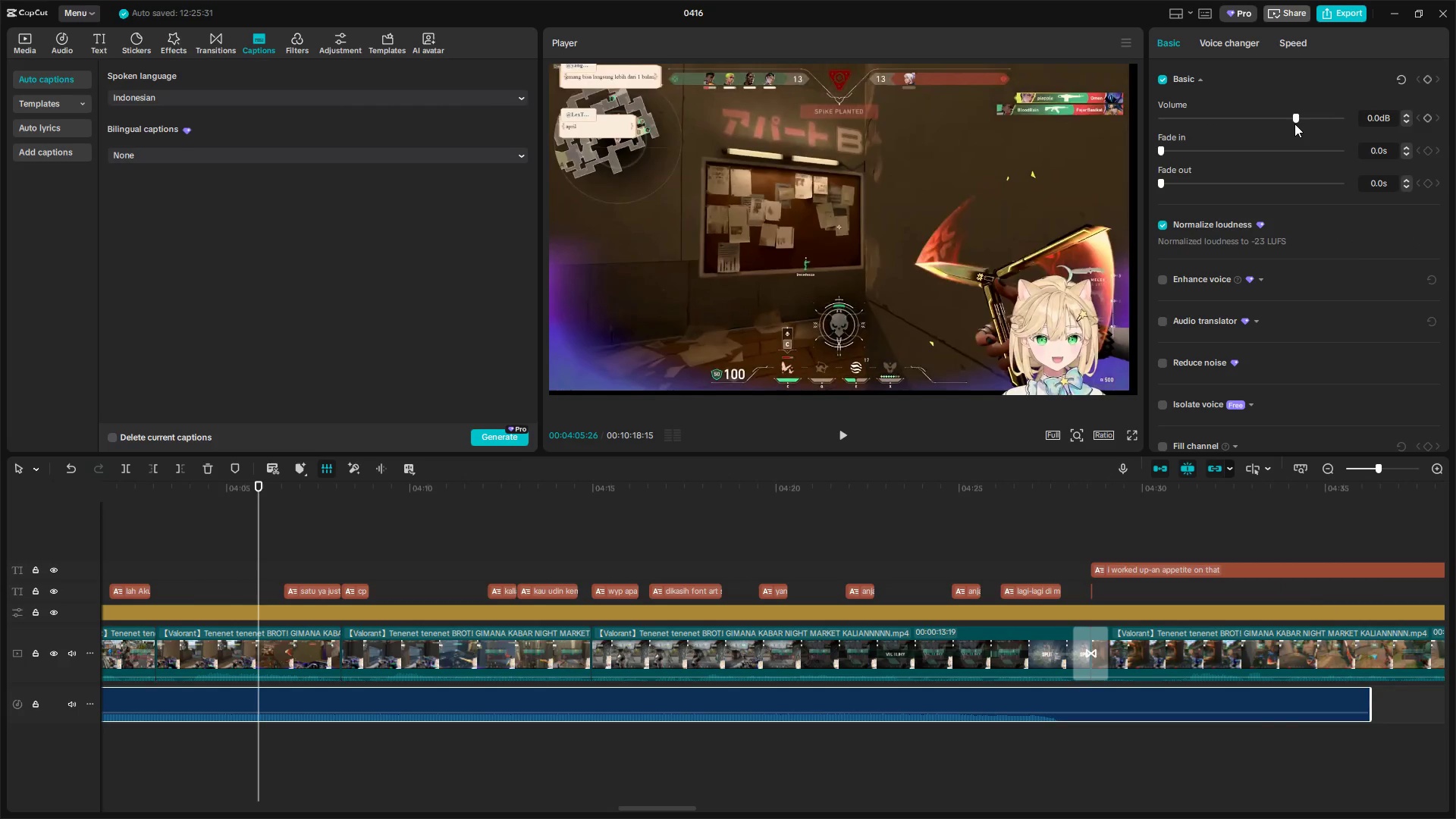 
key(Space)
 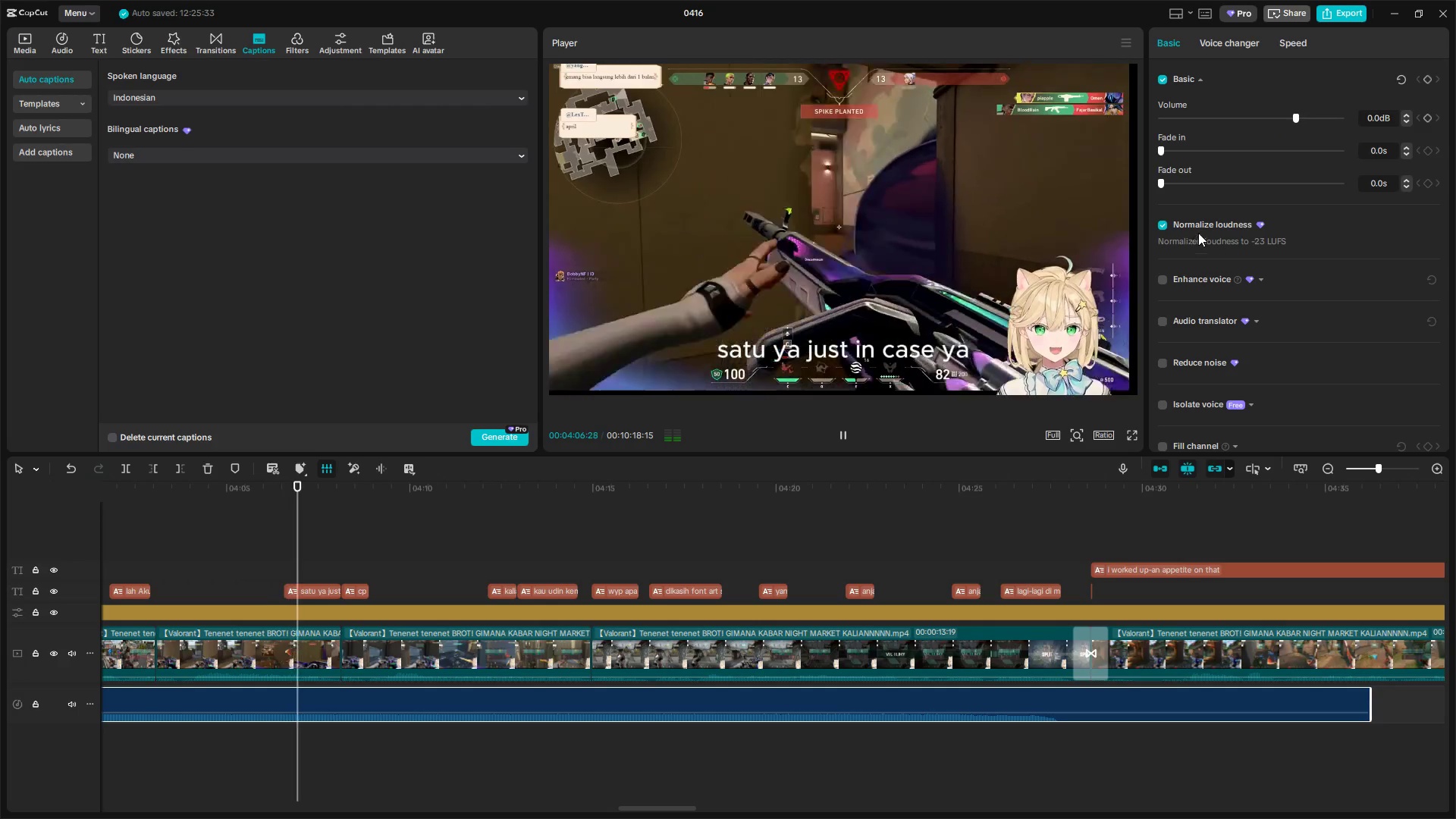 
left_click_drag(start_coordinate=[1292, 108], to_coordinate=[1258, 118])
 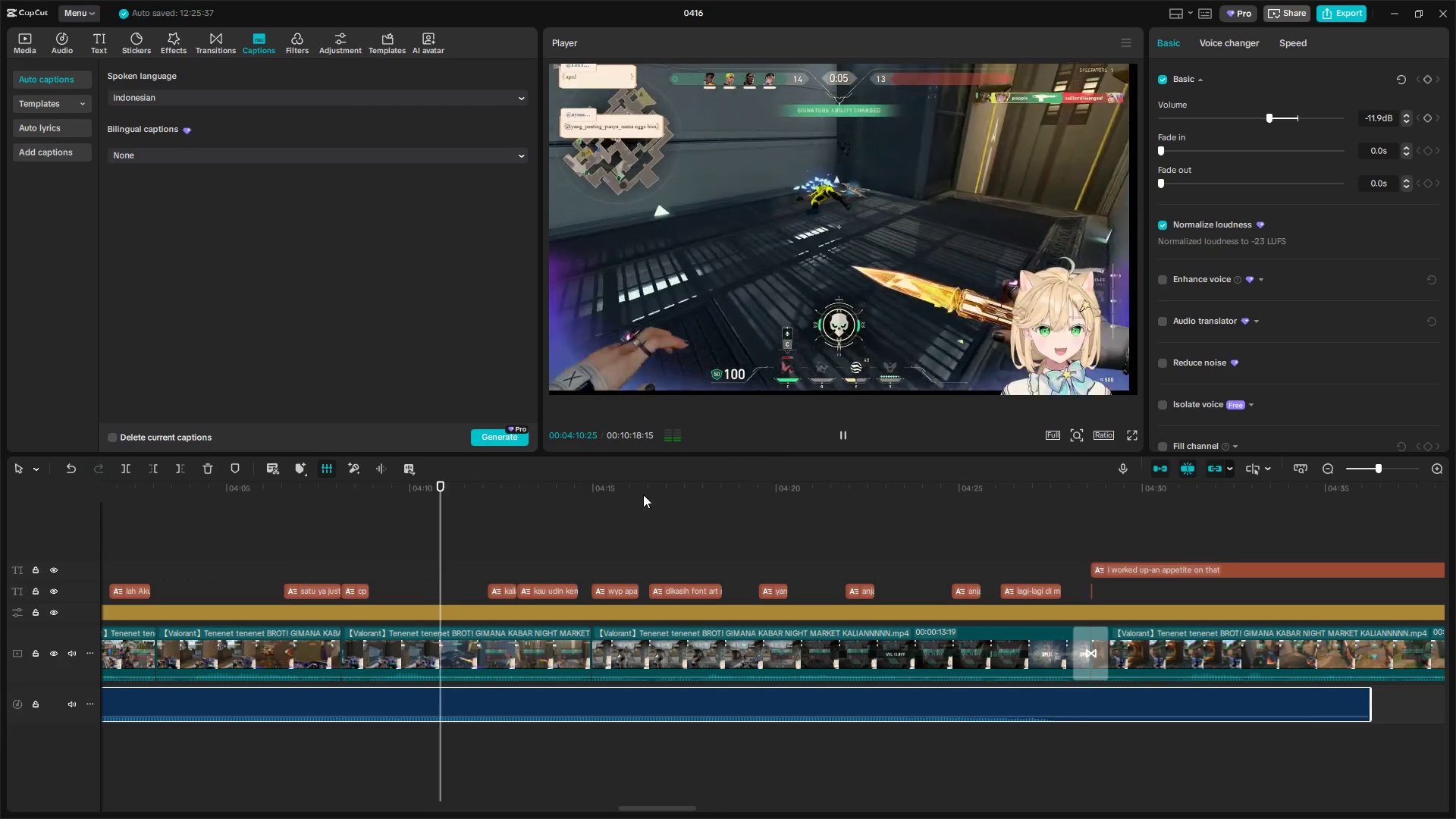 
left_click([498, 592])
 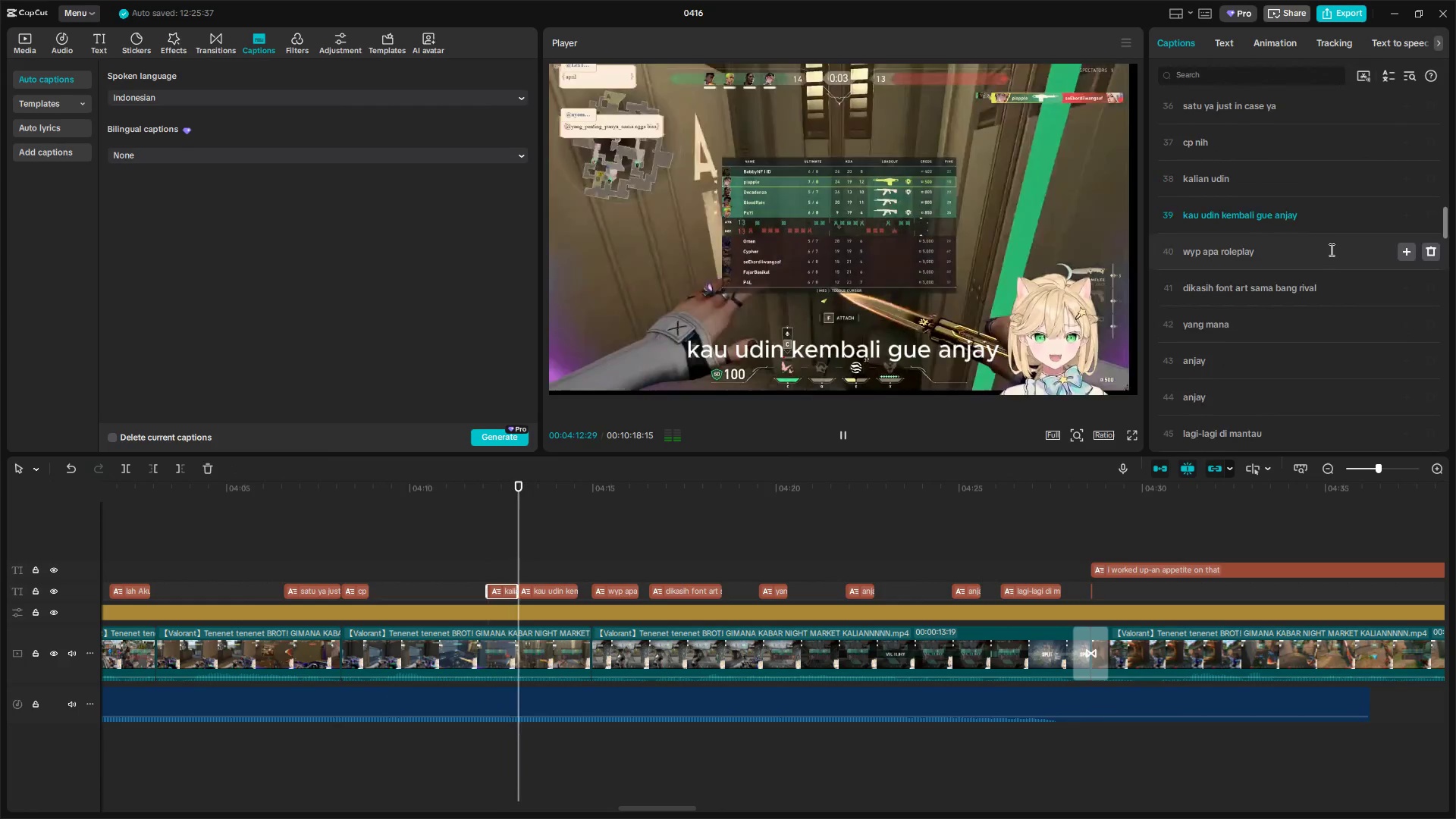 
key(Space)
 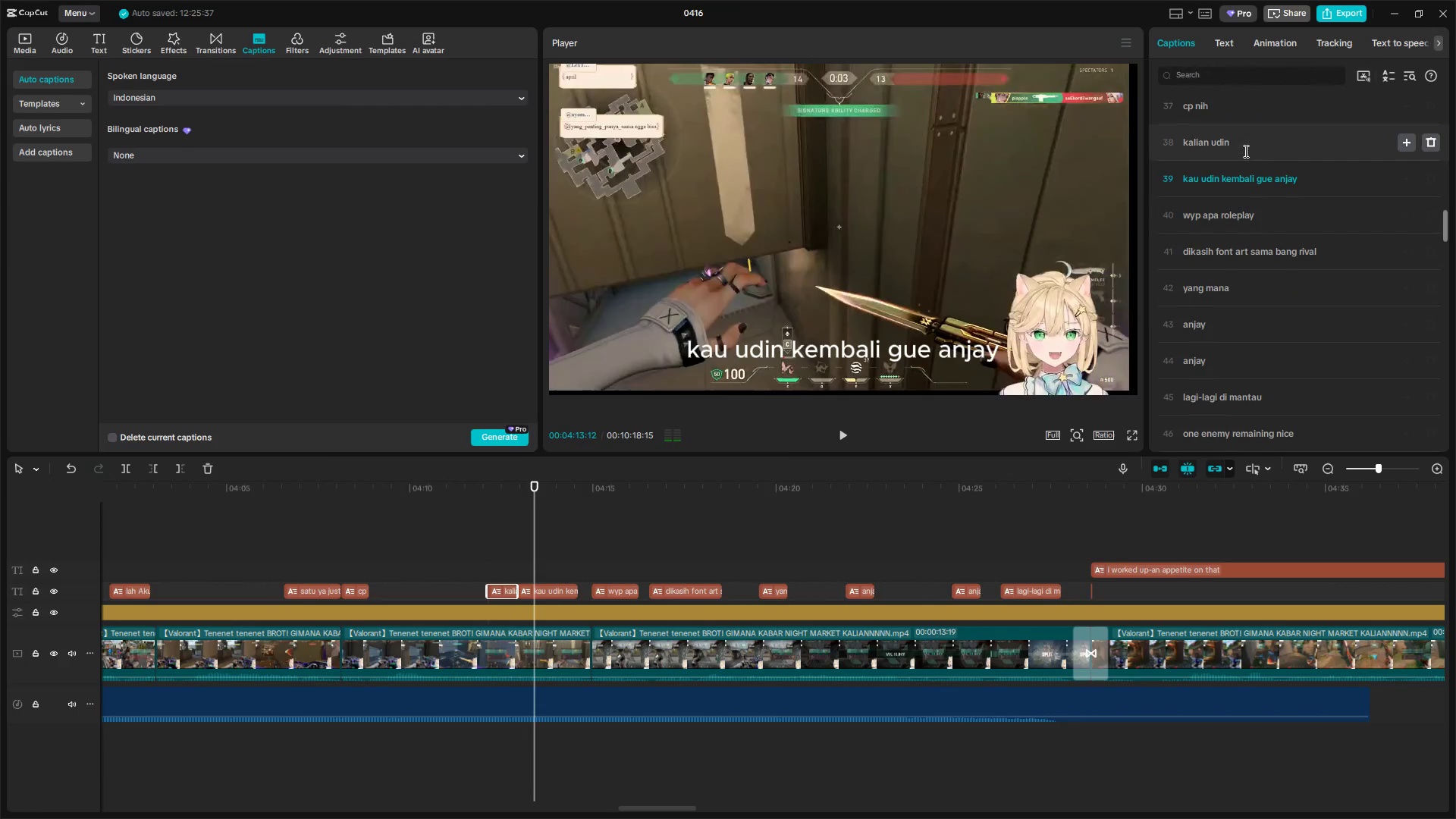 
key(Space)
 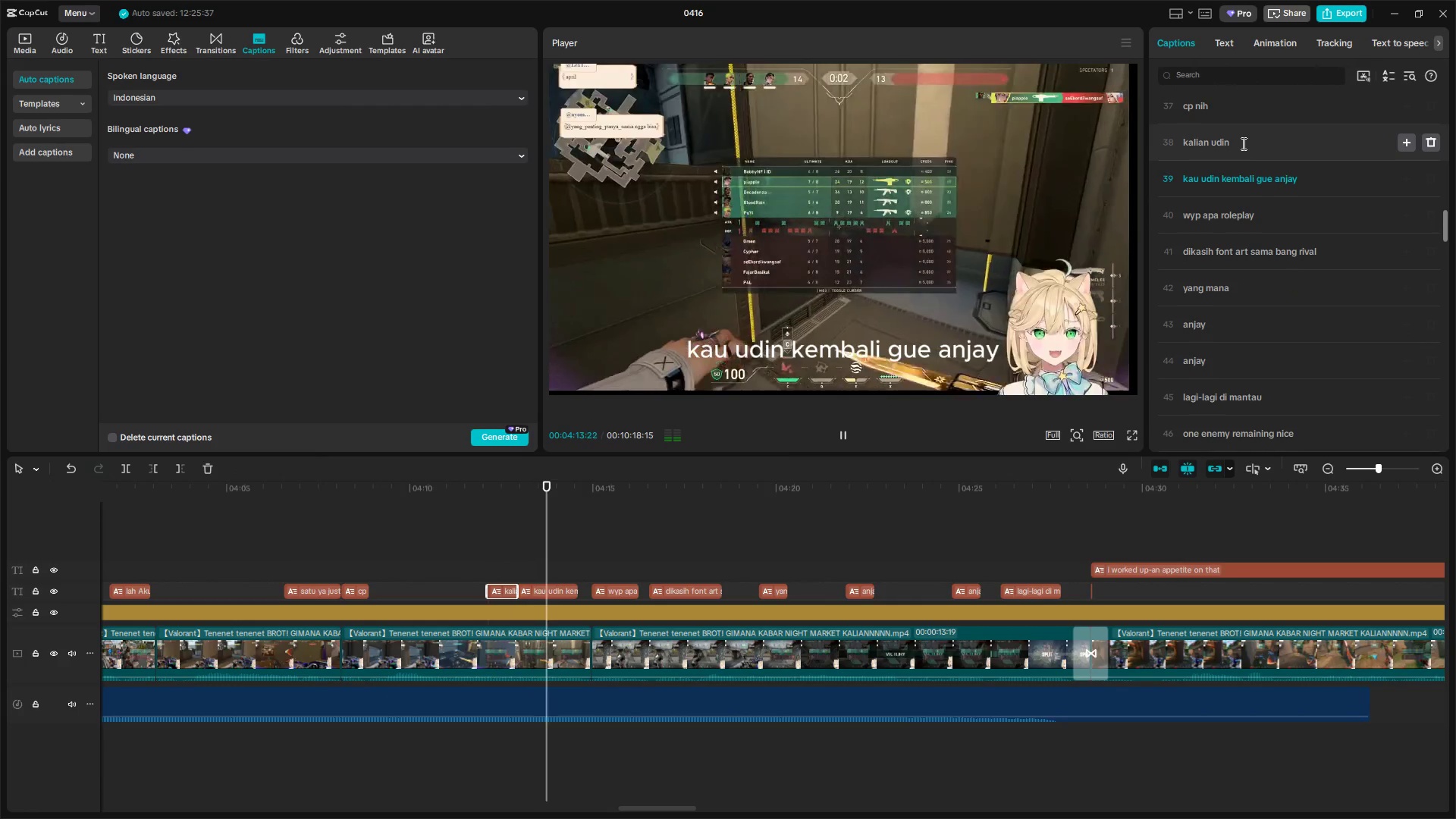 
key(Space)
 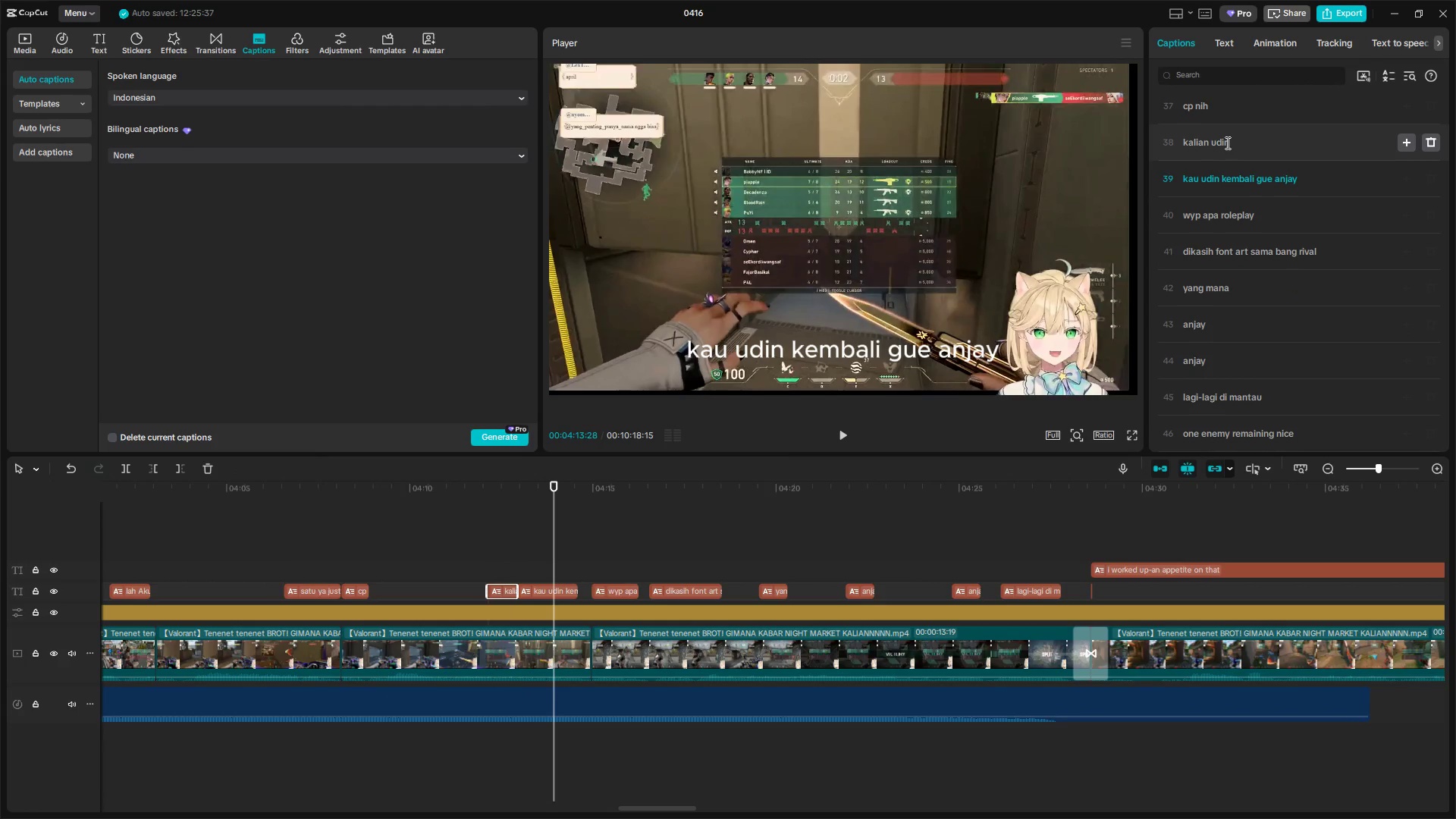 
left_click([1216, 143])
 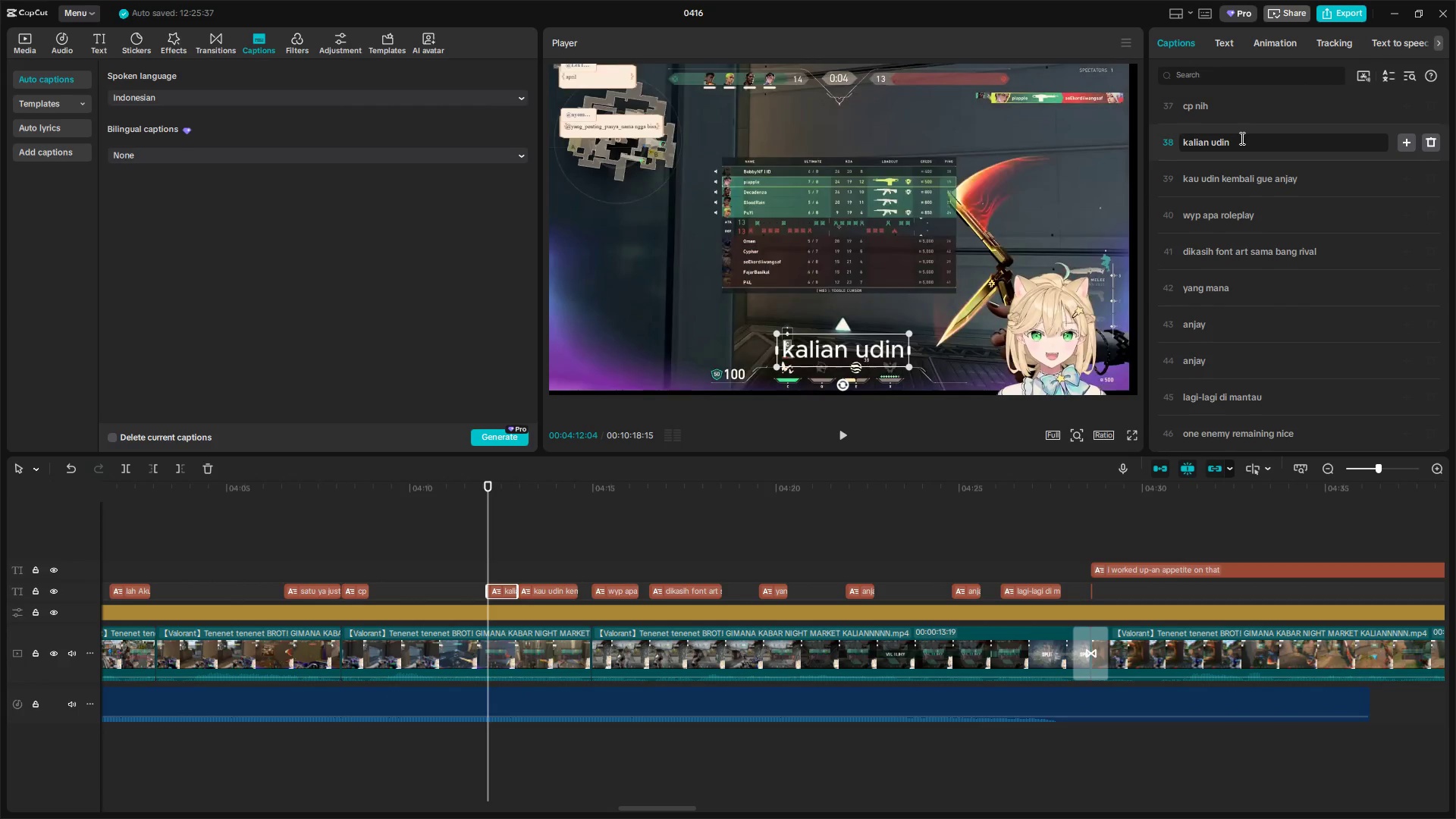 
key(Backspace)
 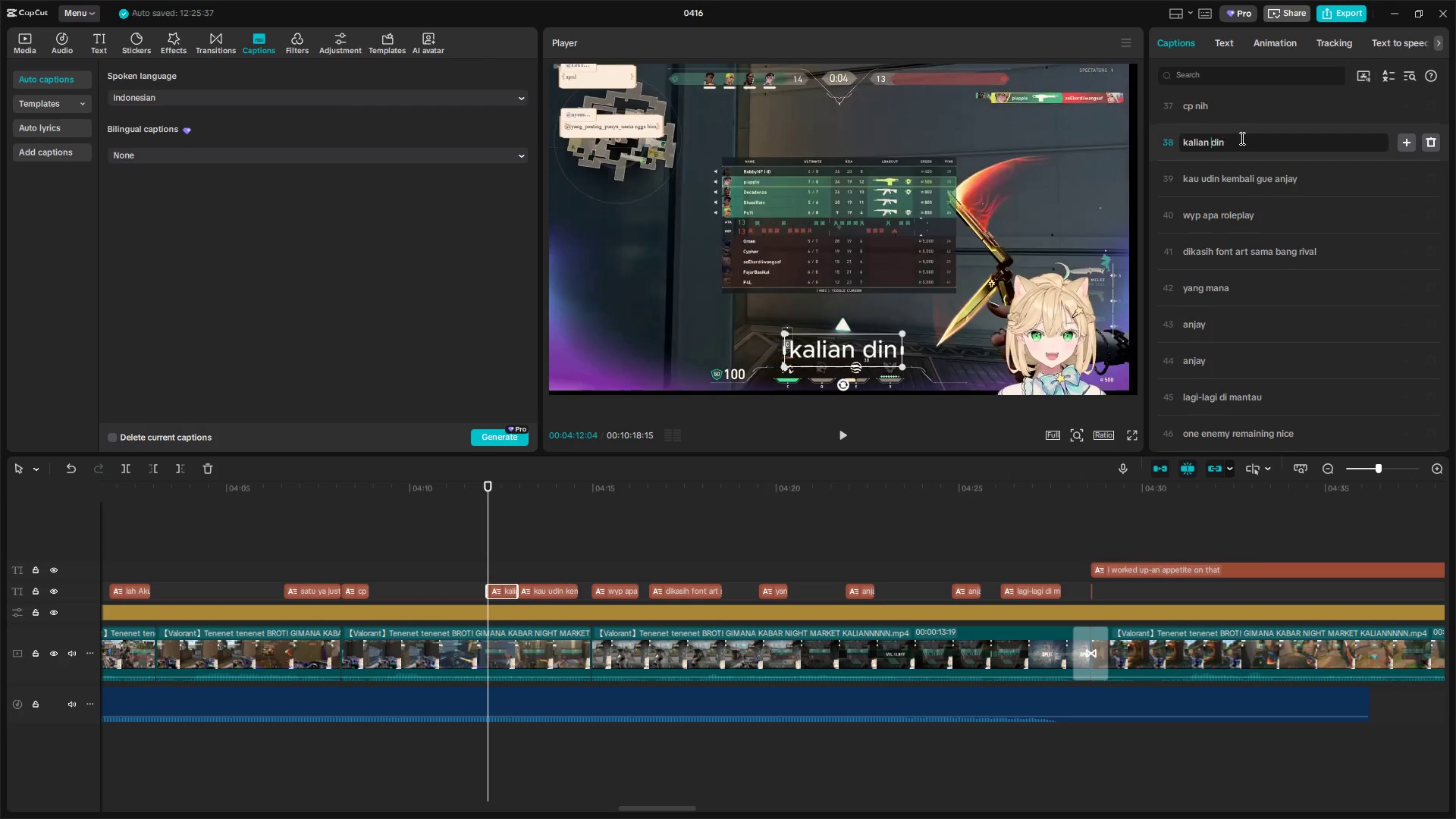 
key(O)
 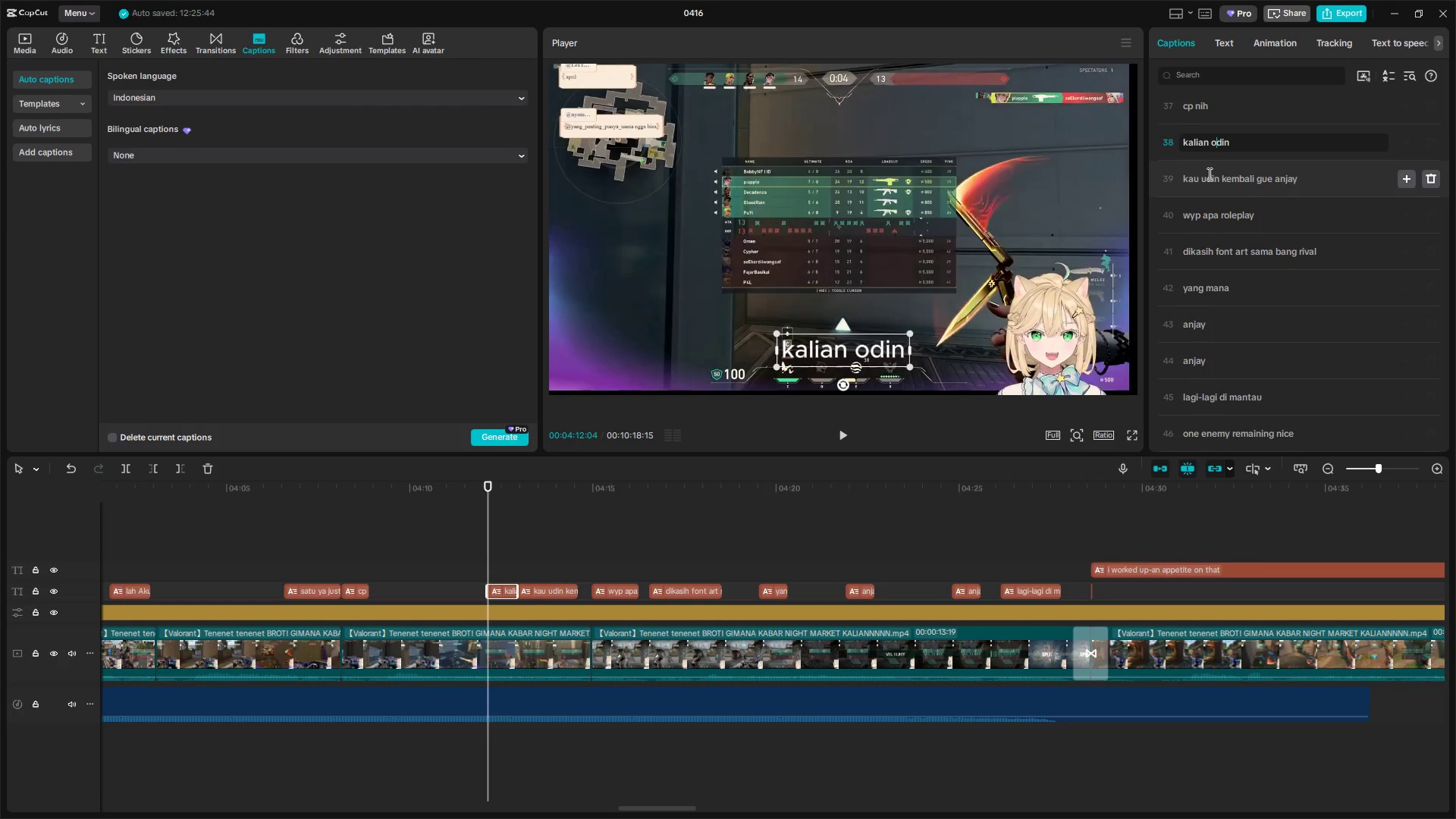 
left_click([1207, 180])
 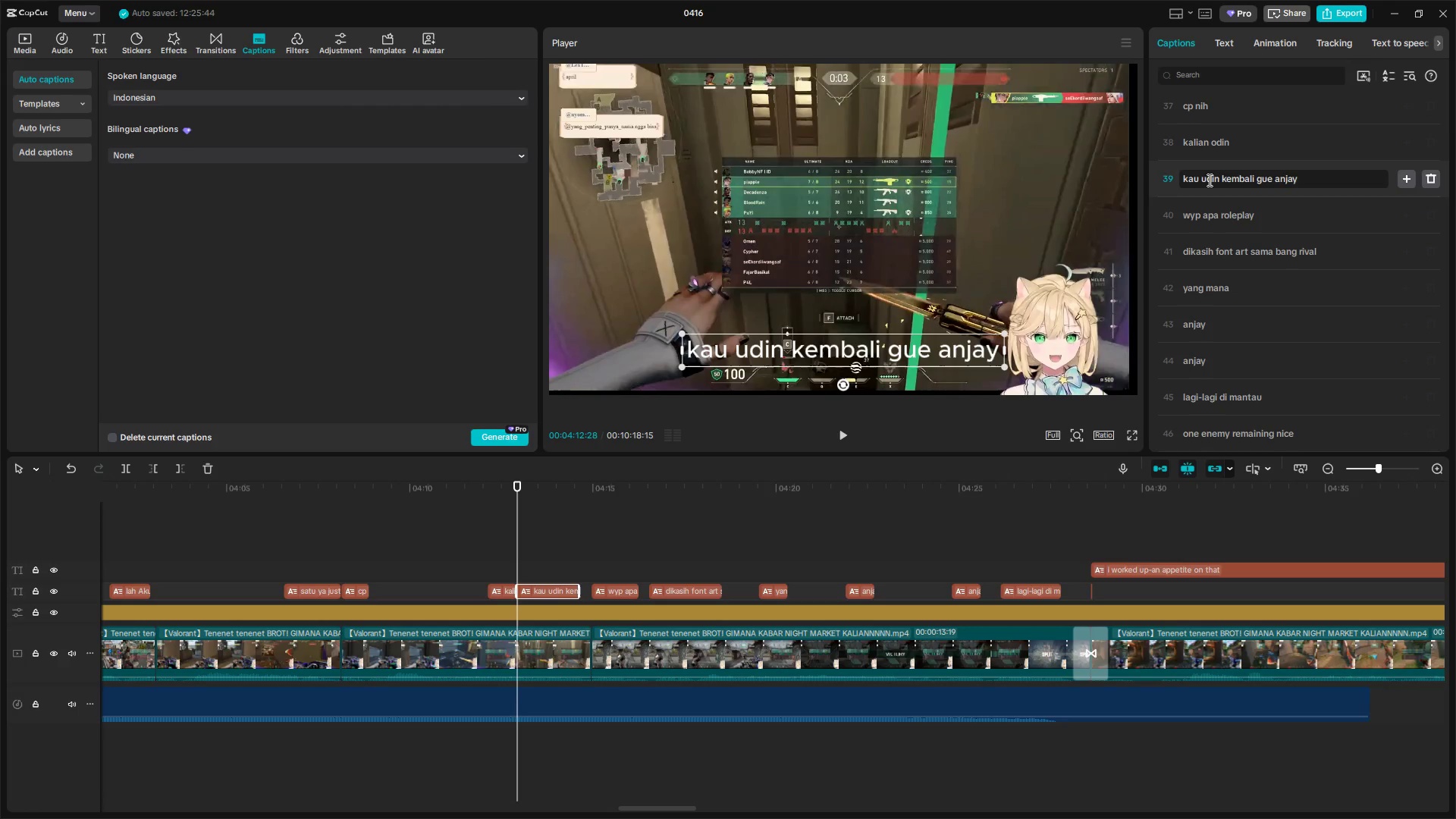 
key(Backspace)
 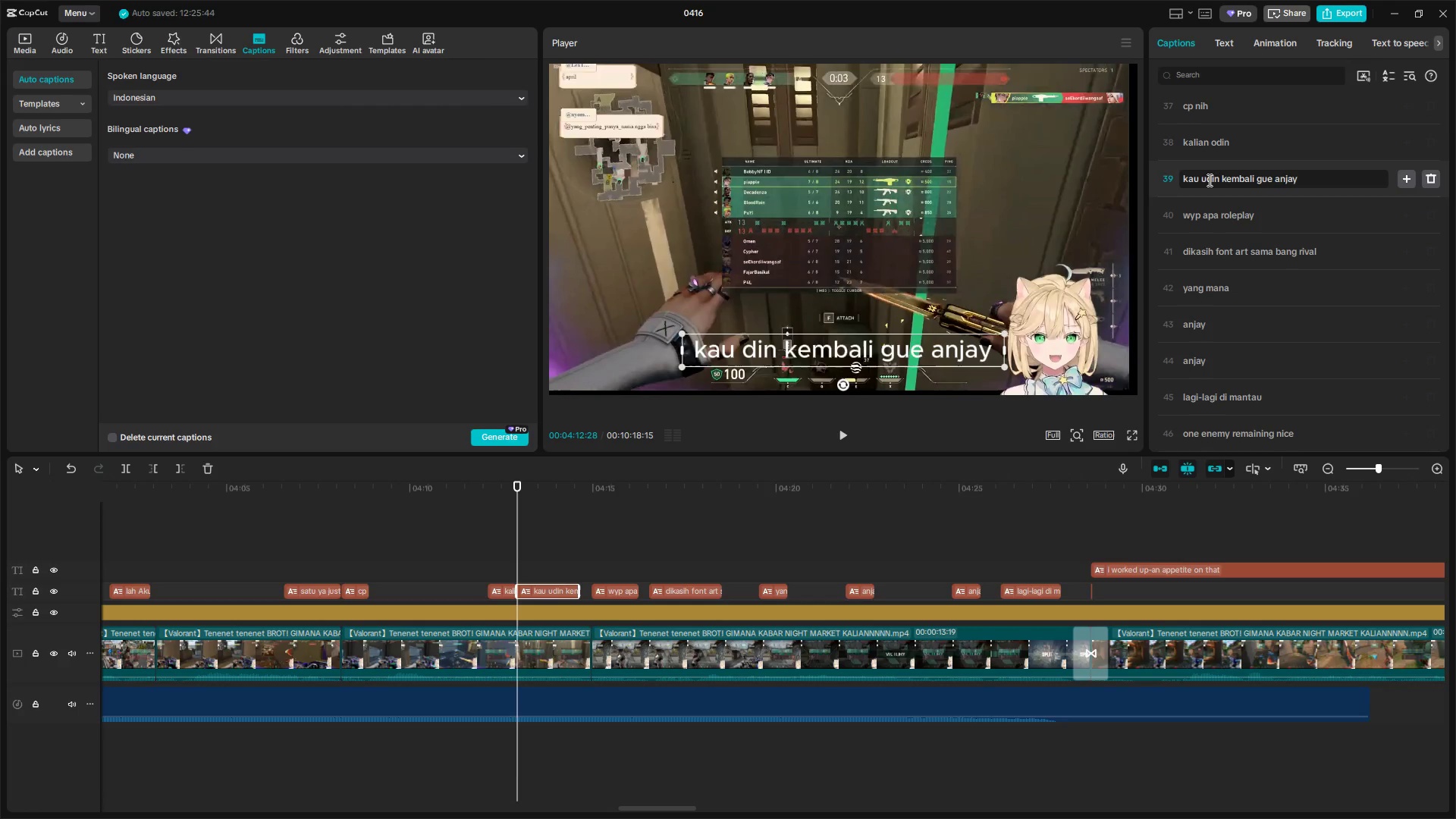 
key(O)
 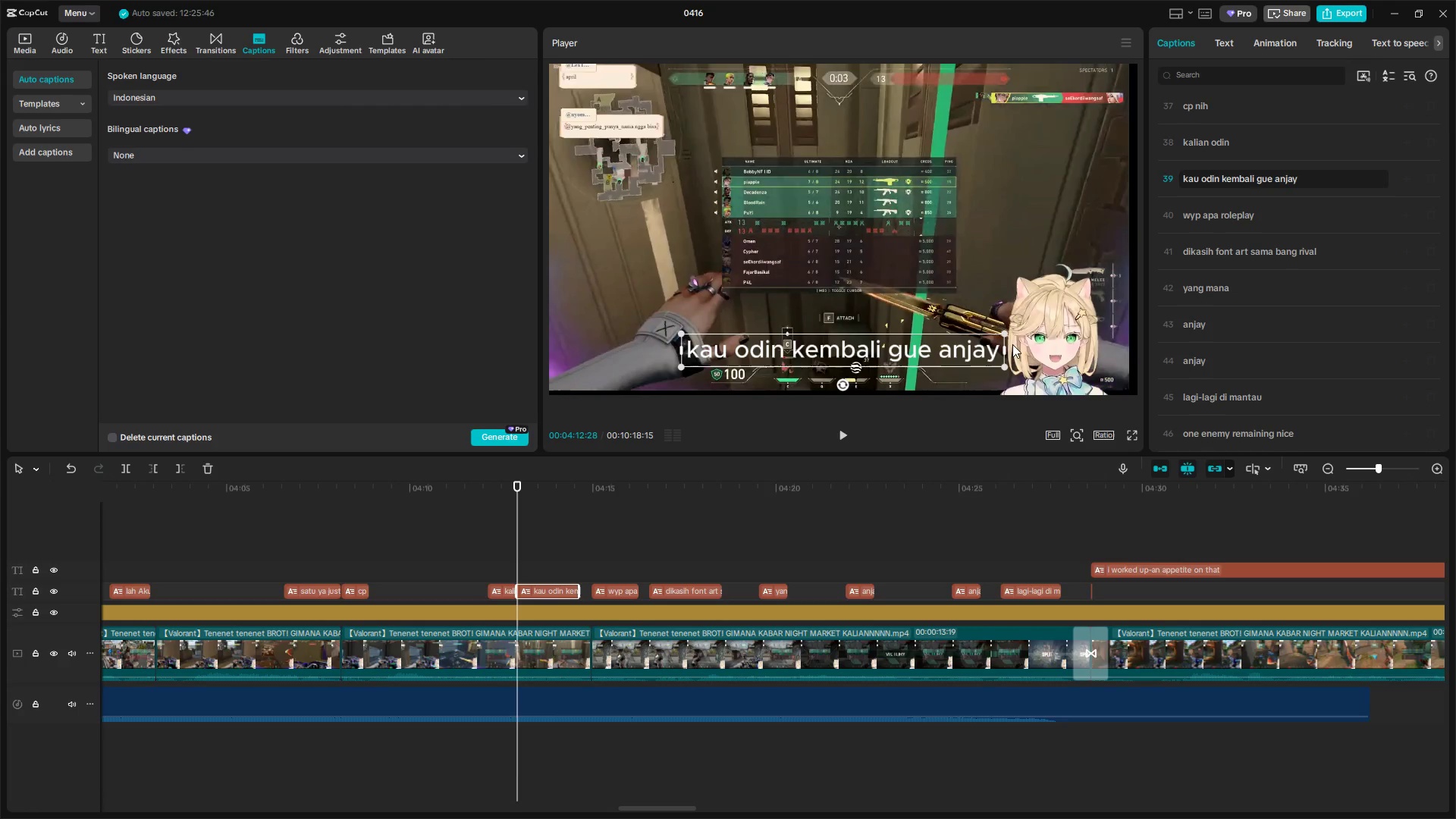 
mouse_move([861, 428])
 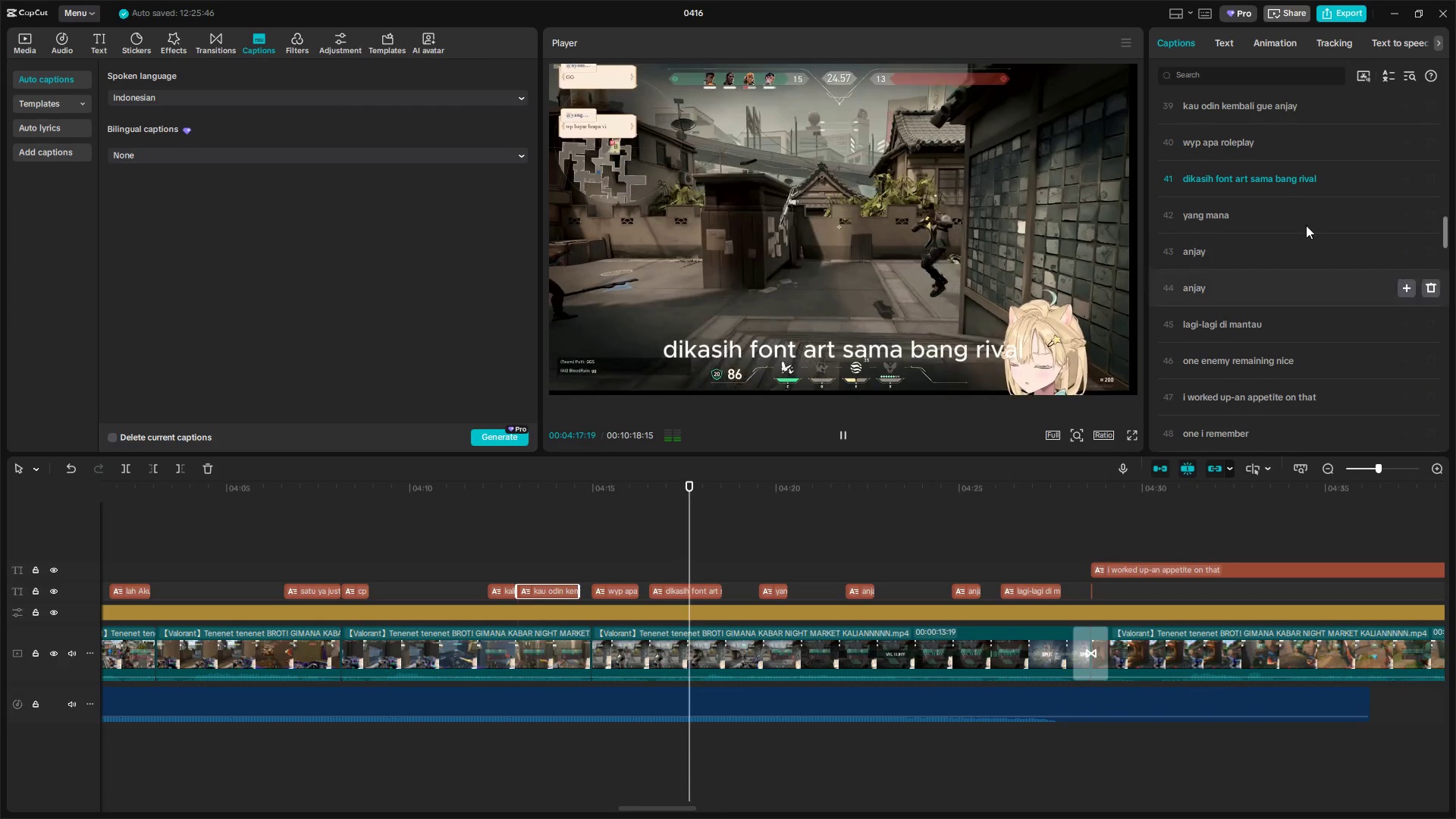 
key(Space)
 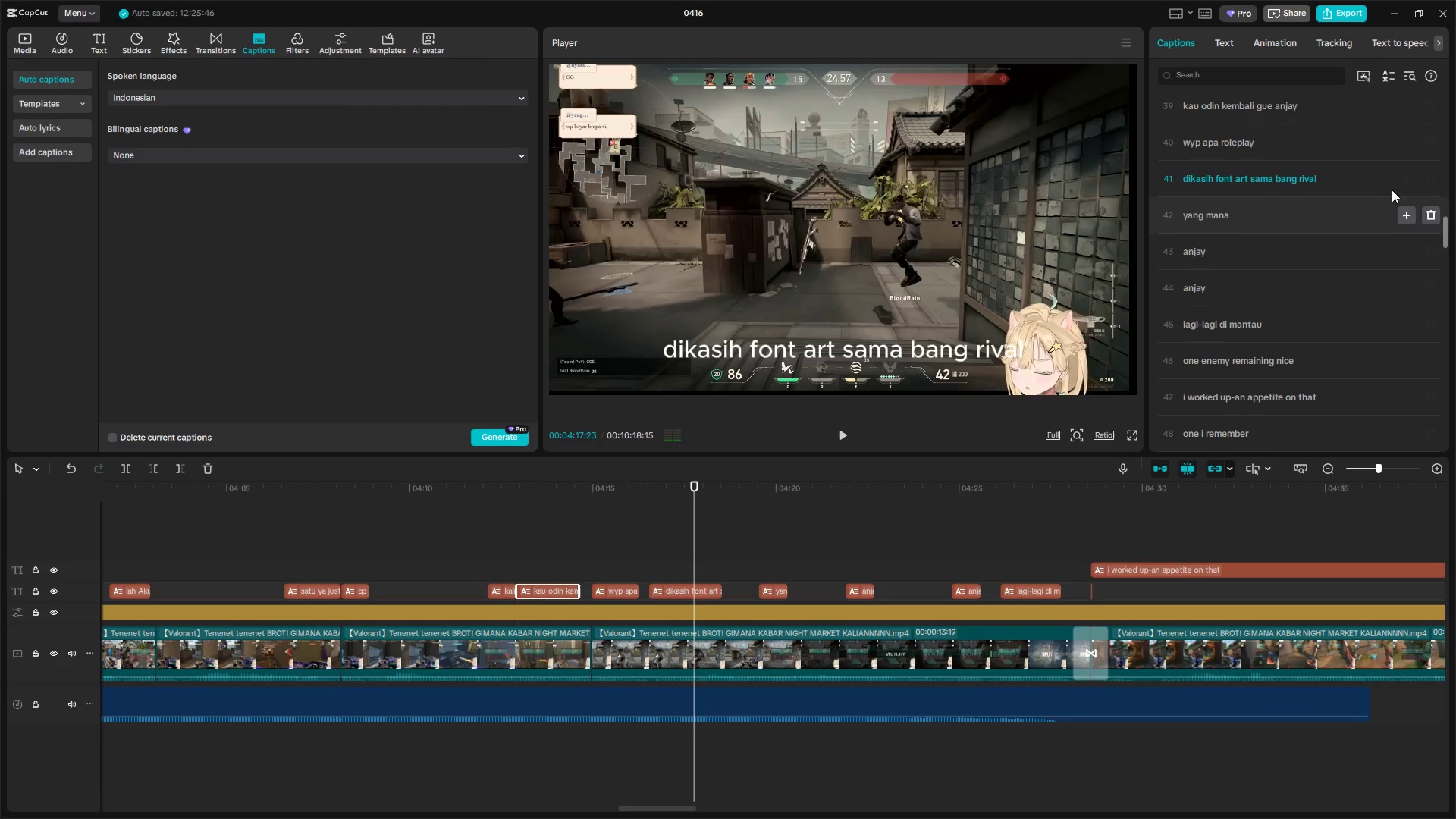 
key(Space)
 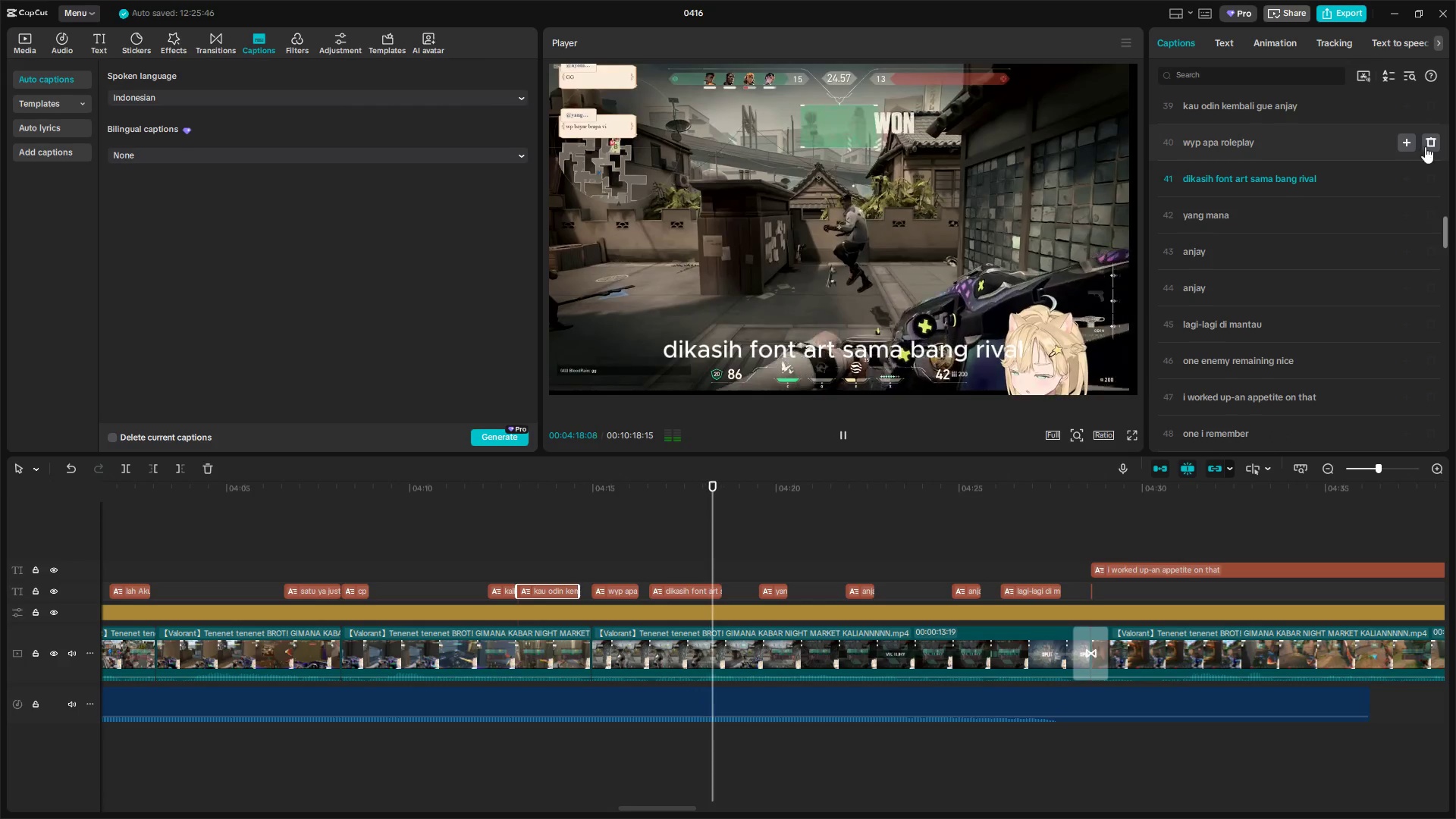 
left_click([1433, 143])
 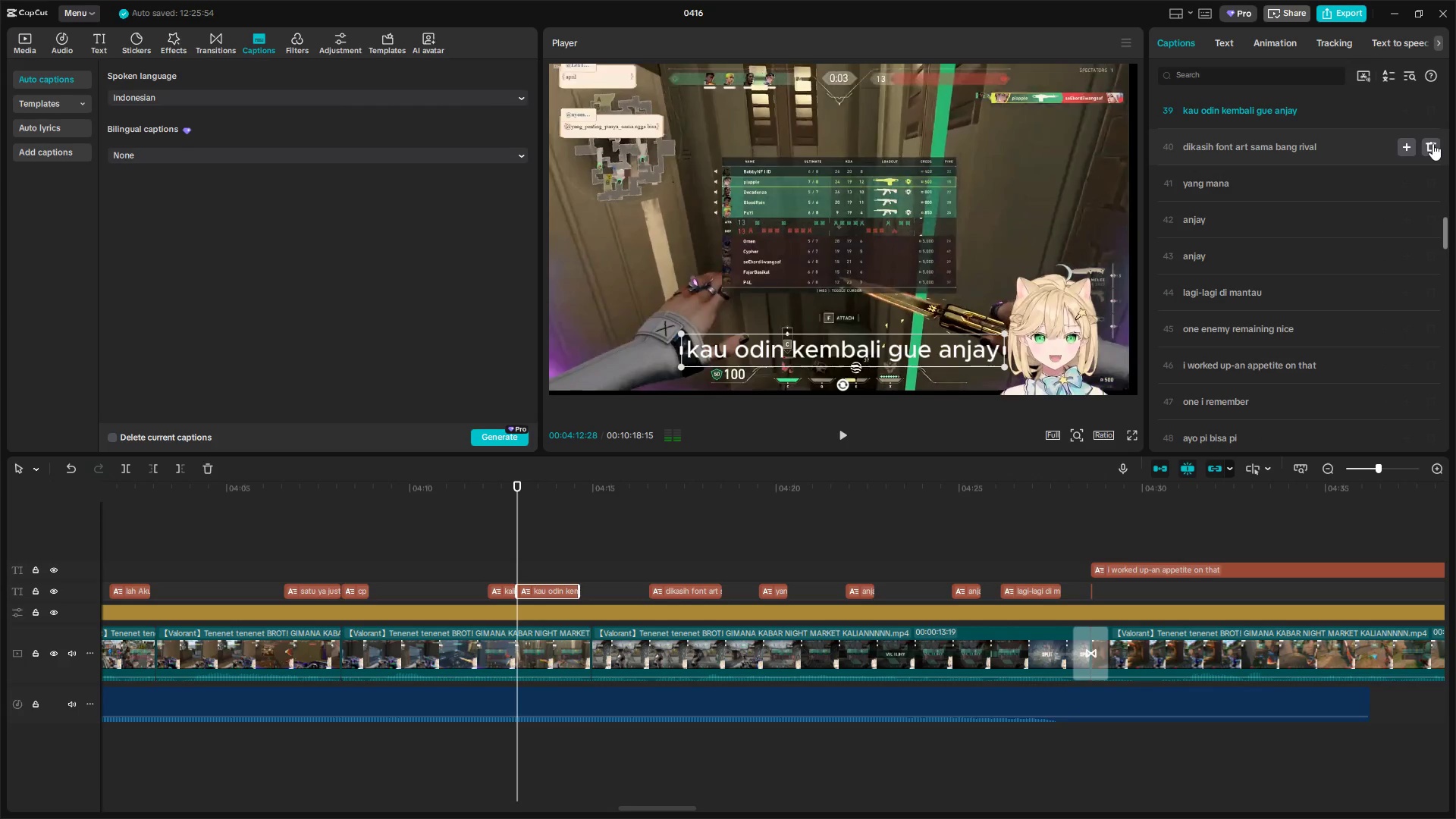 
left_click([1432, 143])
 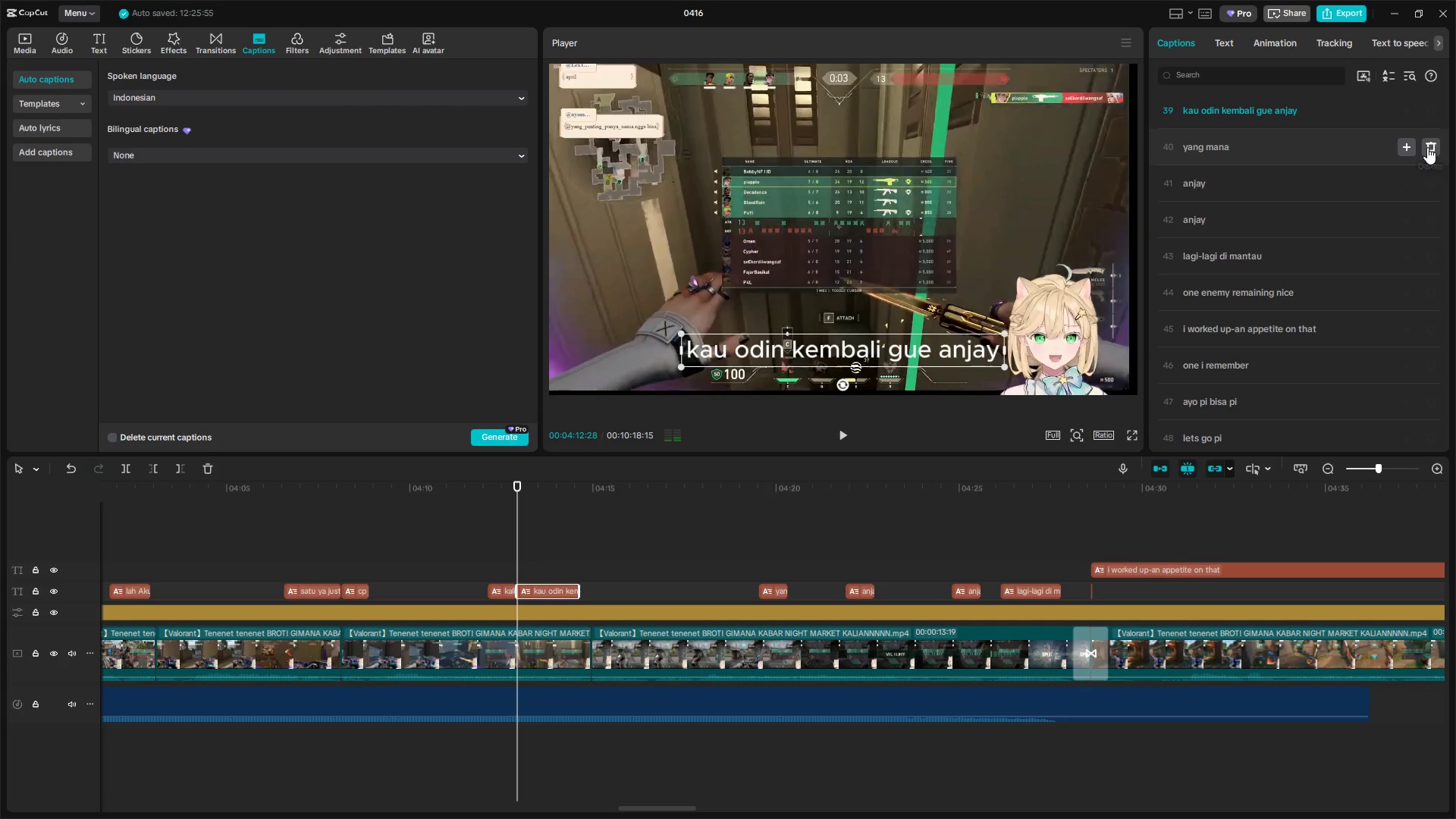 
key(Space)
 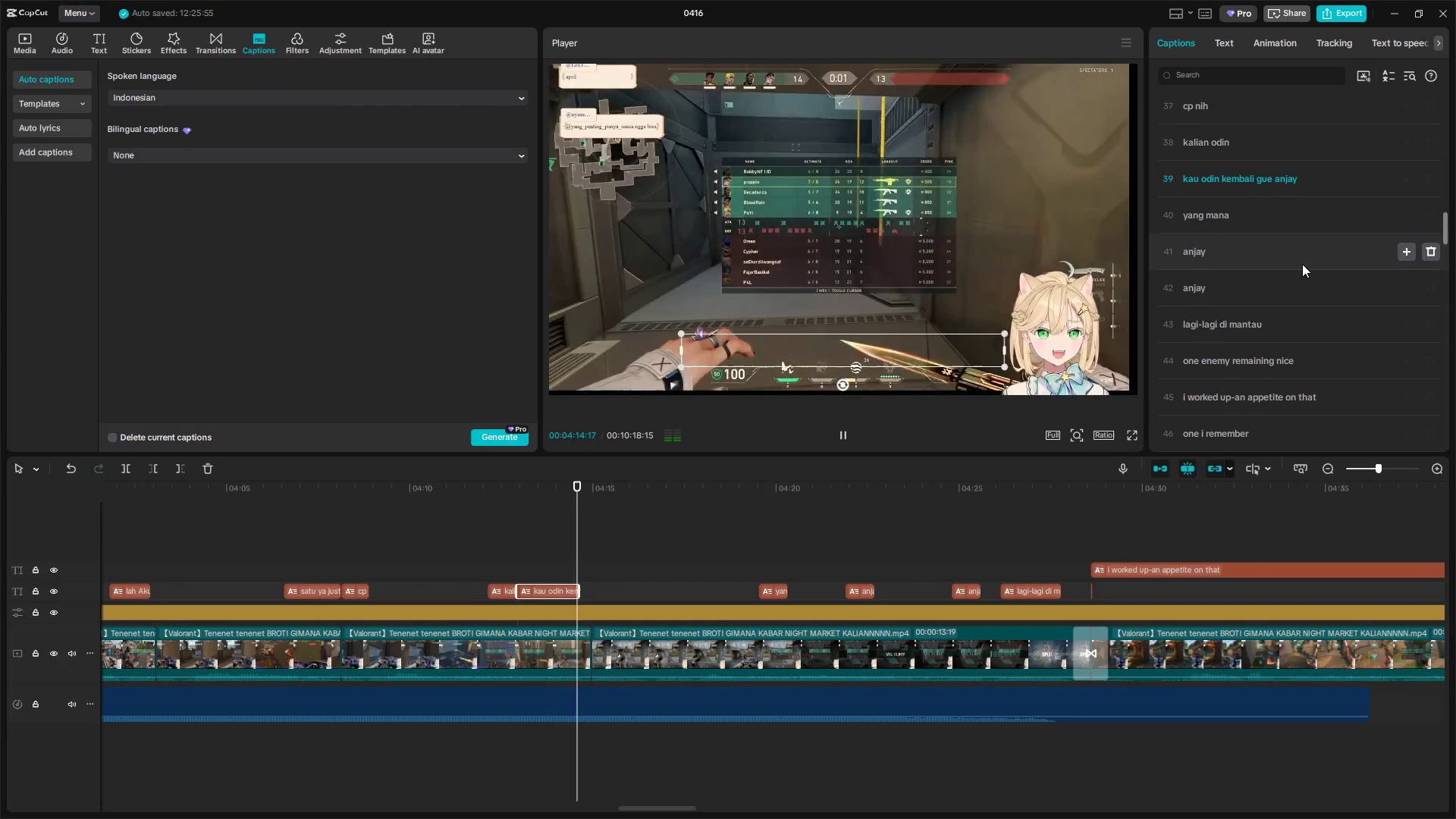 
scroll: coordinate [1313, 328], scroll_direction: down, amount: 1.0
 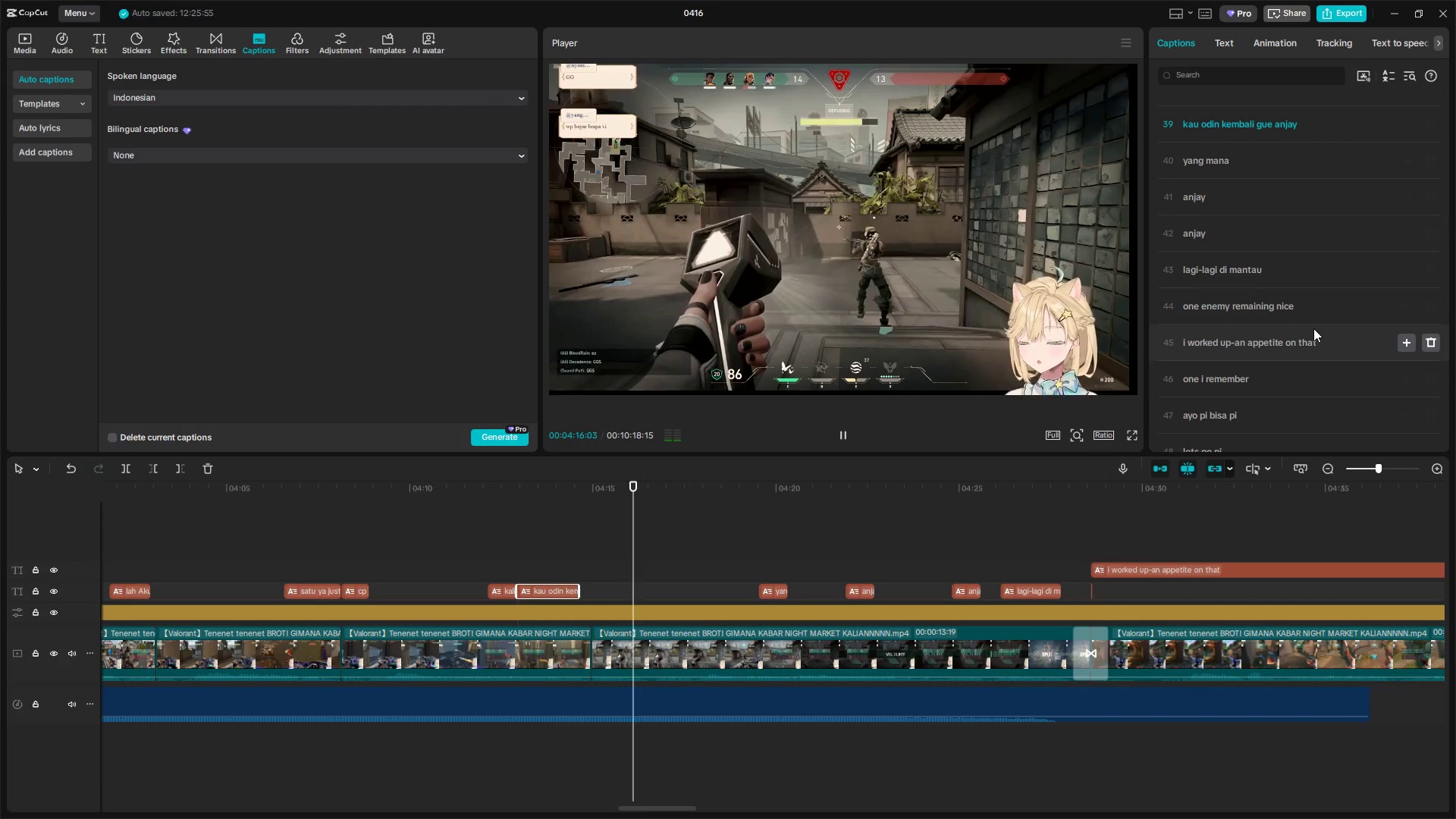 
left_click([1320, 312])
 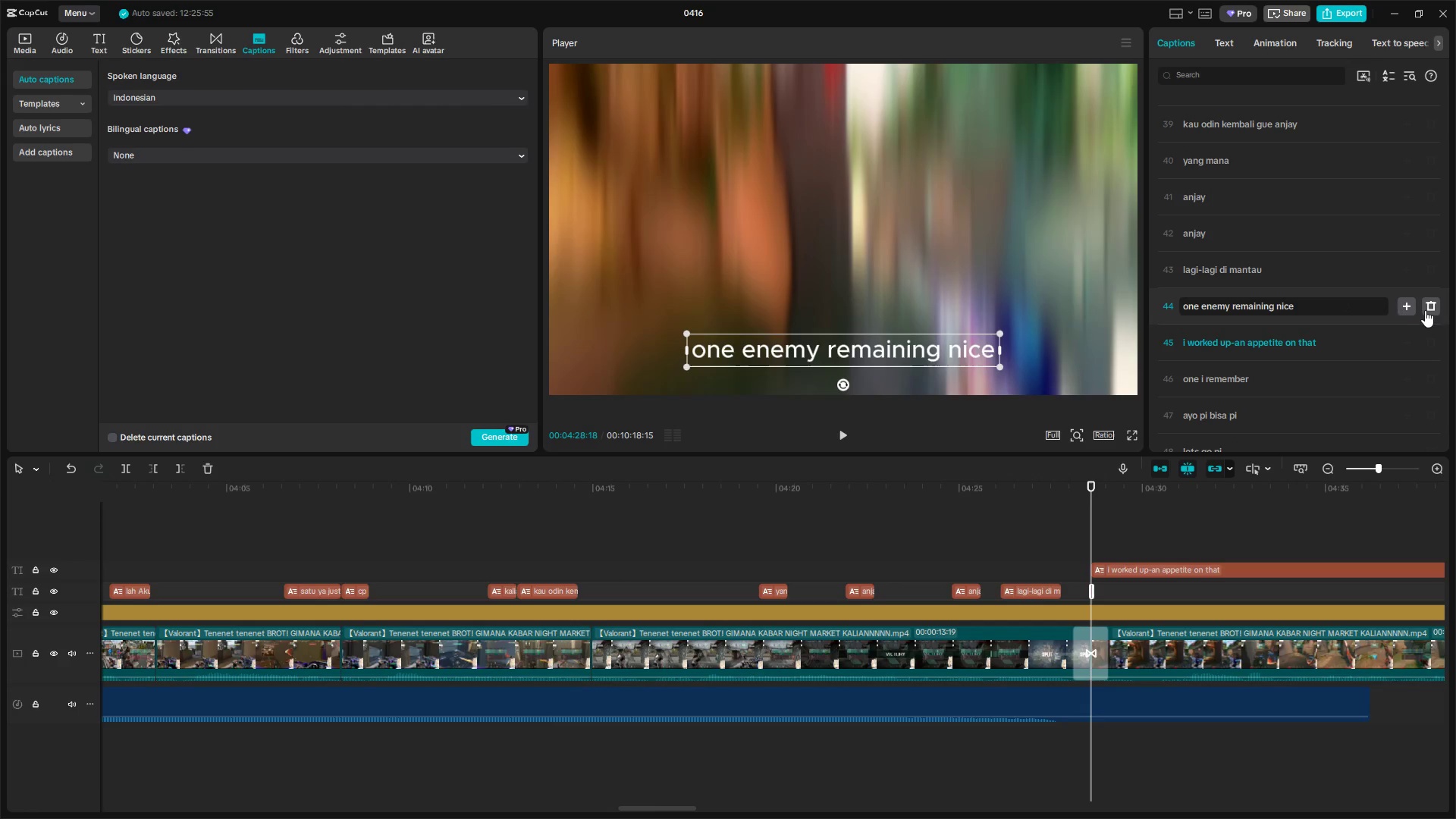 
left_click([1435, 305])
 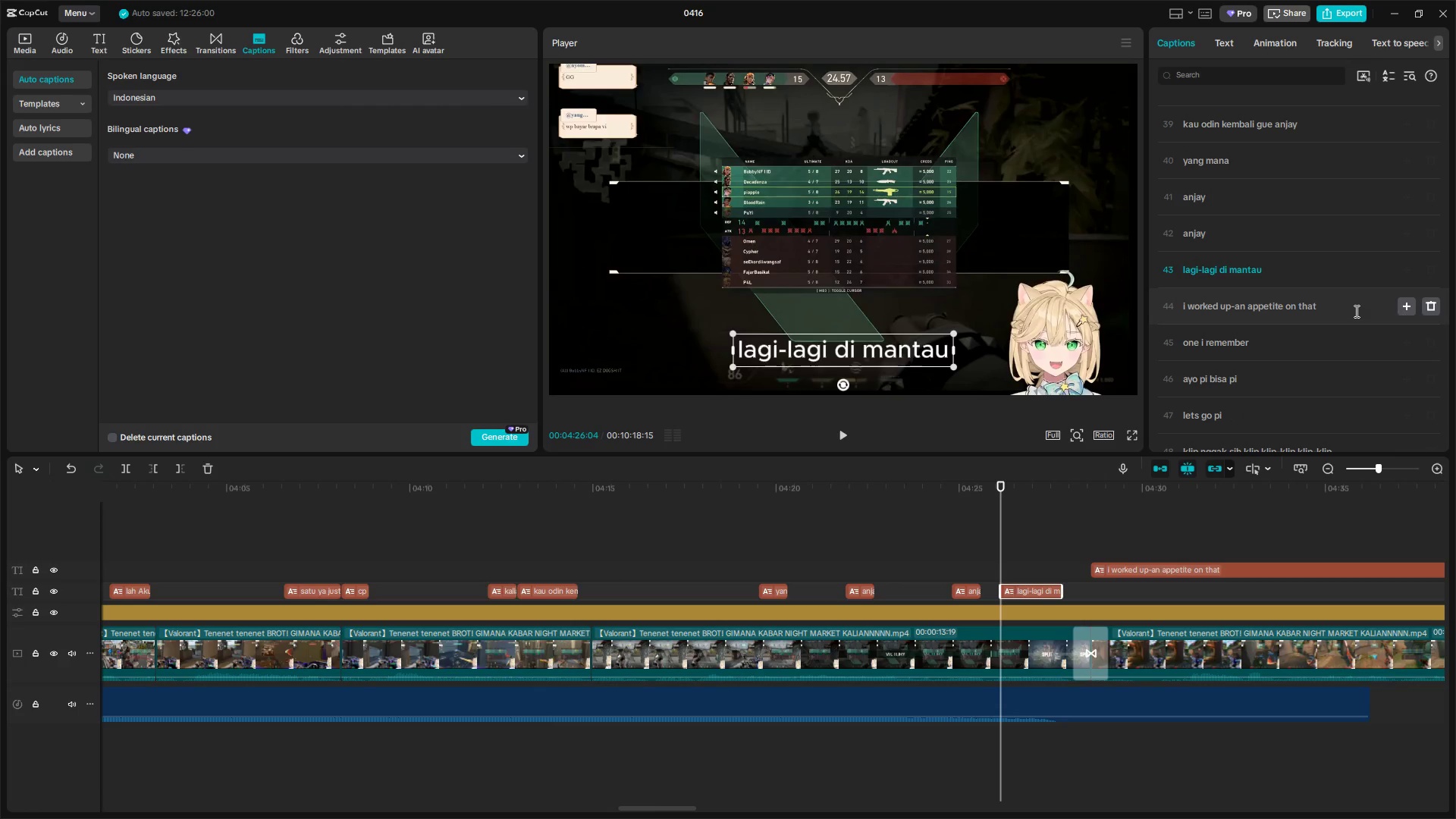 
left_click([1354, 309])
 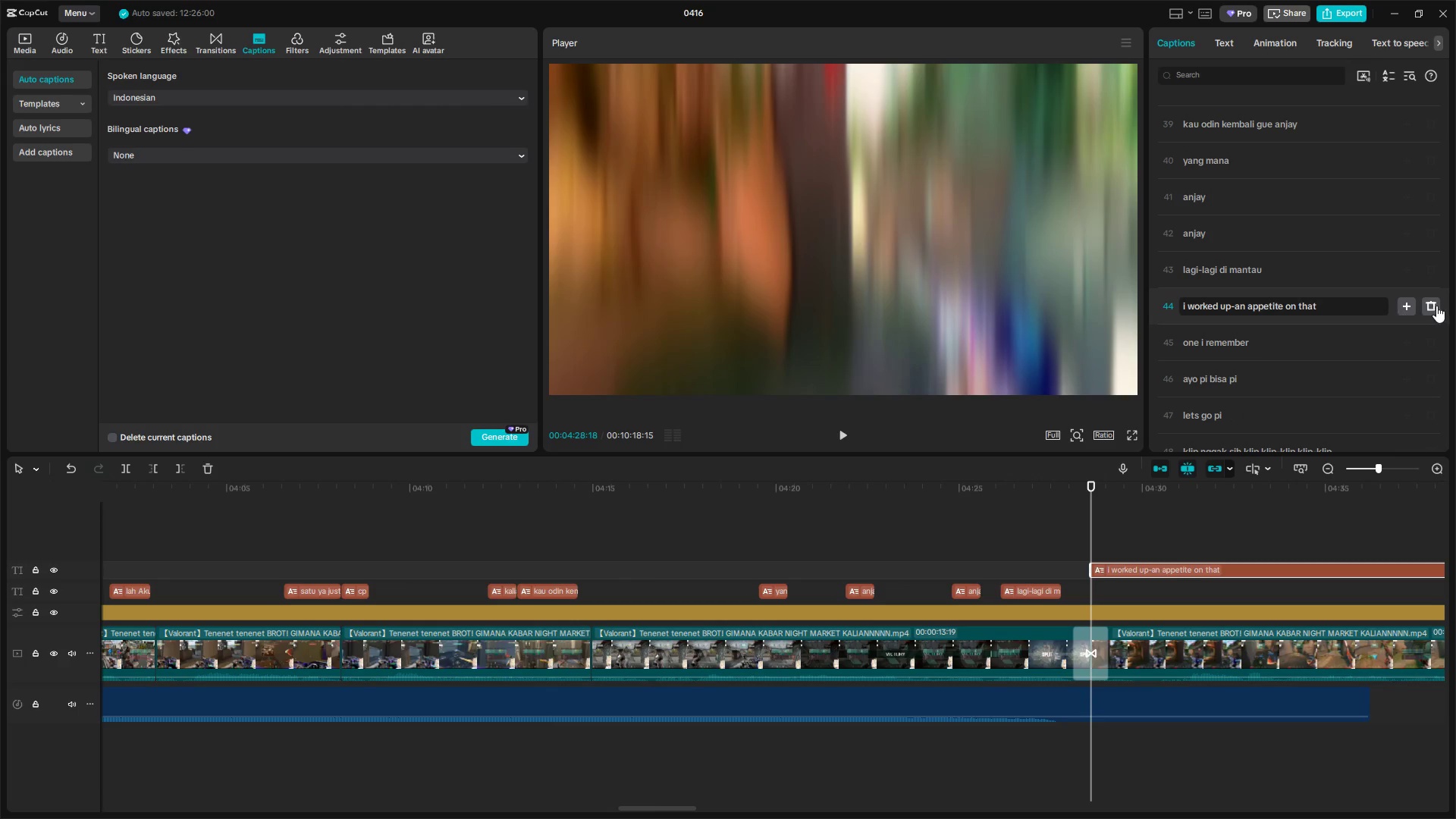 
left_click([1429, 303])
 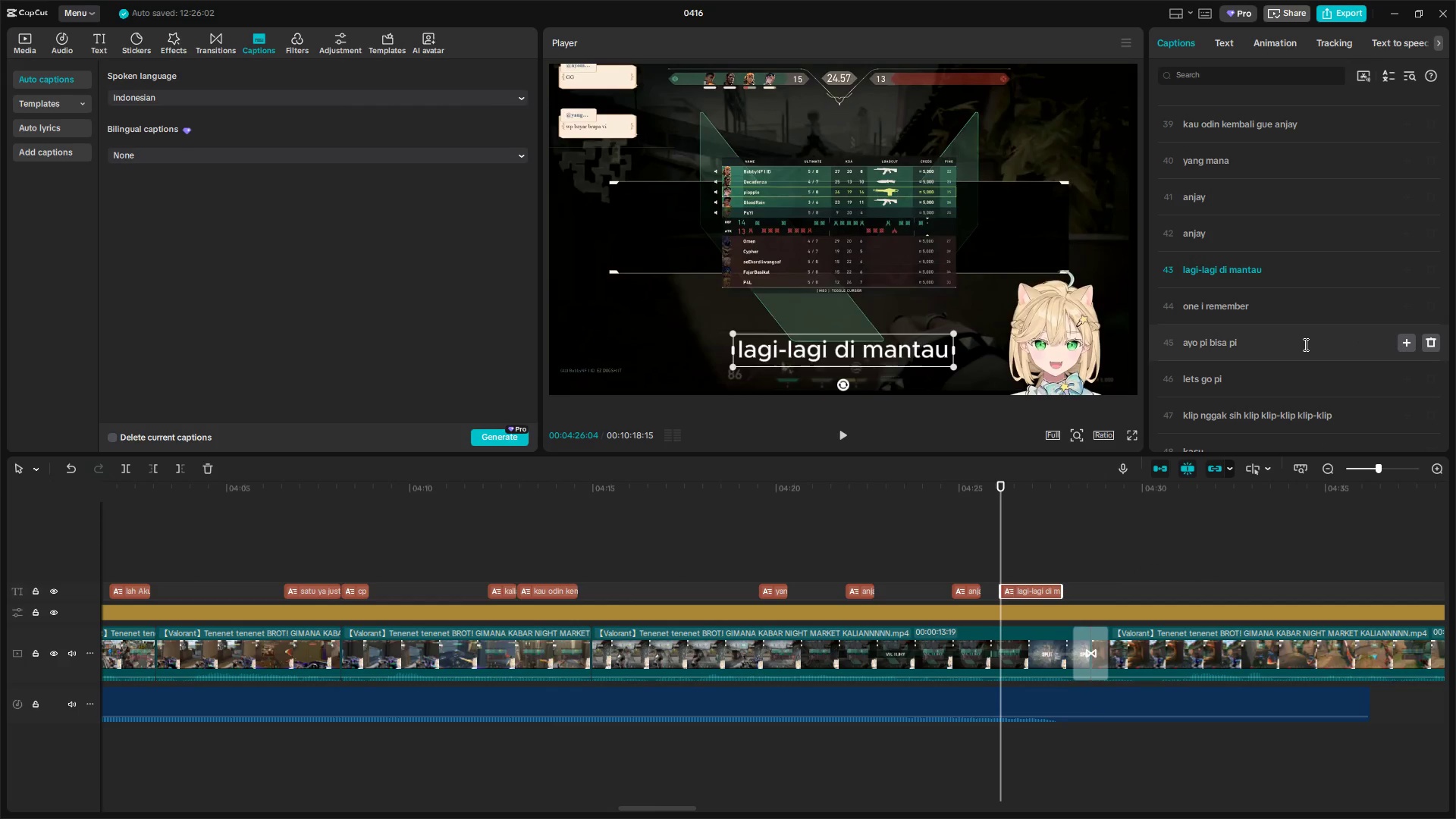 
key(Space)
 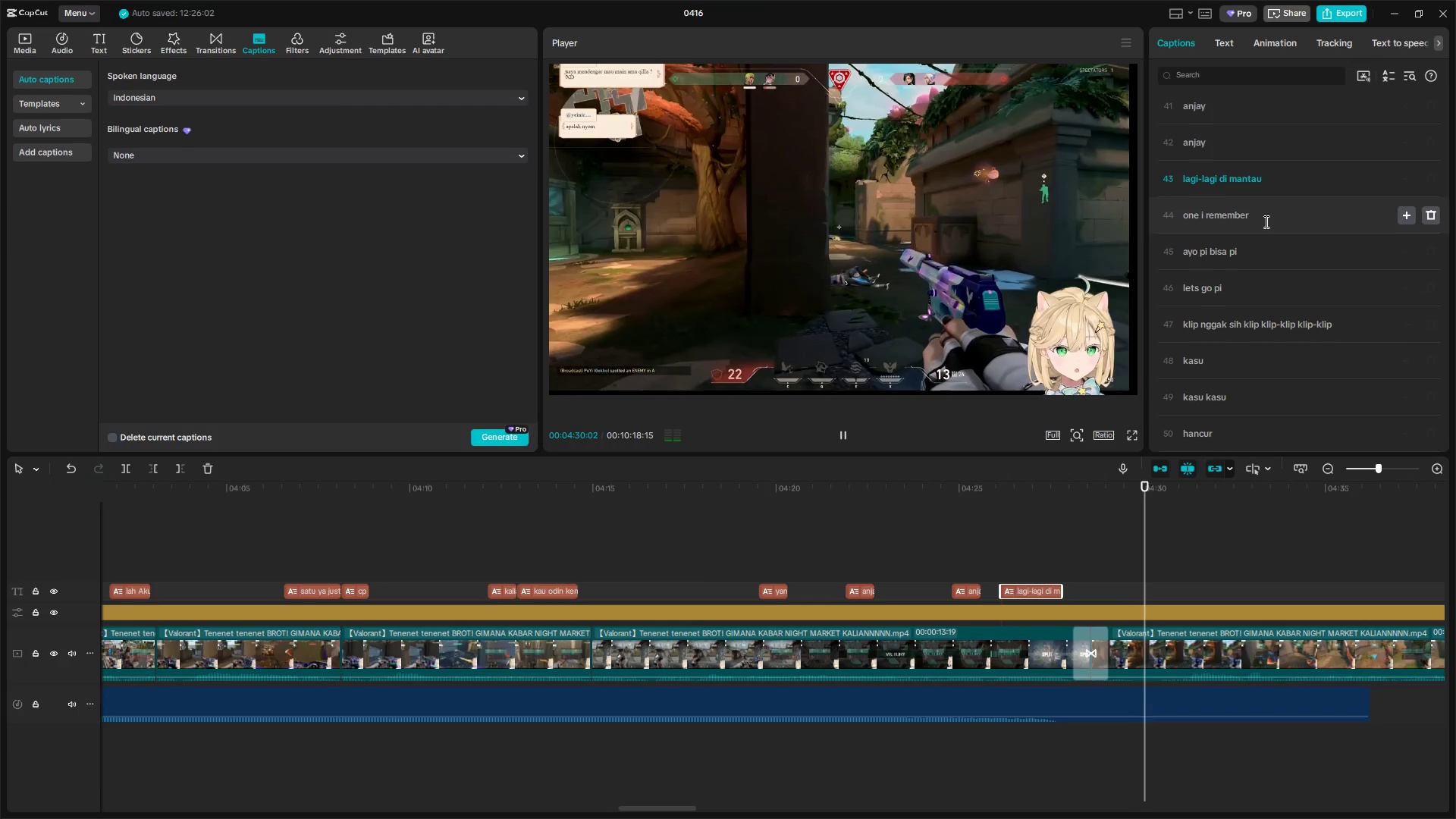 
wait(5.36)
 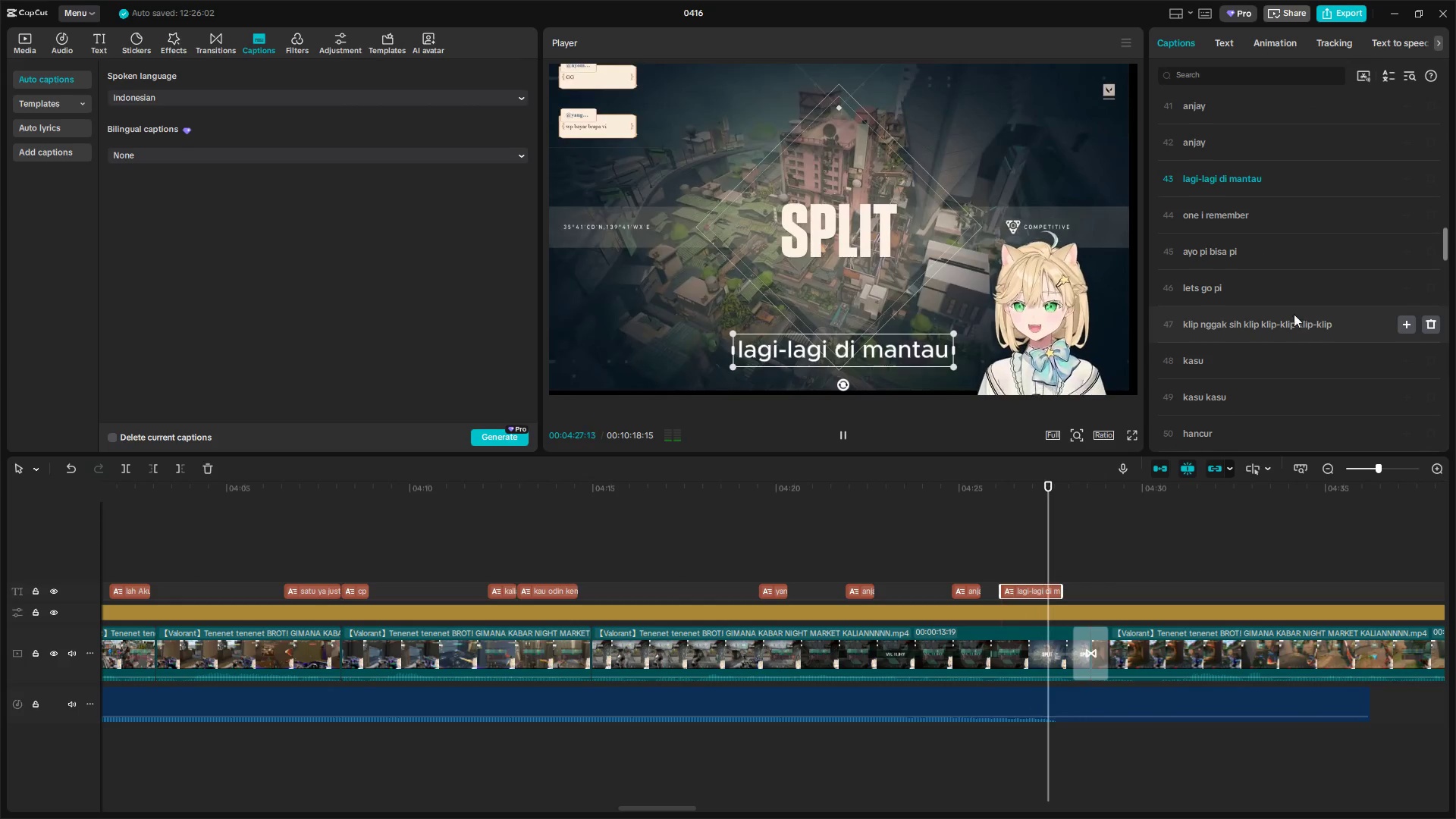 
left_click([1437, 214])
 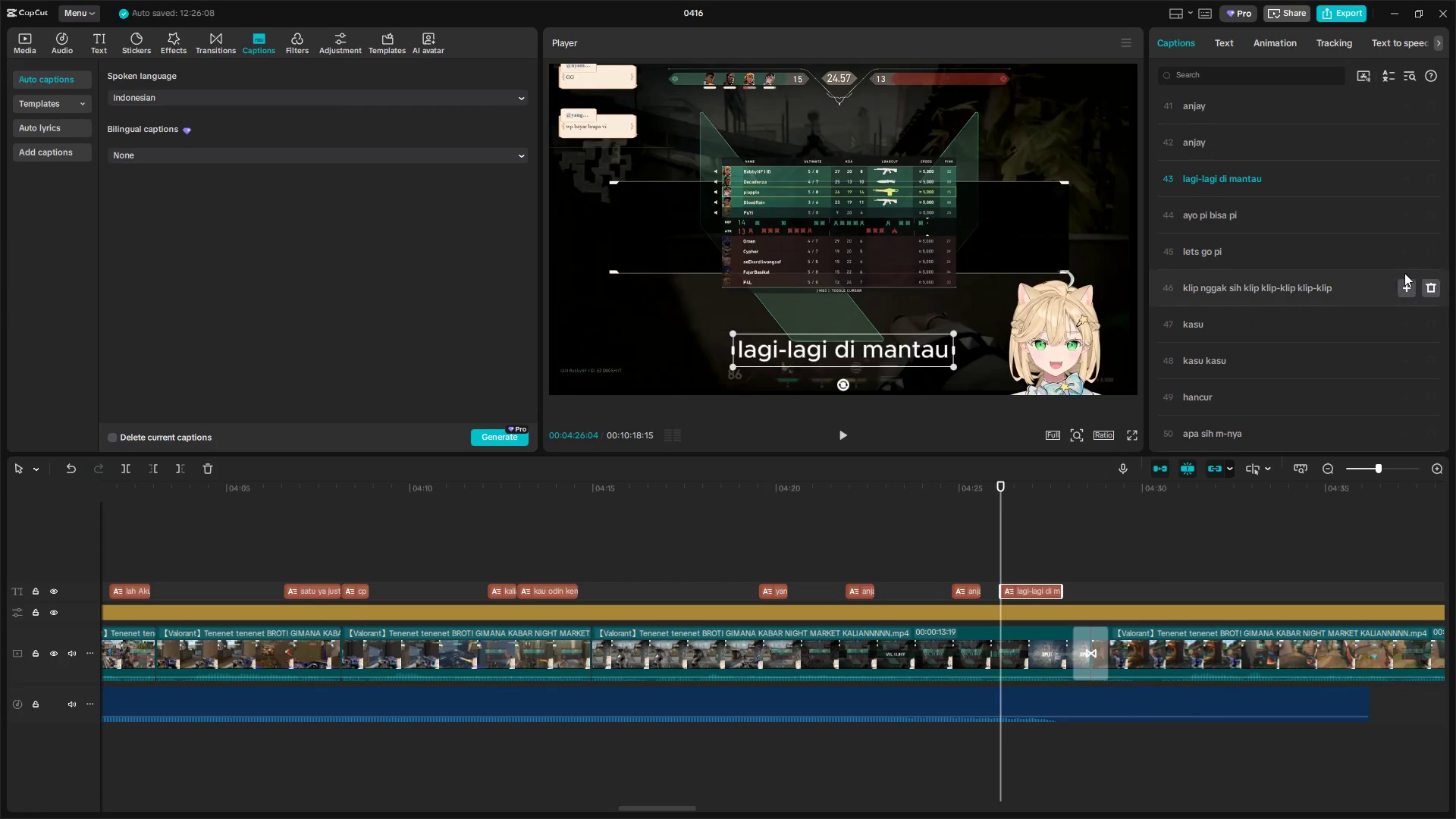 
key(Space)
 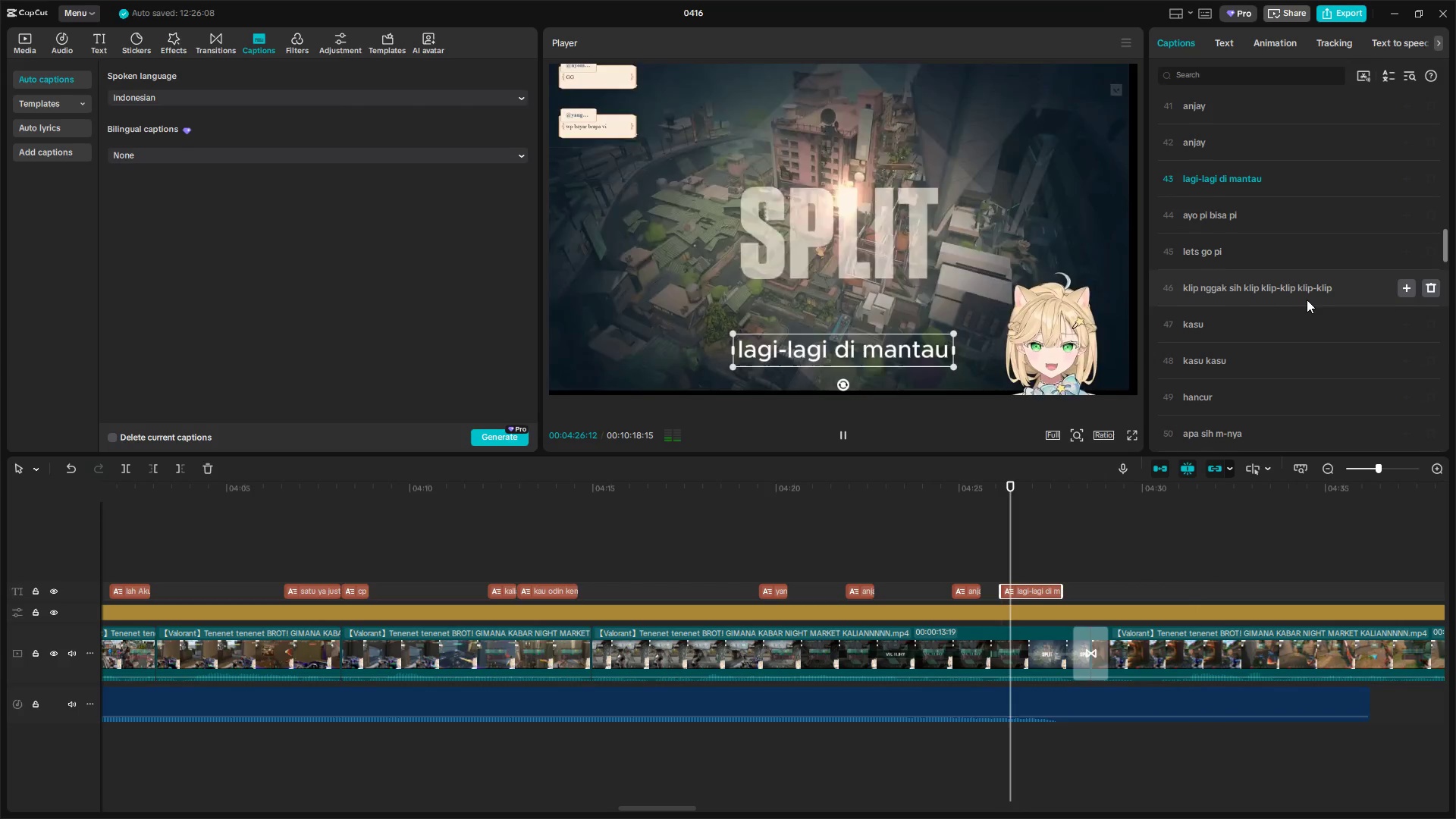 
scroll: coordinate [1310, 287], scroll_direction: down, amount: 3.0
 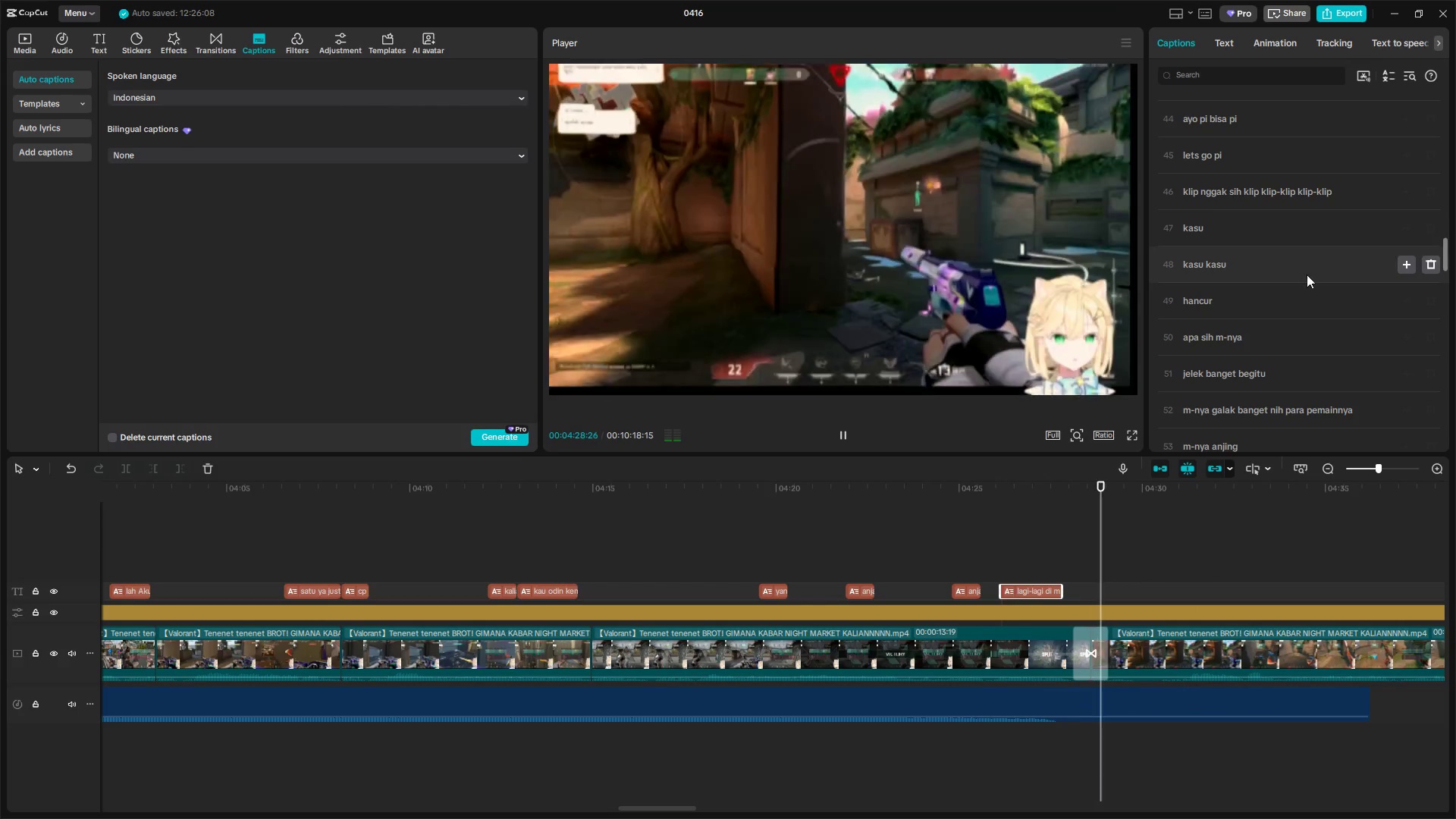 
scroll: coordinate [1317, 290], scroll_direction: none, amount: 0.0
 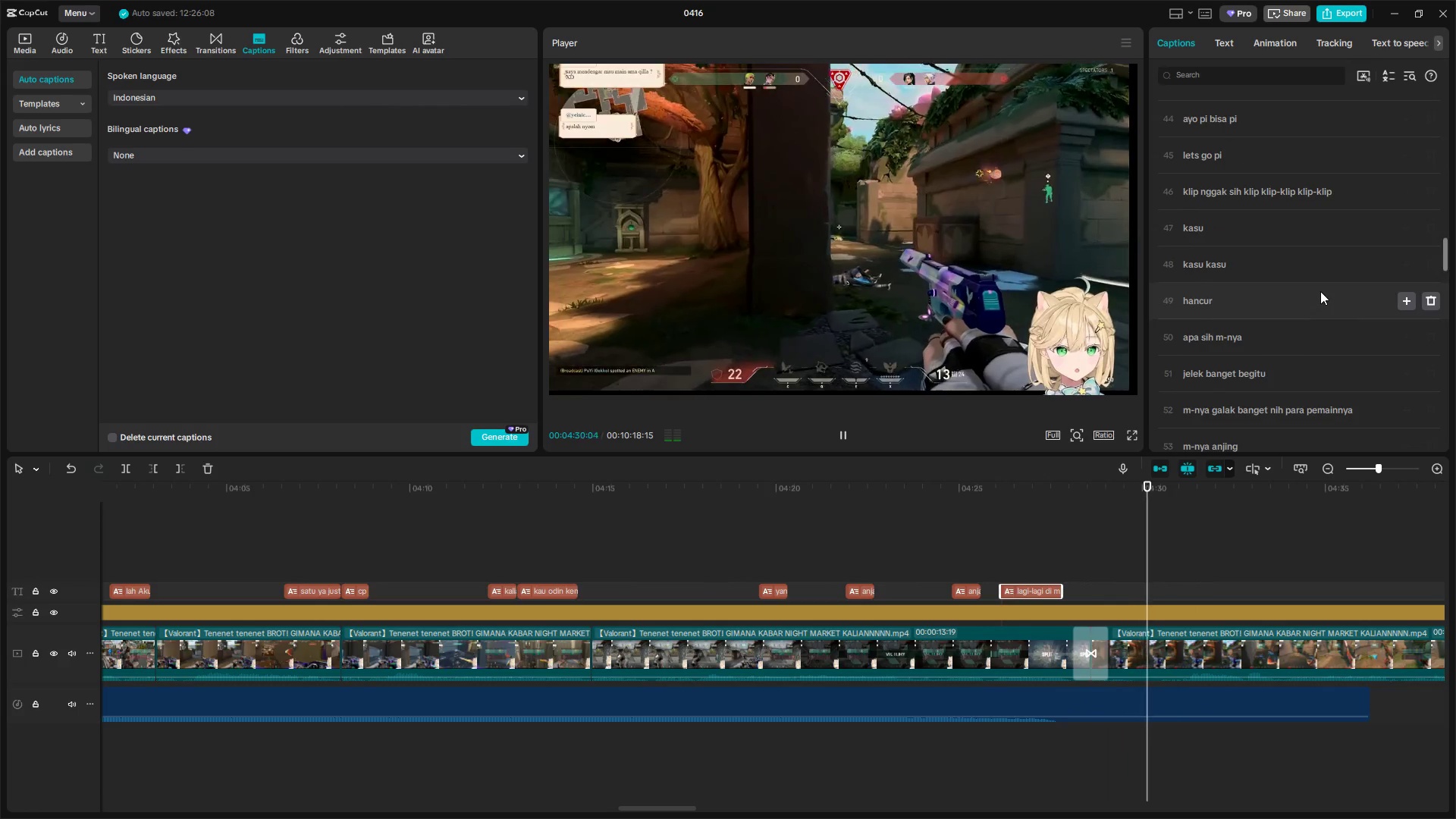 
scroll: coordinate [1317, 291], scroll_direction: up, amount: 1.0
 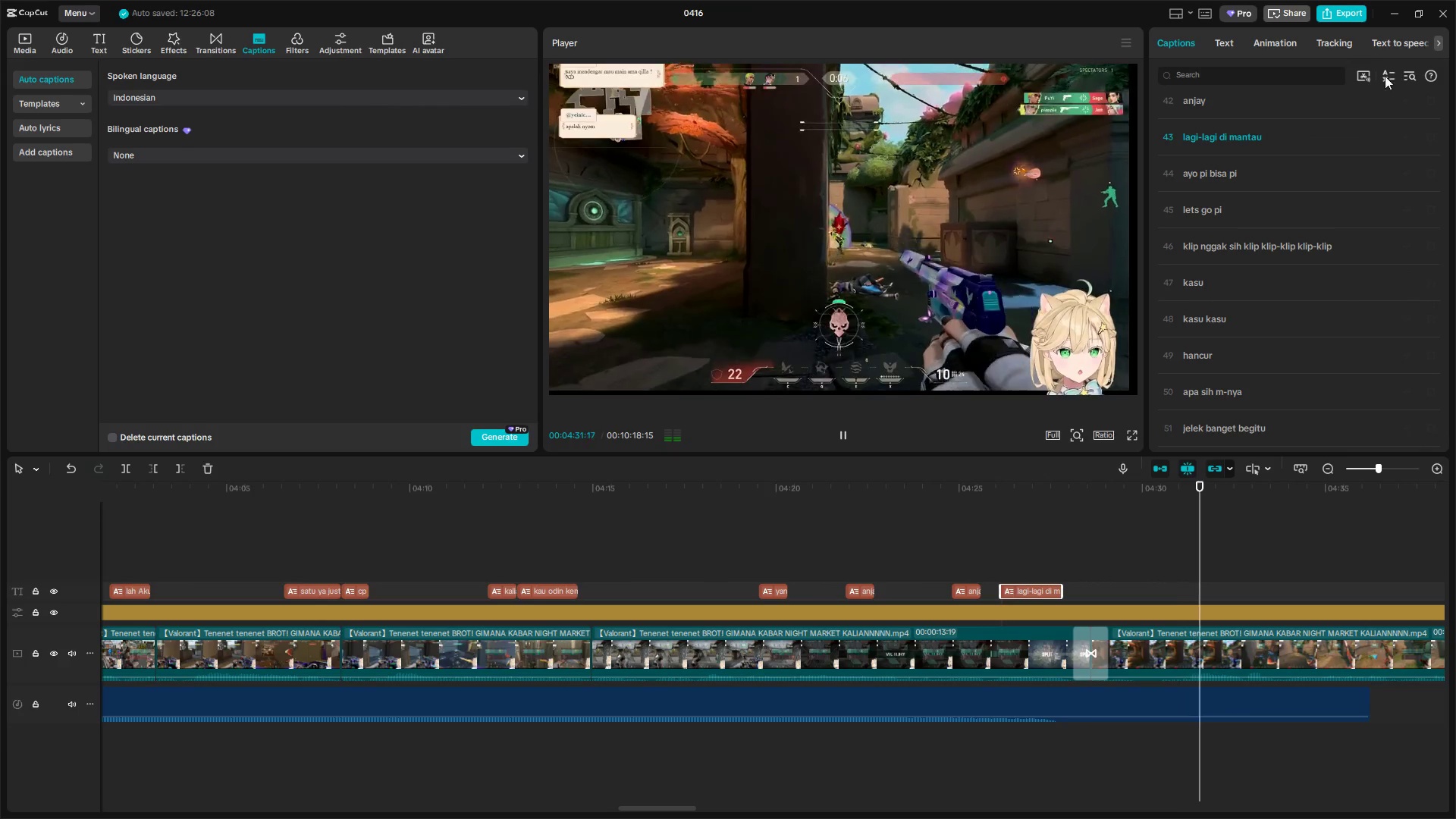 
key(Space)
 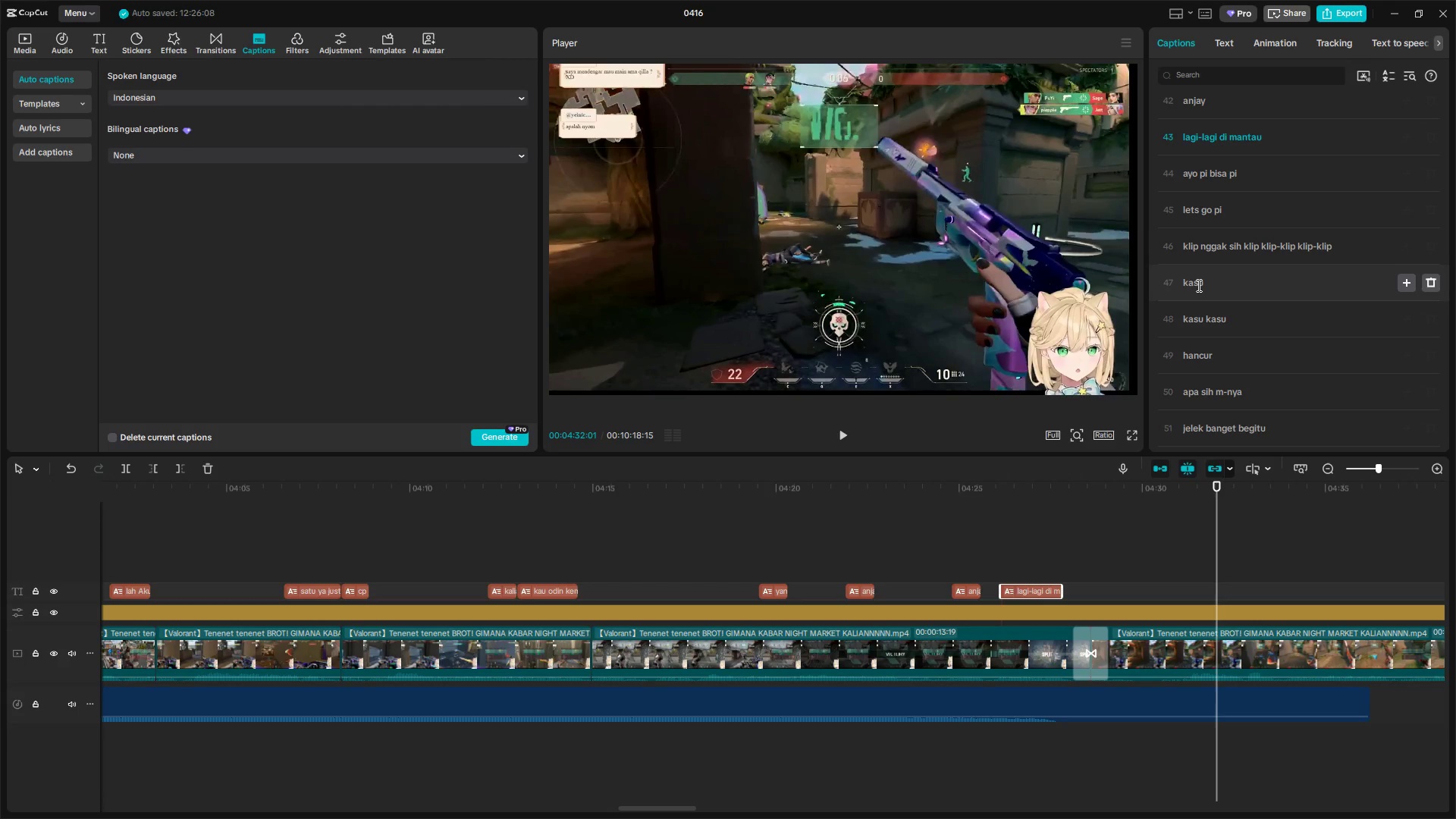 
left_click([1198, 284])
 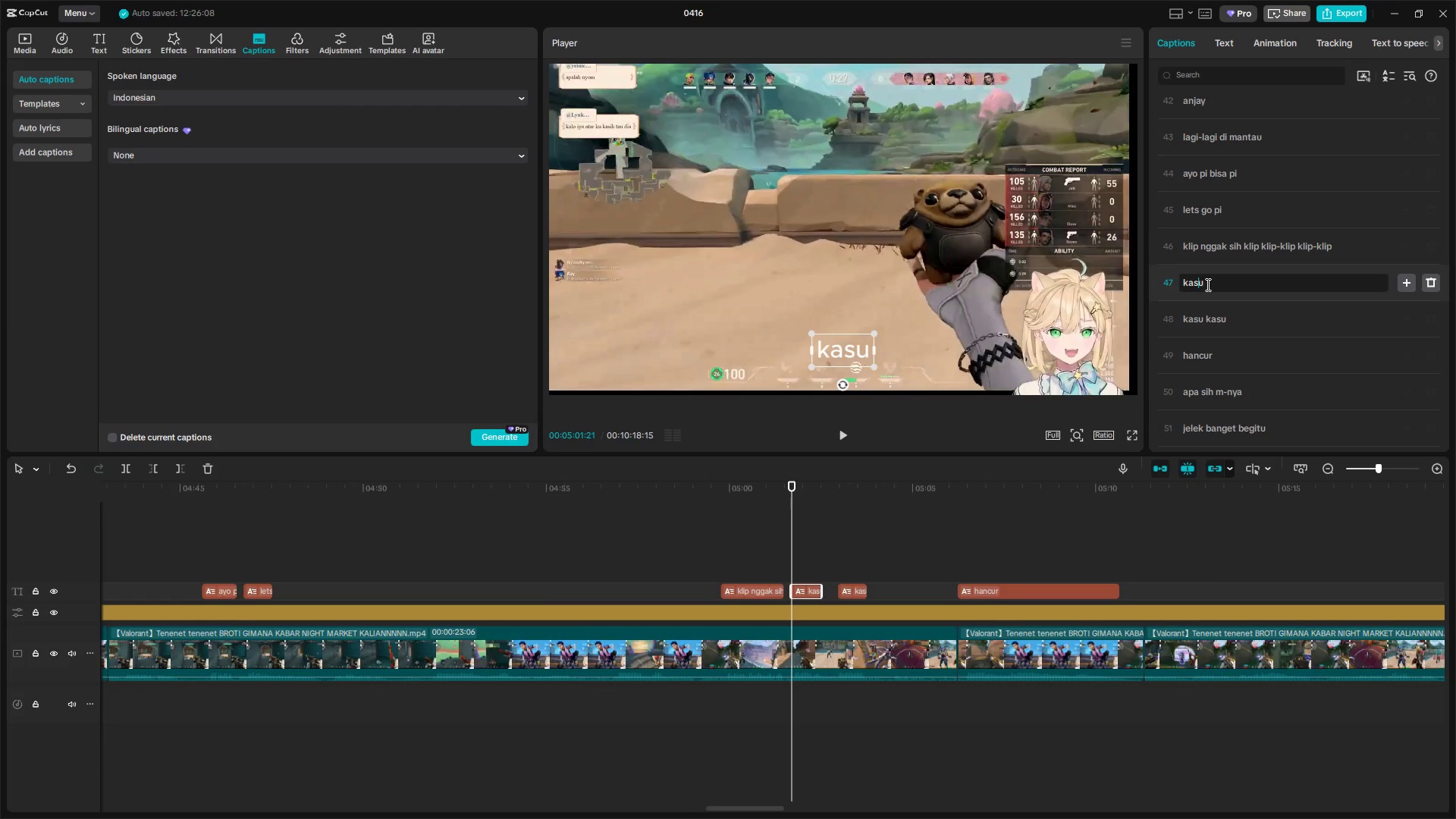 
key(Backspace)
 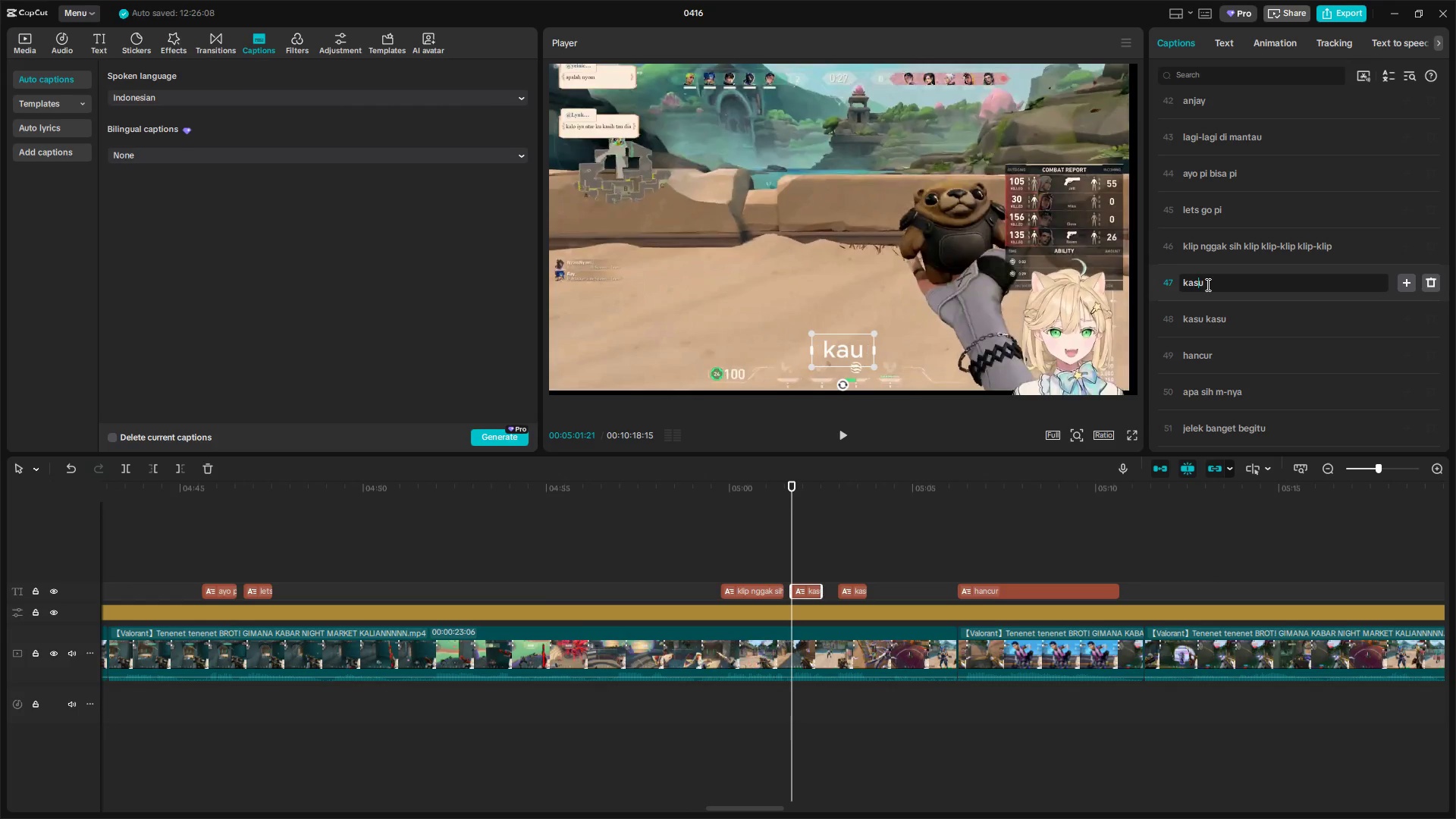 
key(Z)
 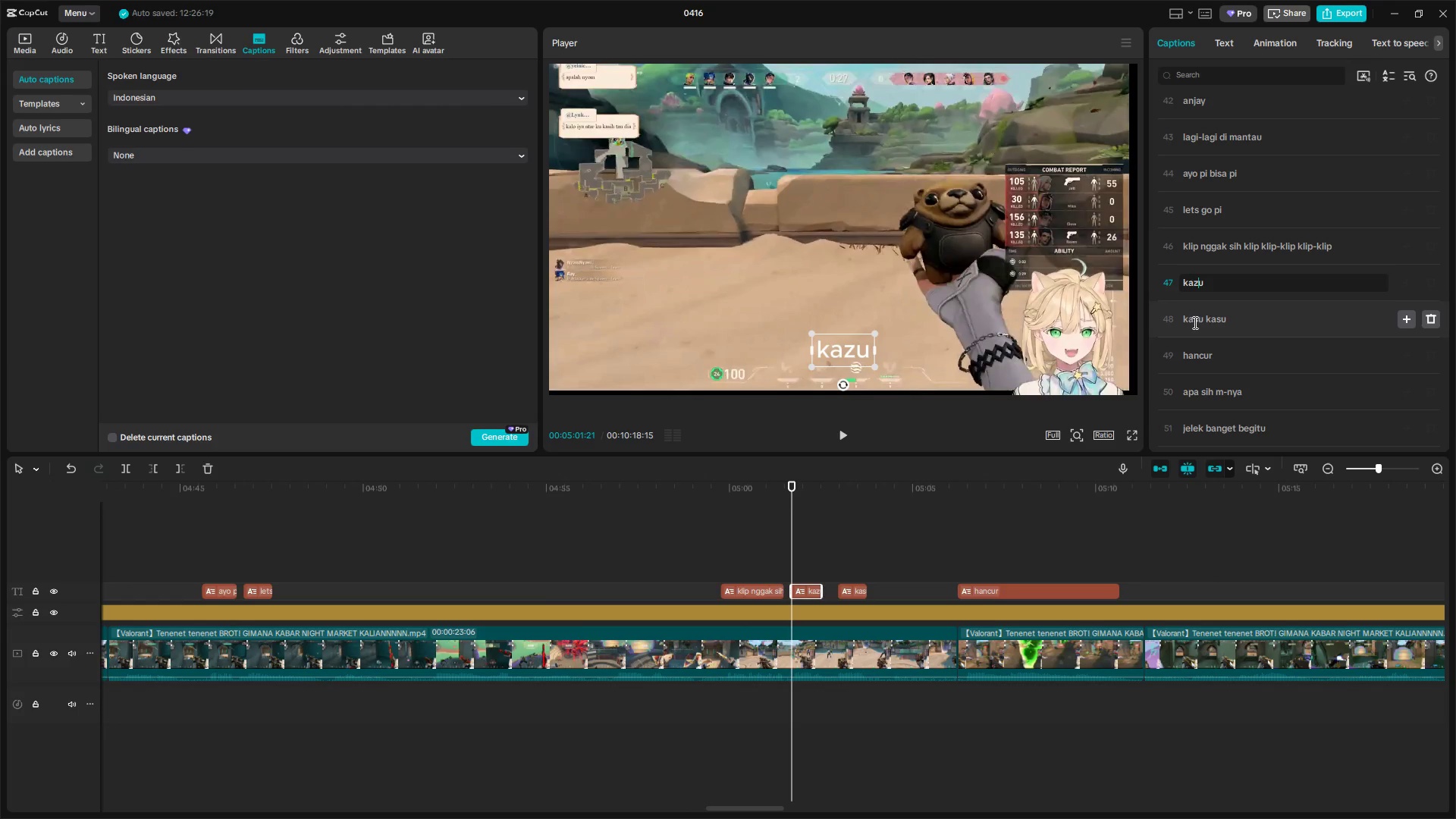 
double_click([1195, 322])
 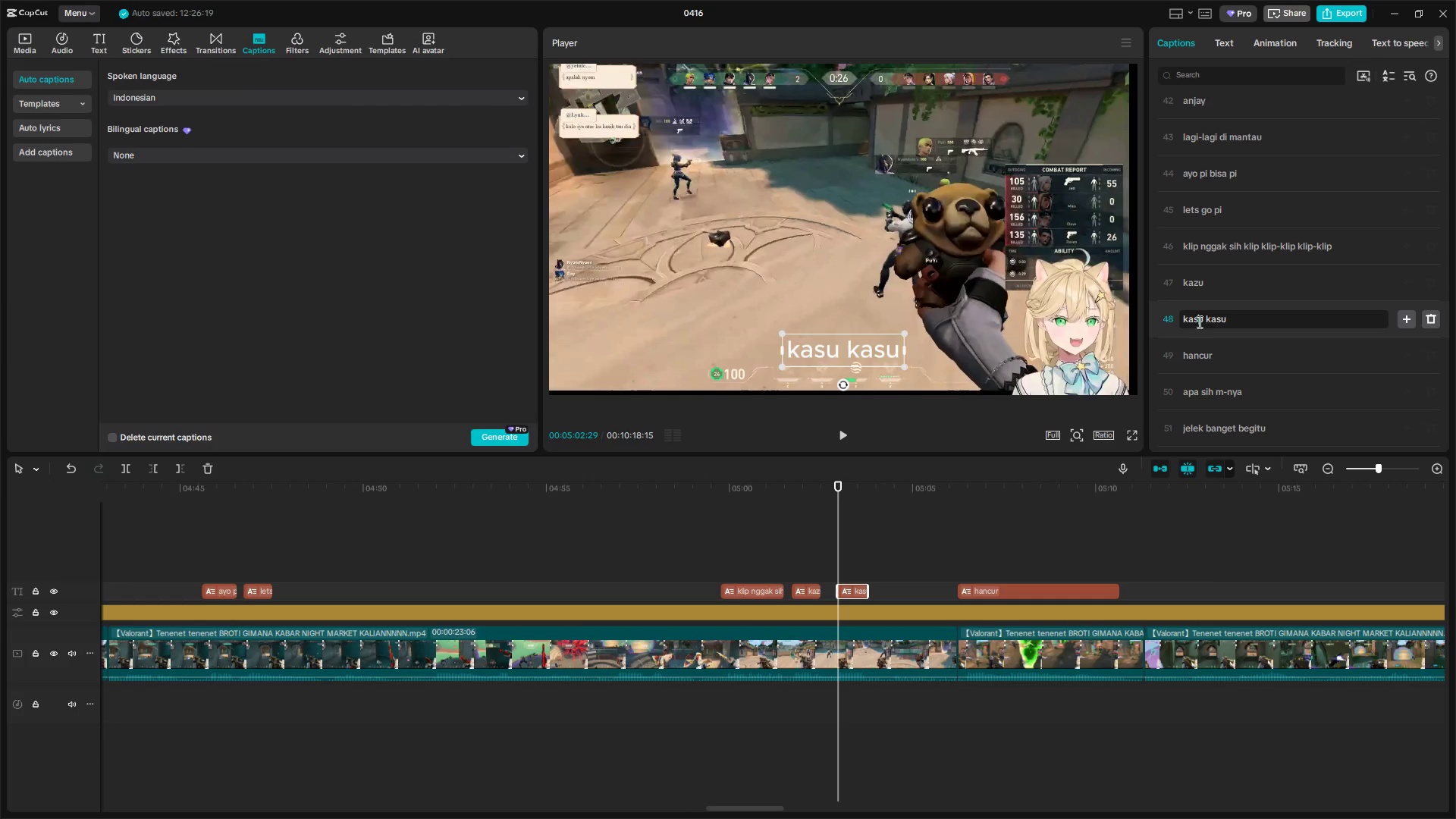 
key(Backspace)
 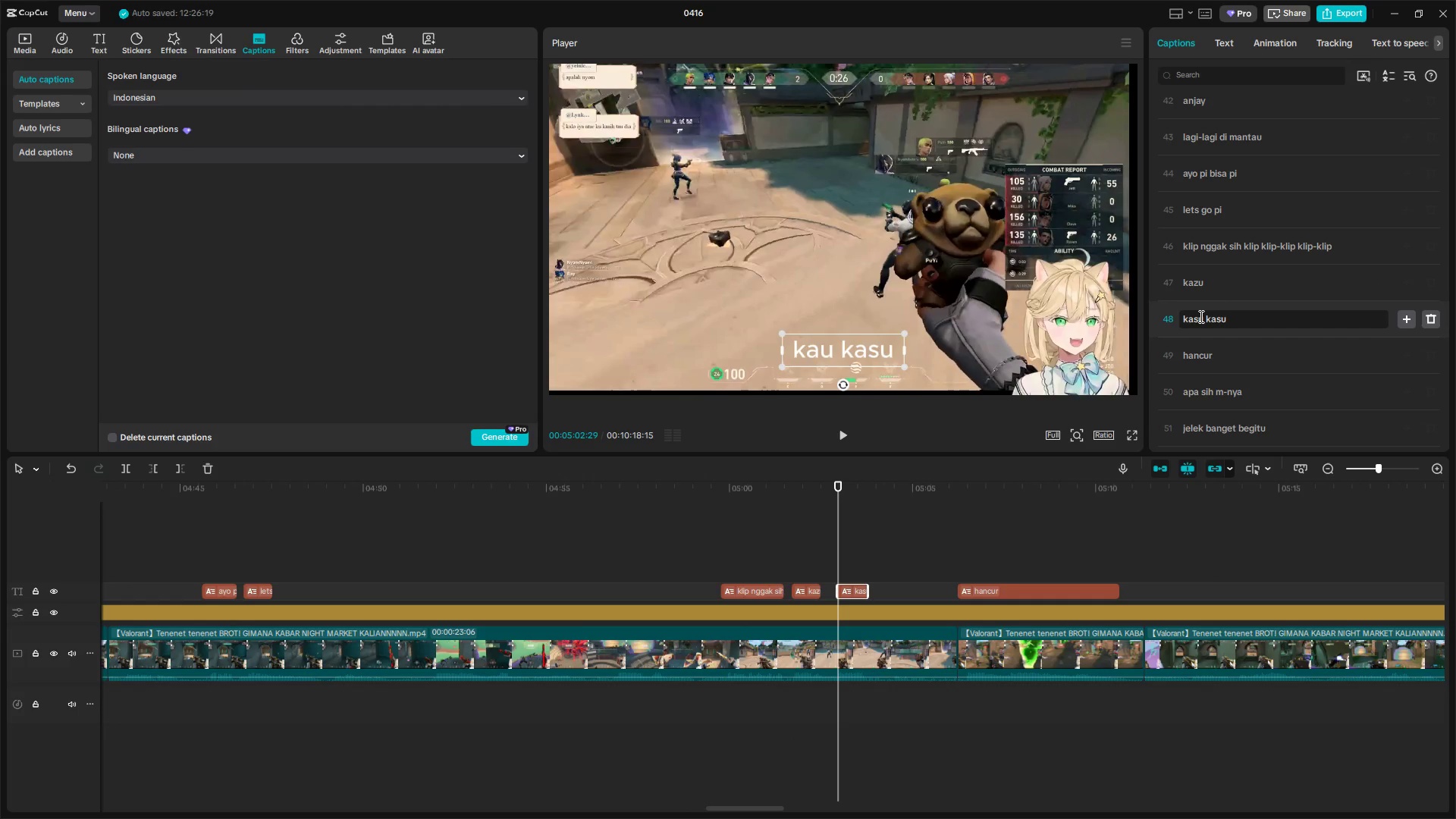 
key(Z)
 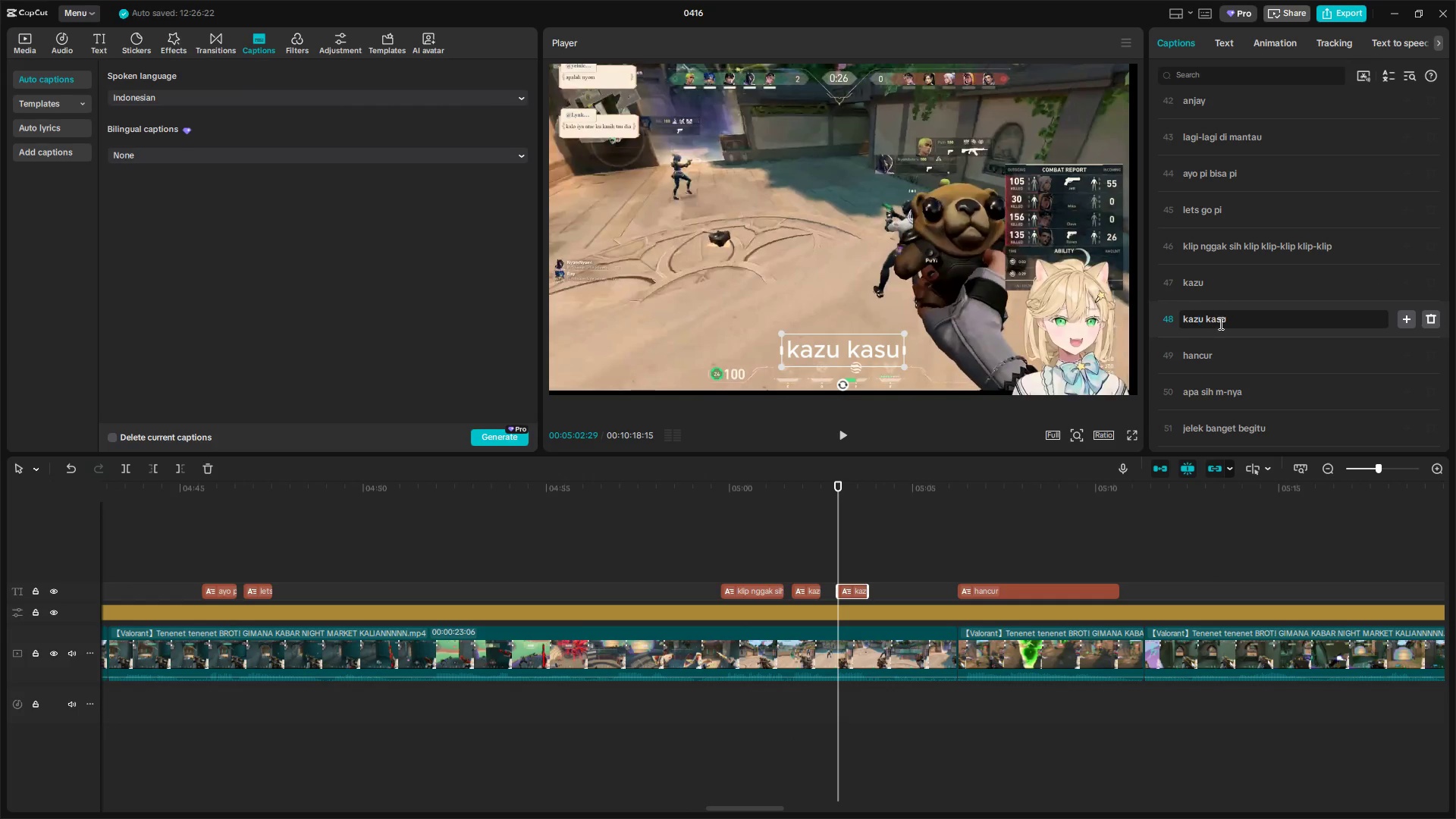 
left_click([1219, 322])
 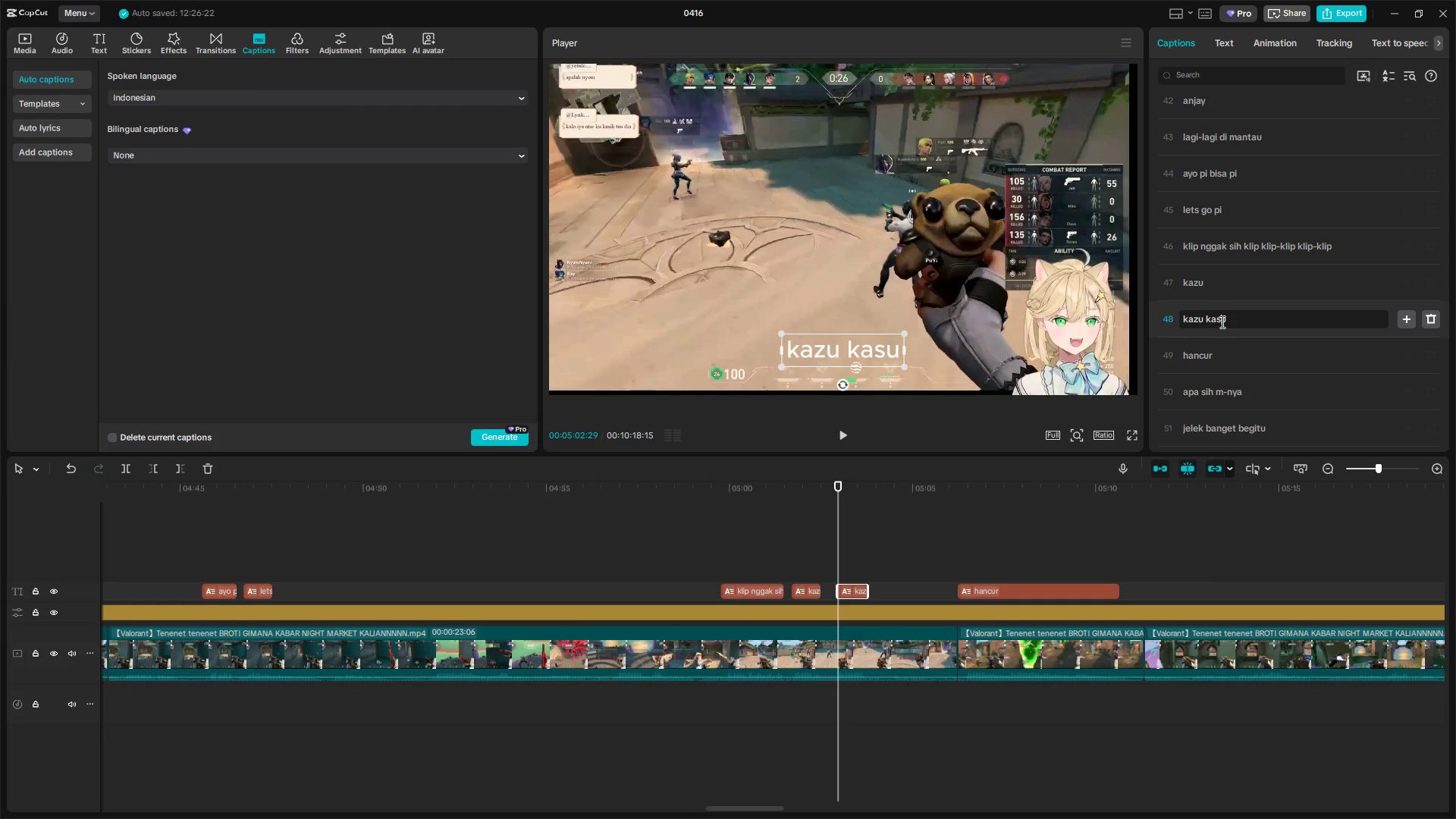 
key(Backspace)
 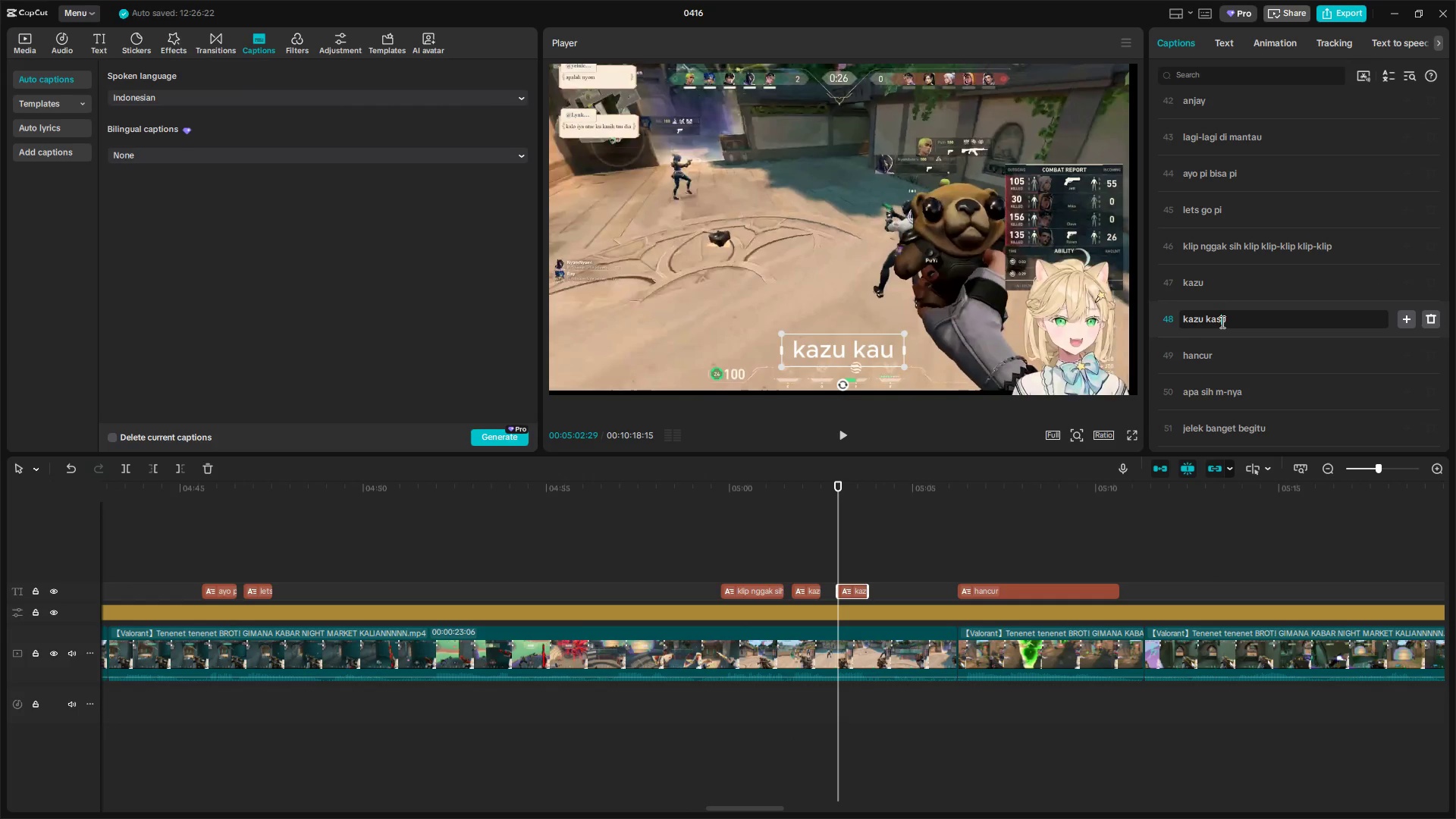 
key(Z)
 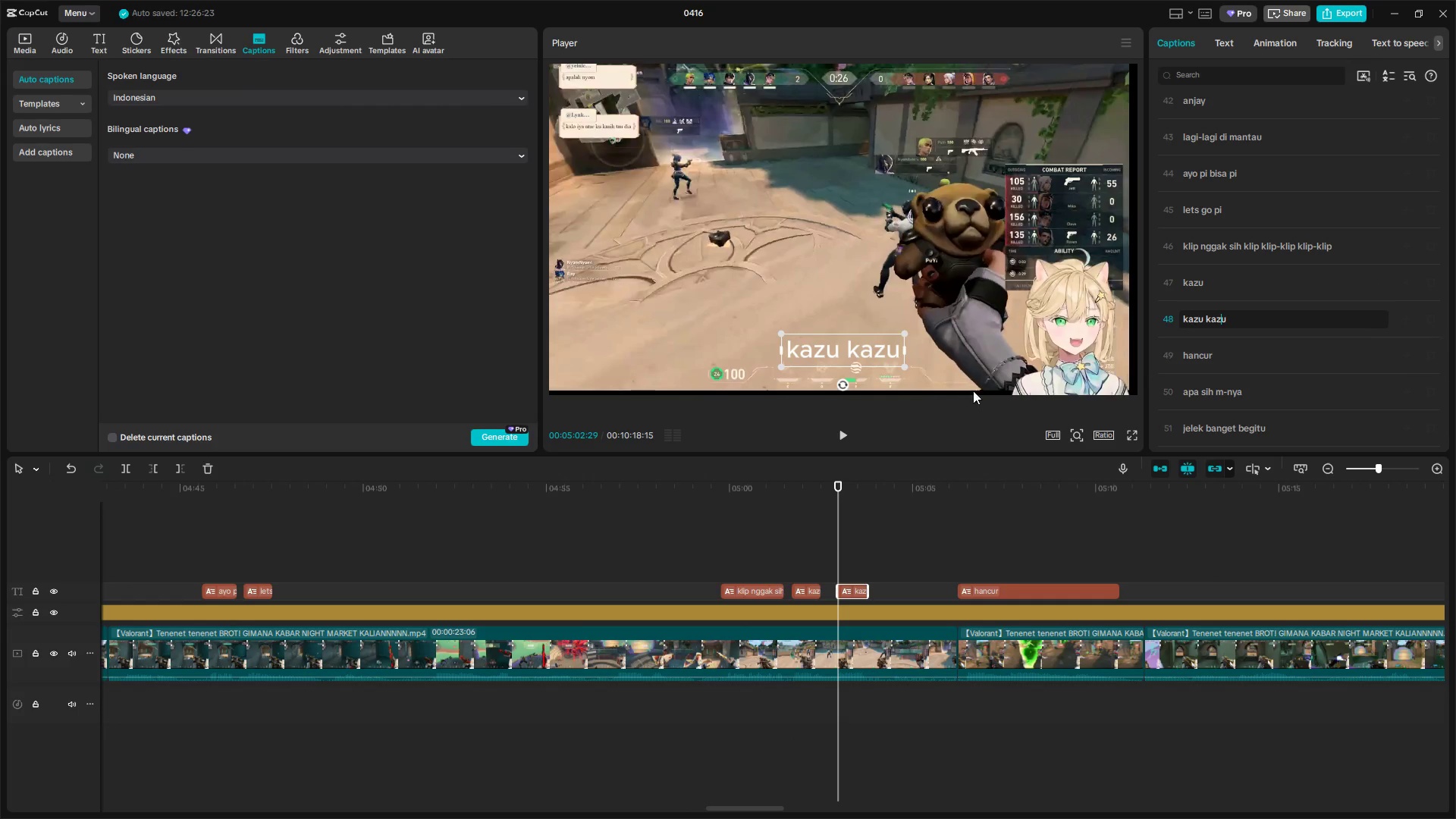 
left_click([841, 432])
 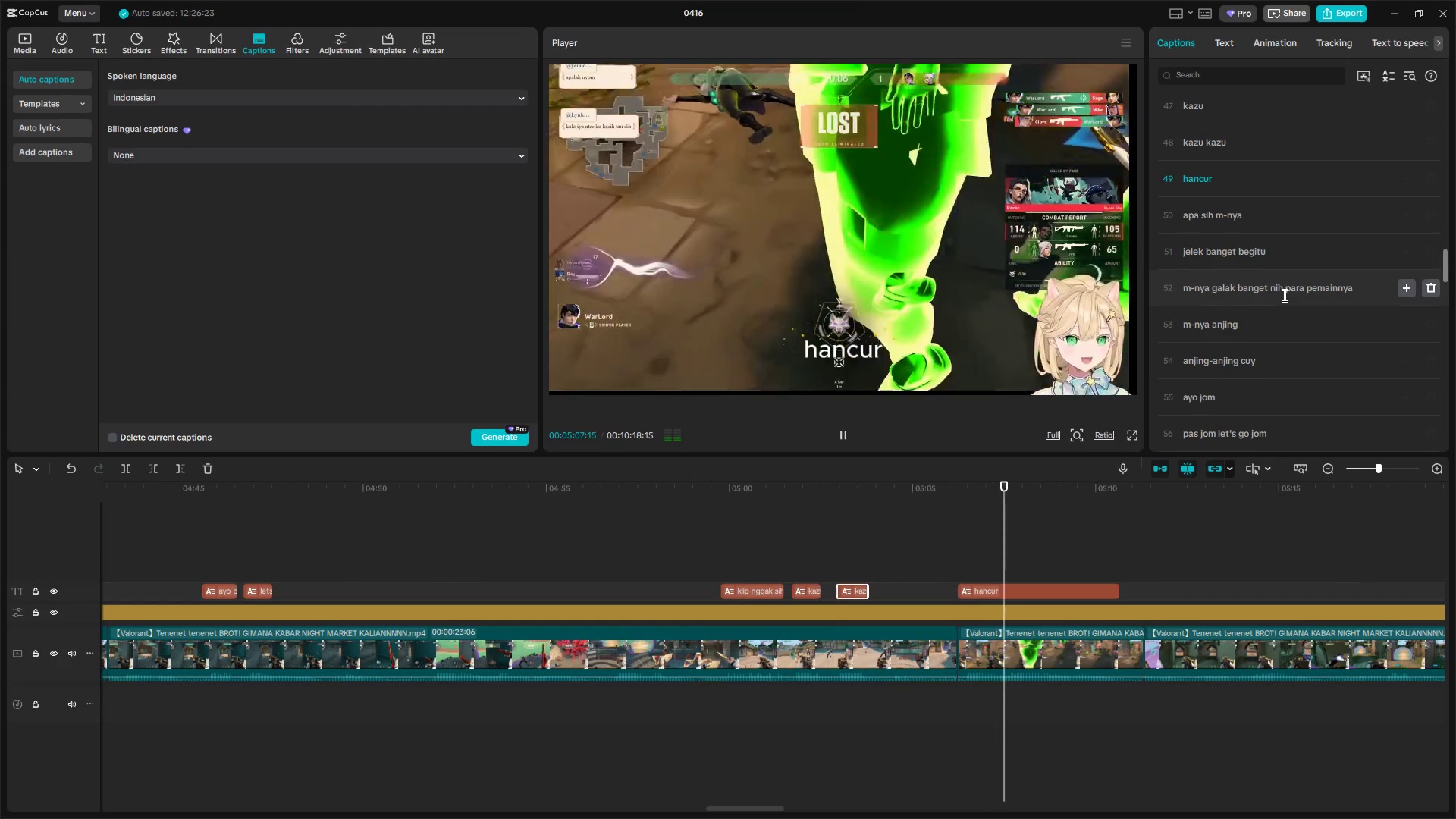 
wait(6.28)
 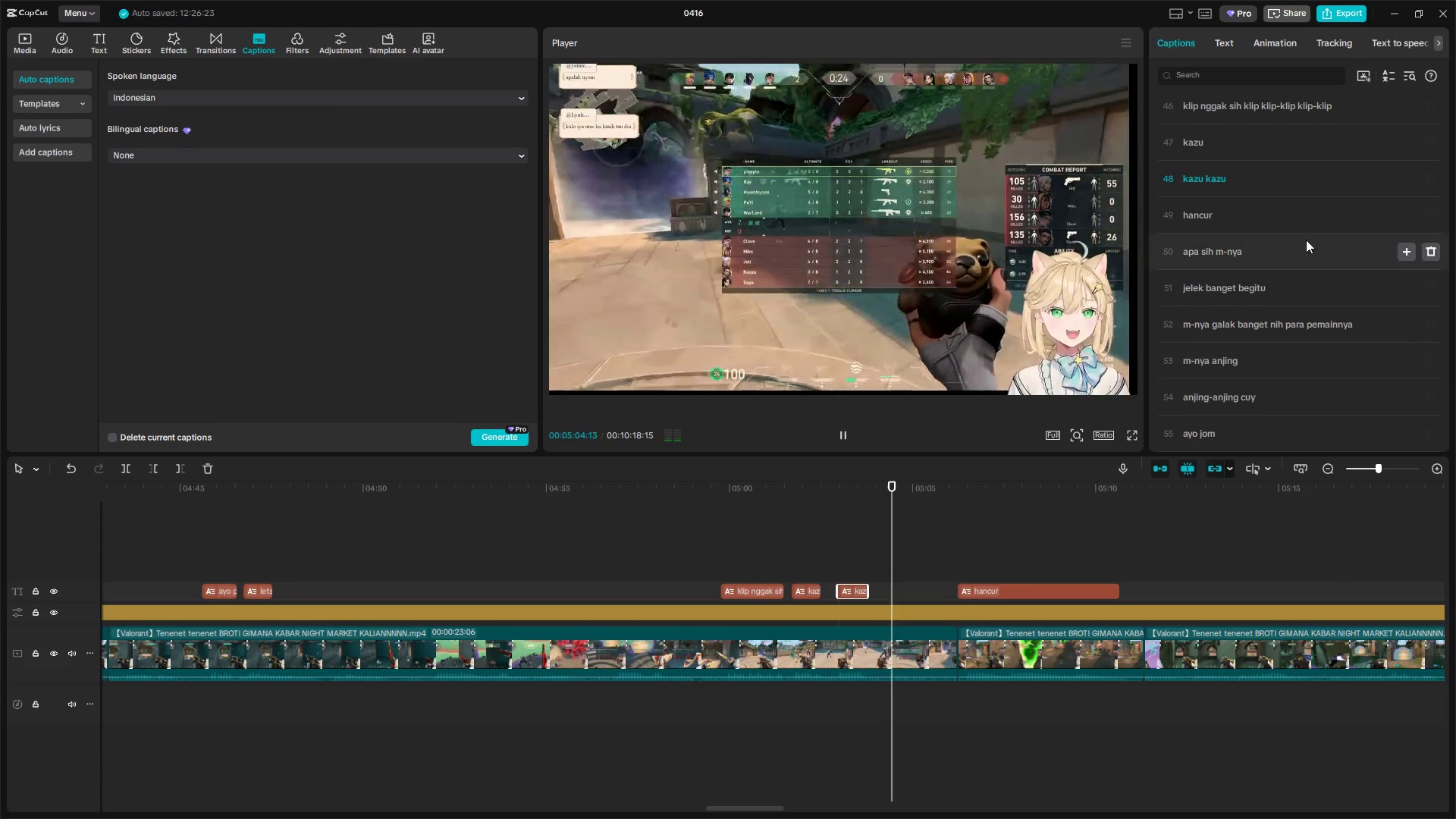 
left_click([1426, 180])
 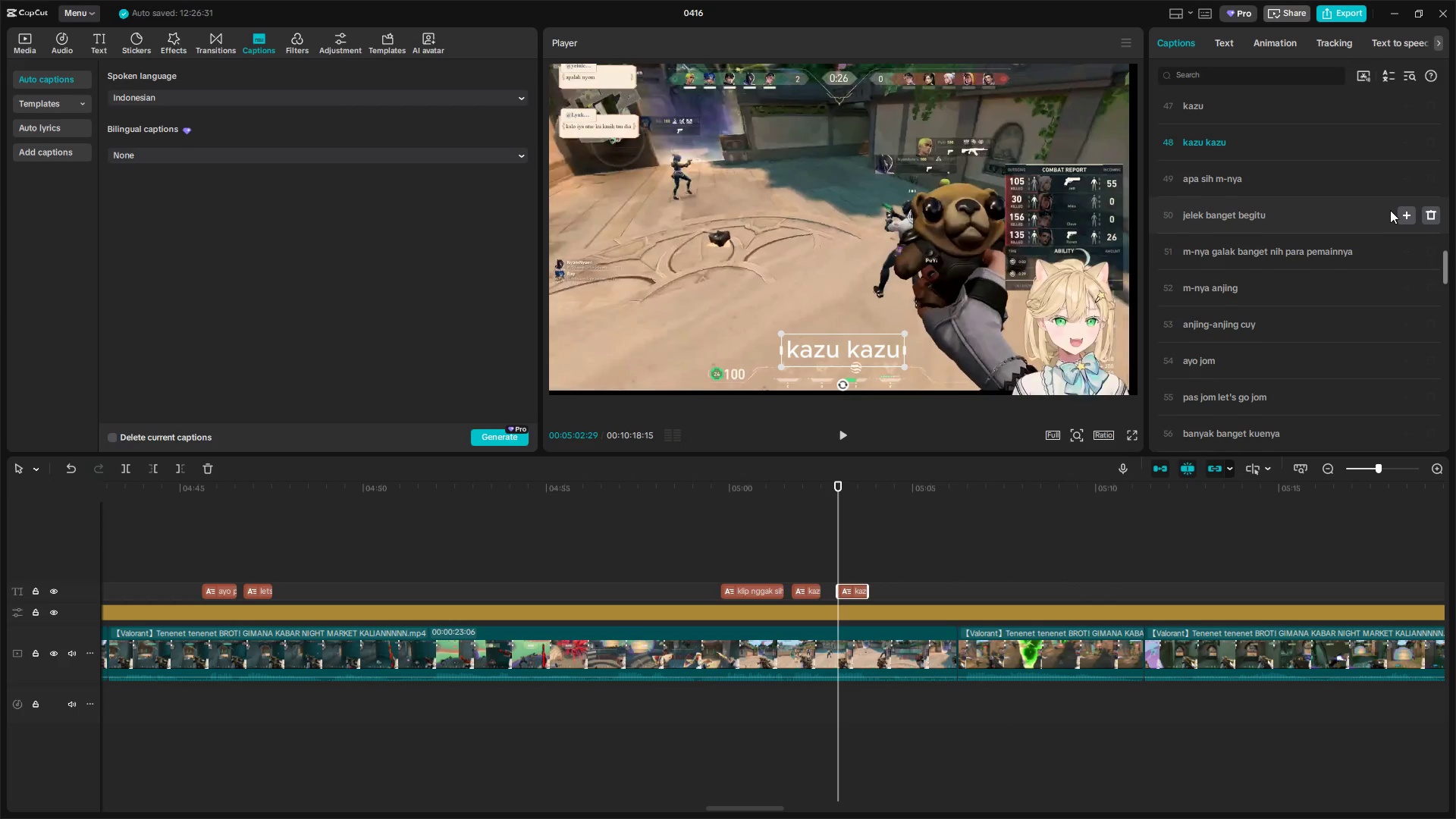 
key(Space)
 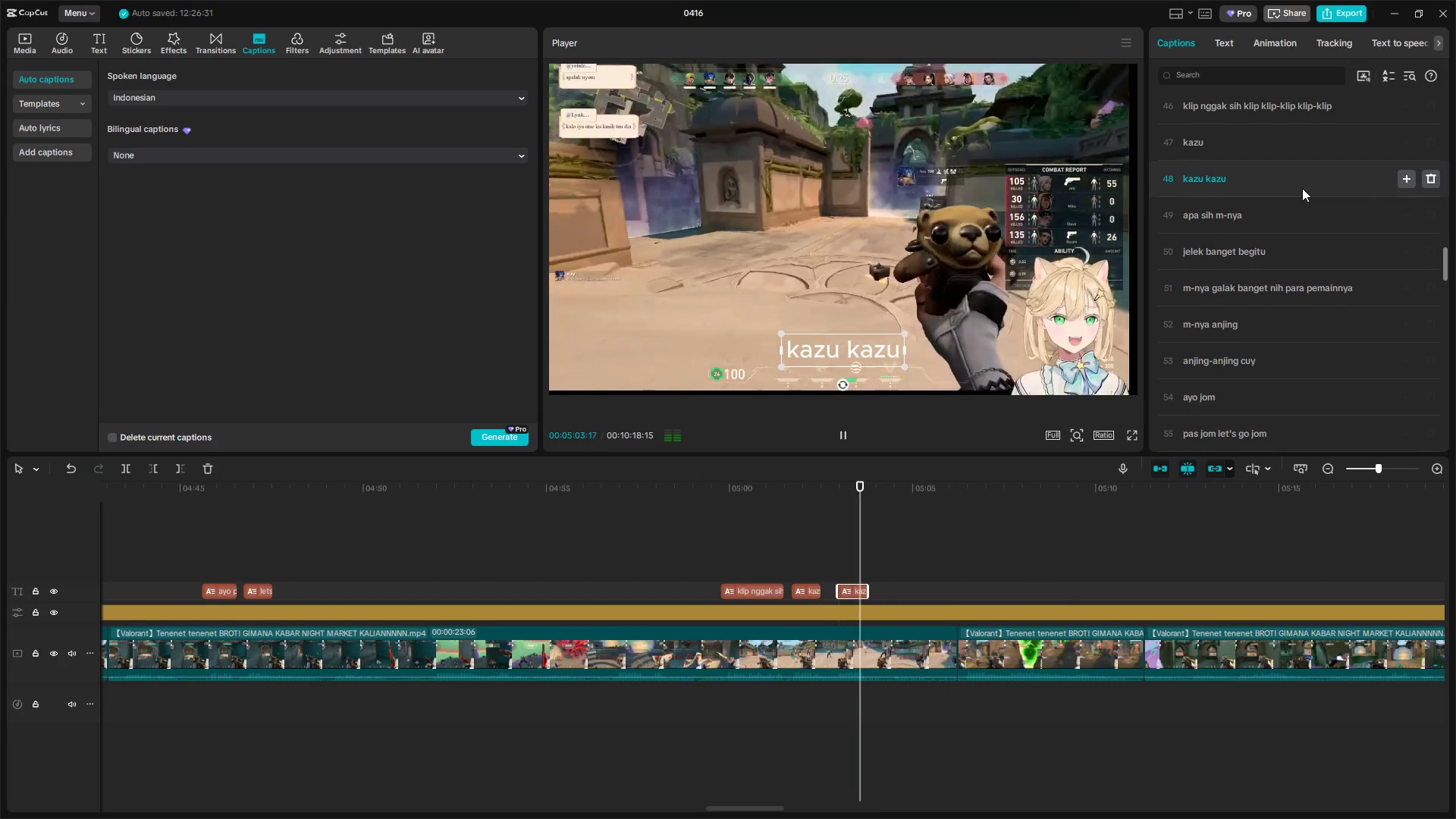 
left_click([1295, 209])
 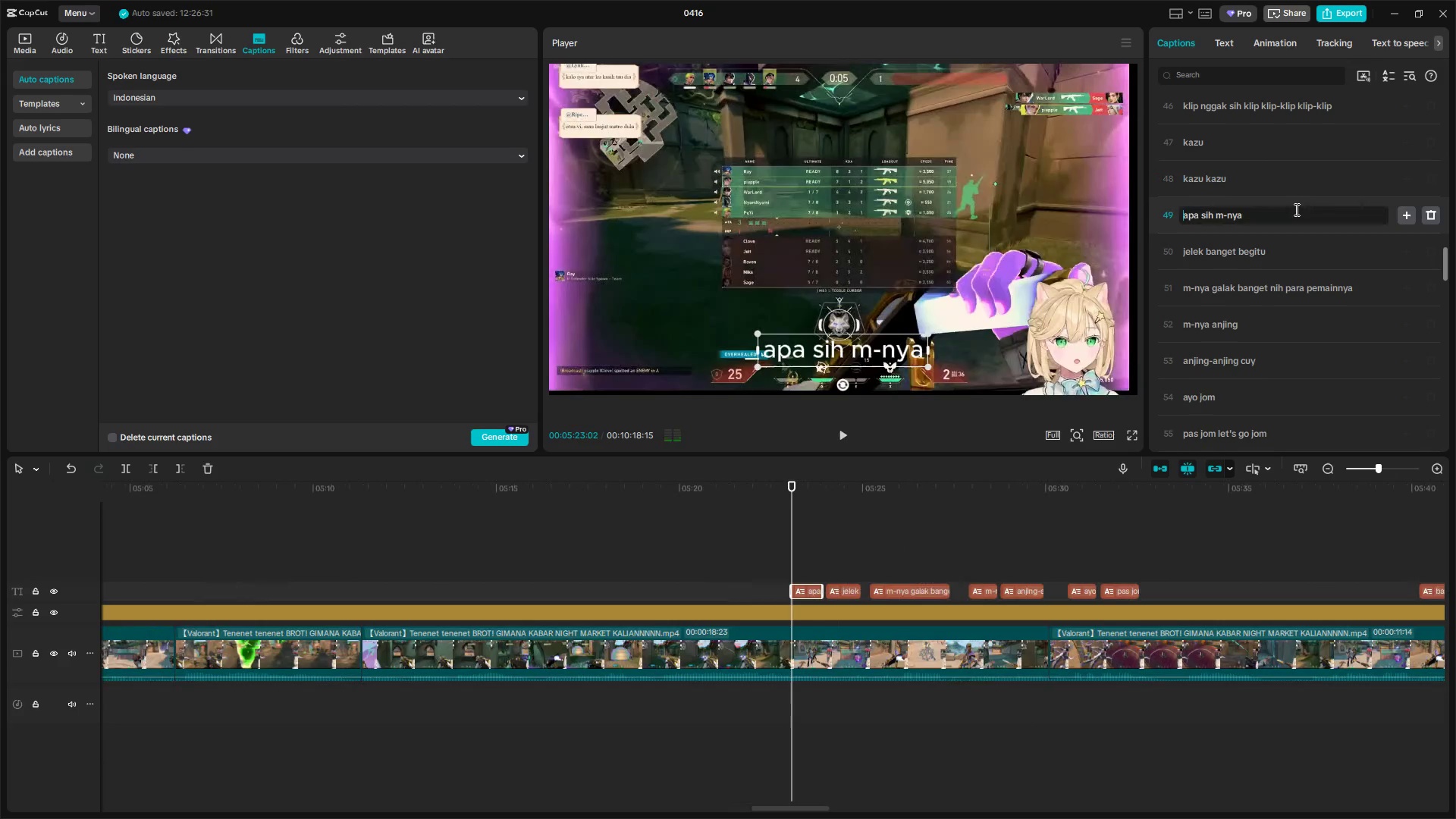 
key(Space)
 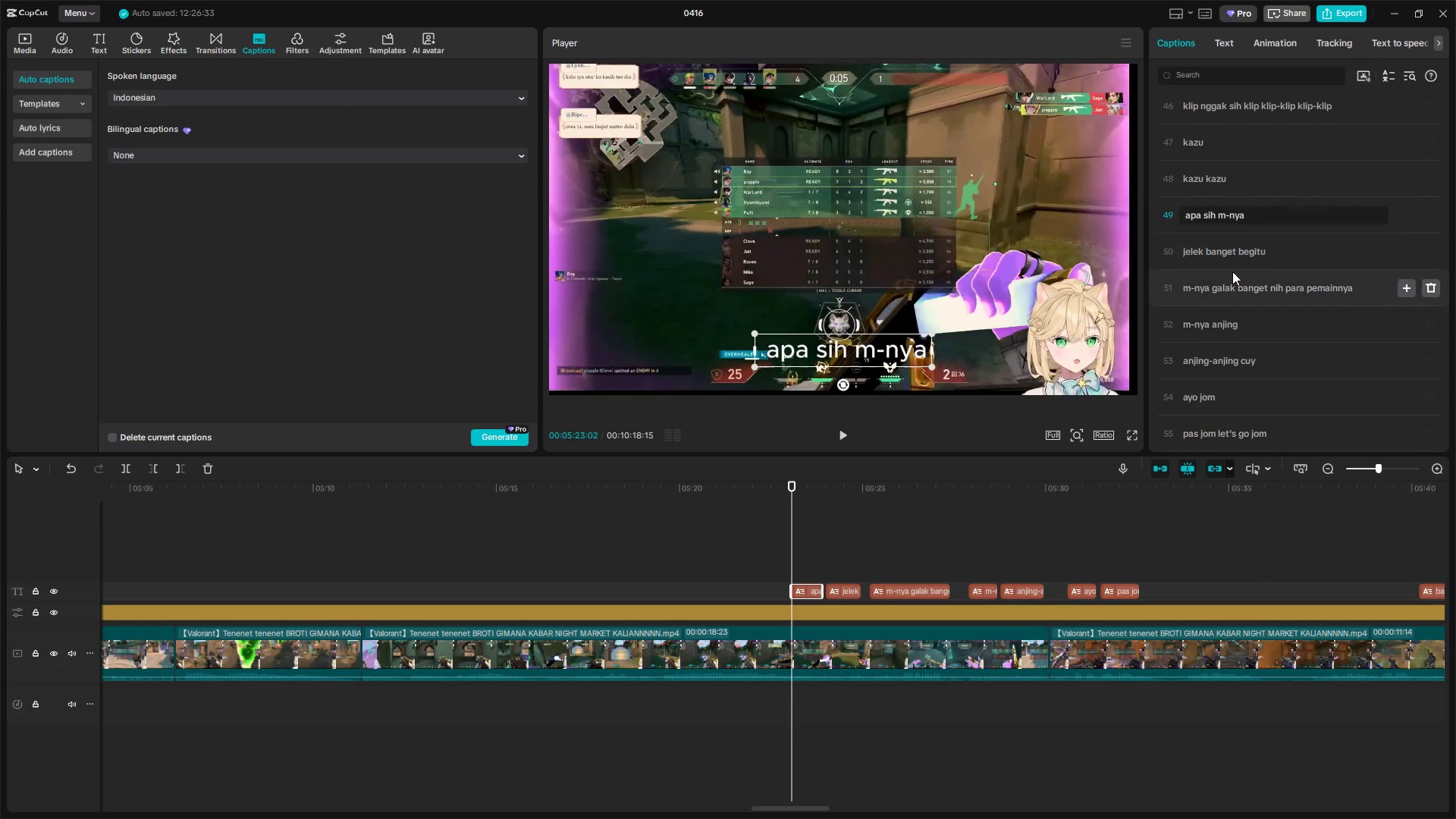 
key(Backspace)
 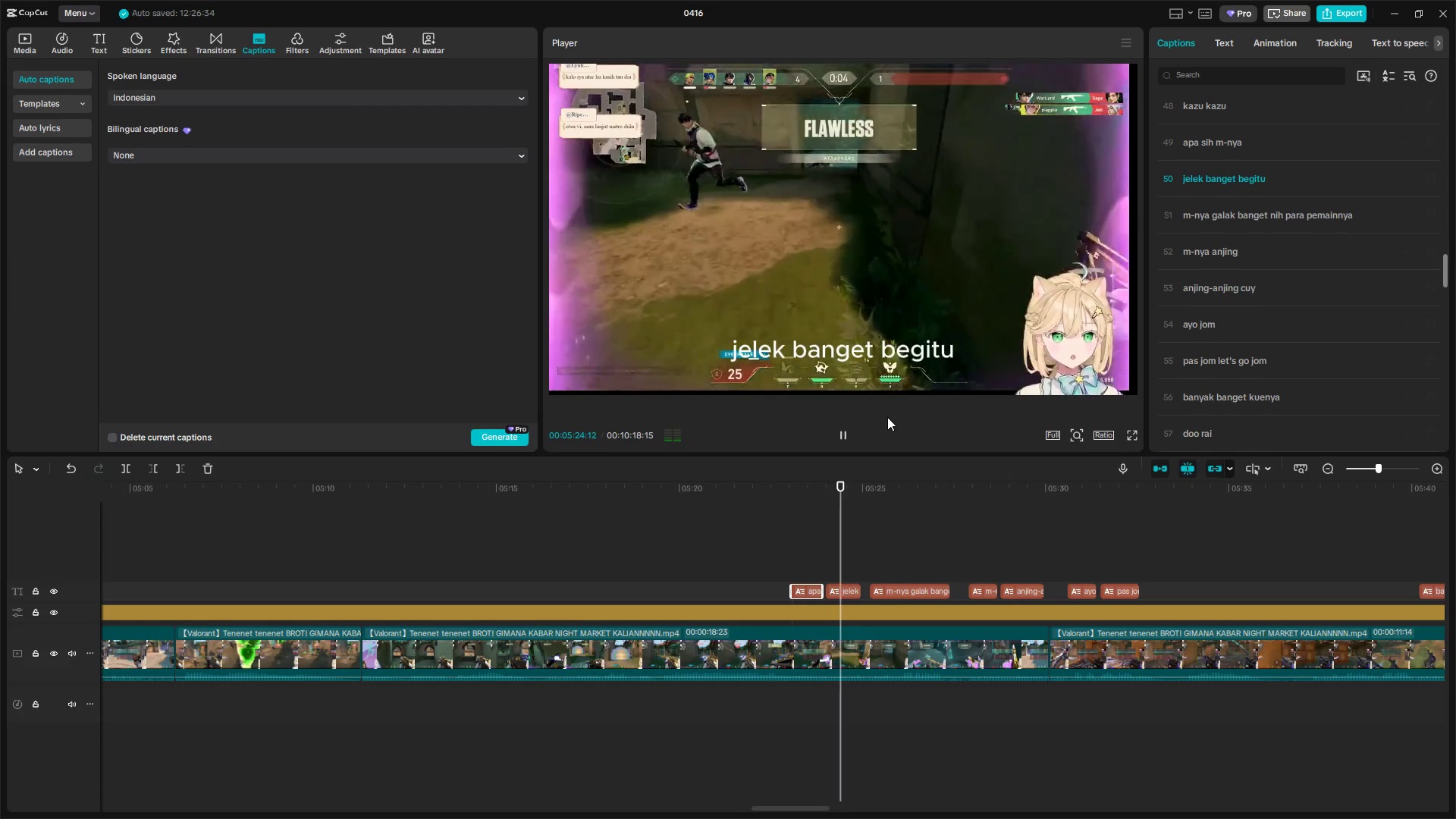 
type( aim)
 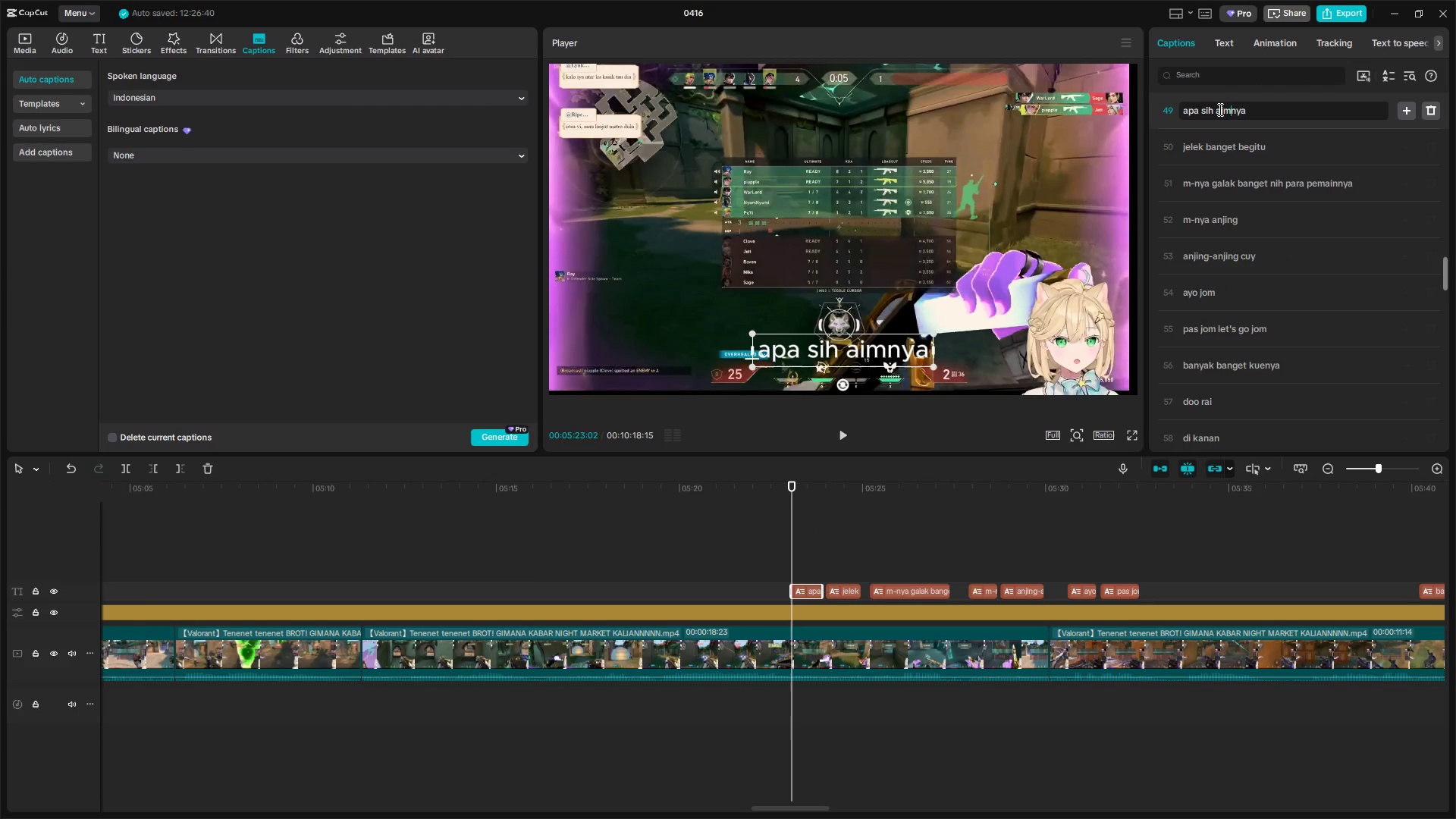 
left_click_drag(start_coordinate=[1227, 109], to_coordinate=[1219, 109])
 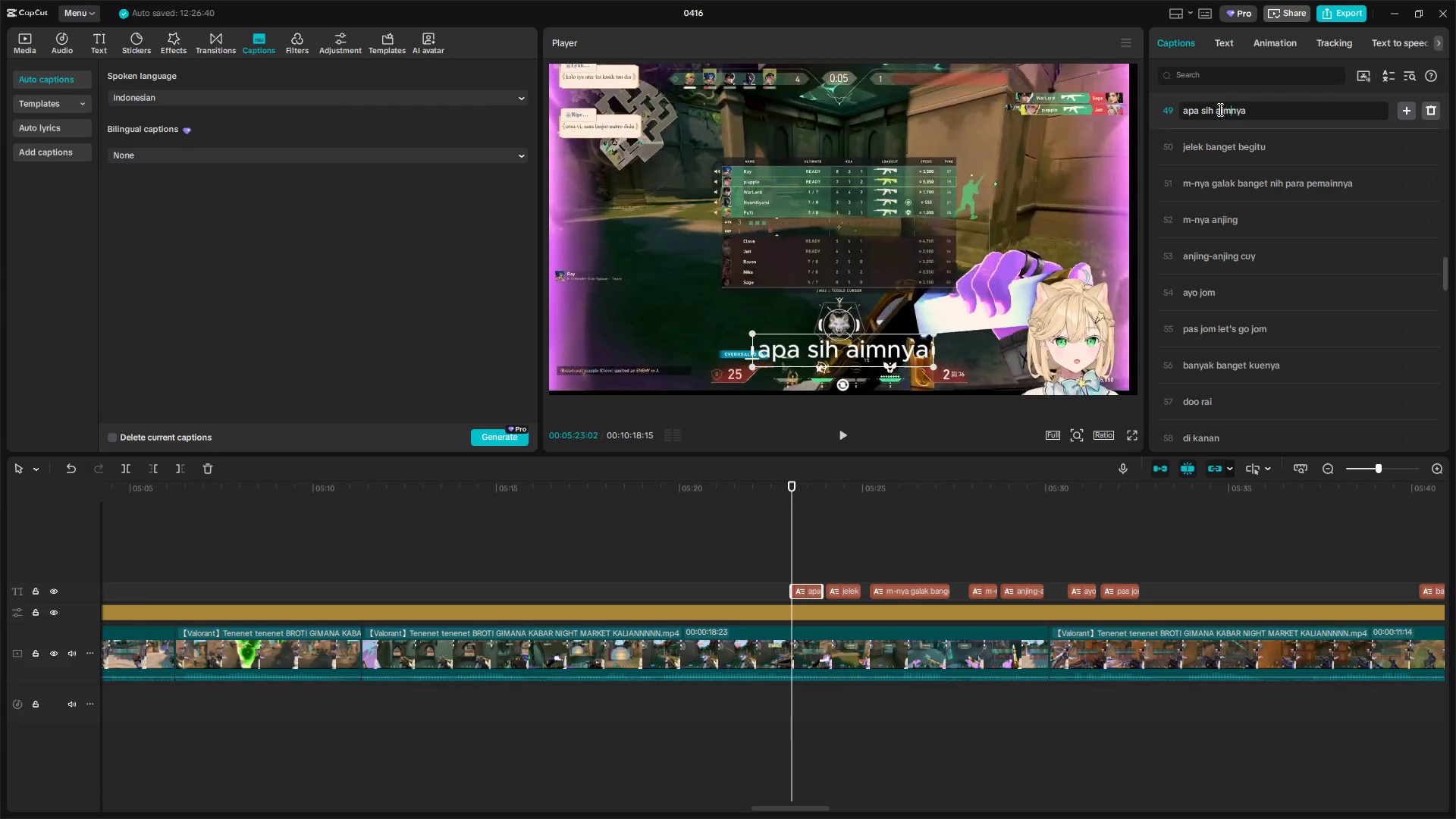 
key(Space)
 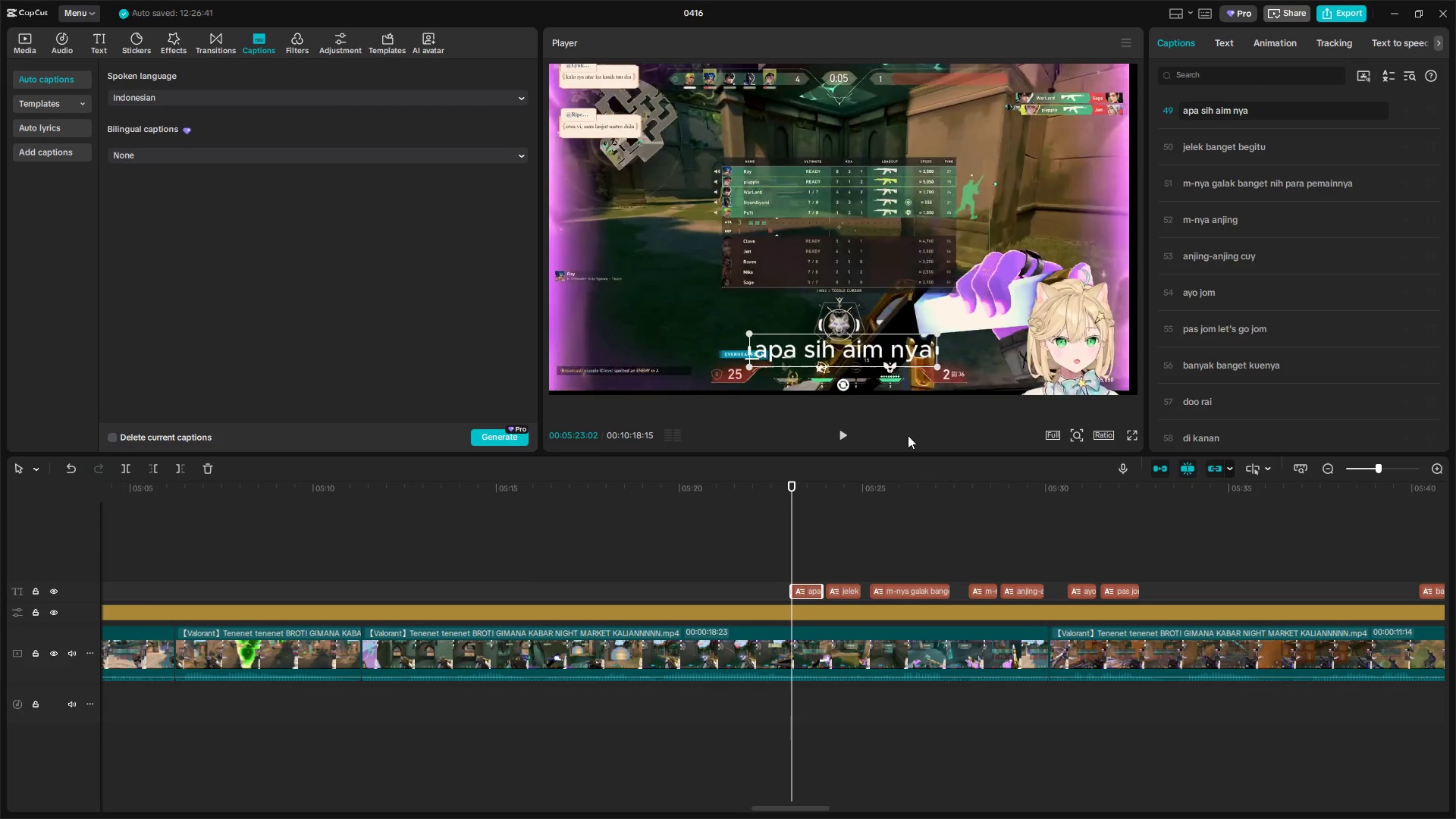 
left_click([839, 434])
 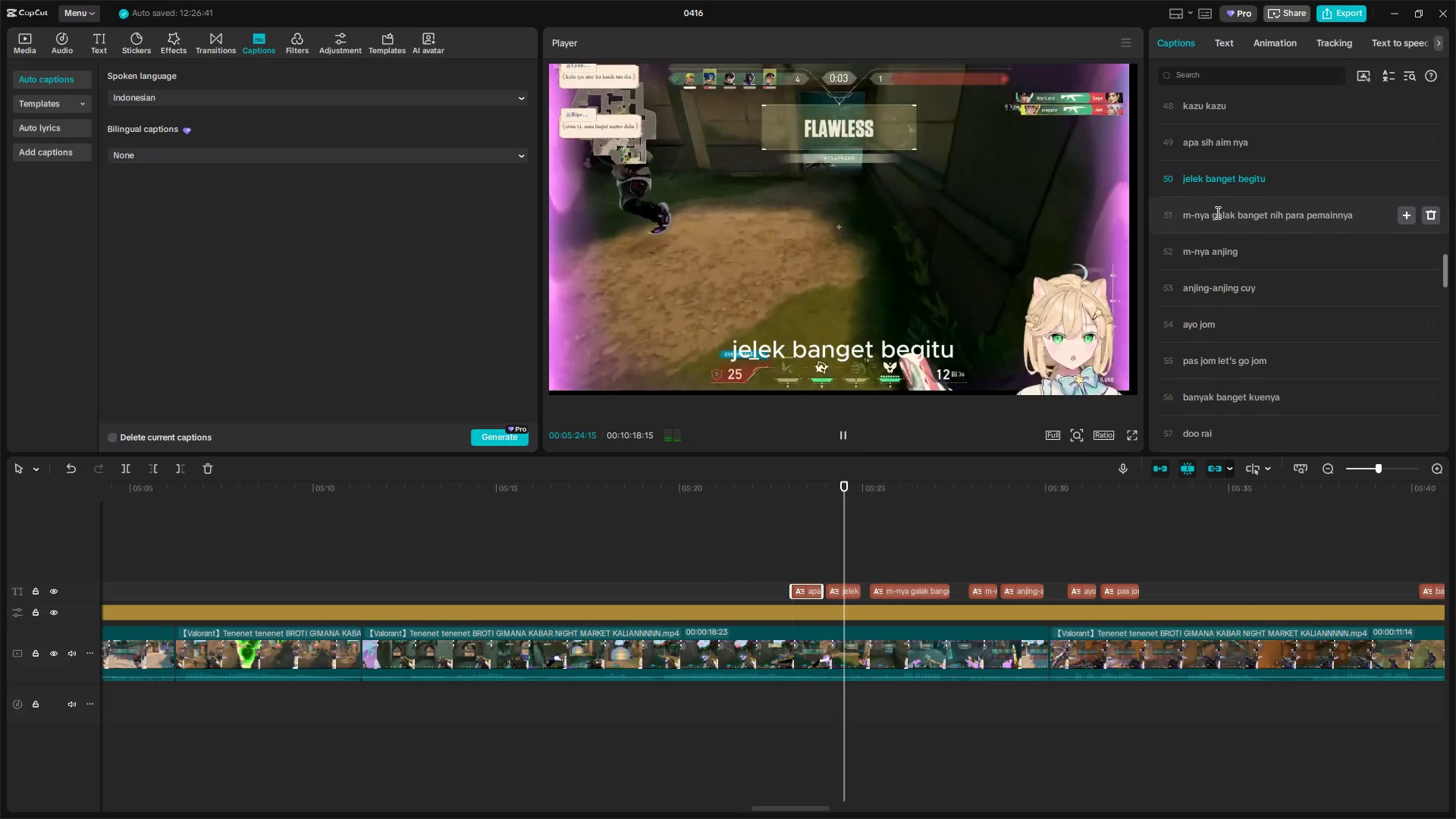 
type( aim)
 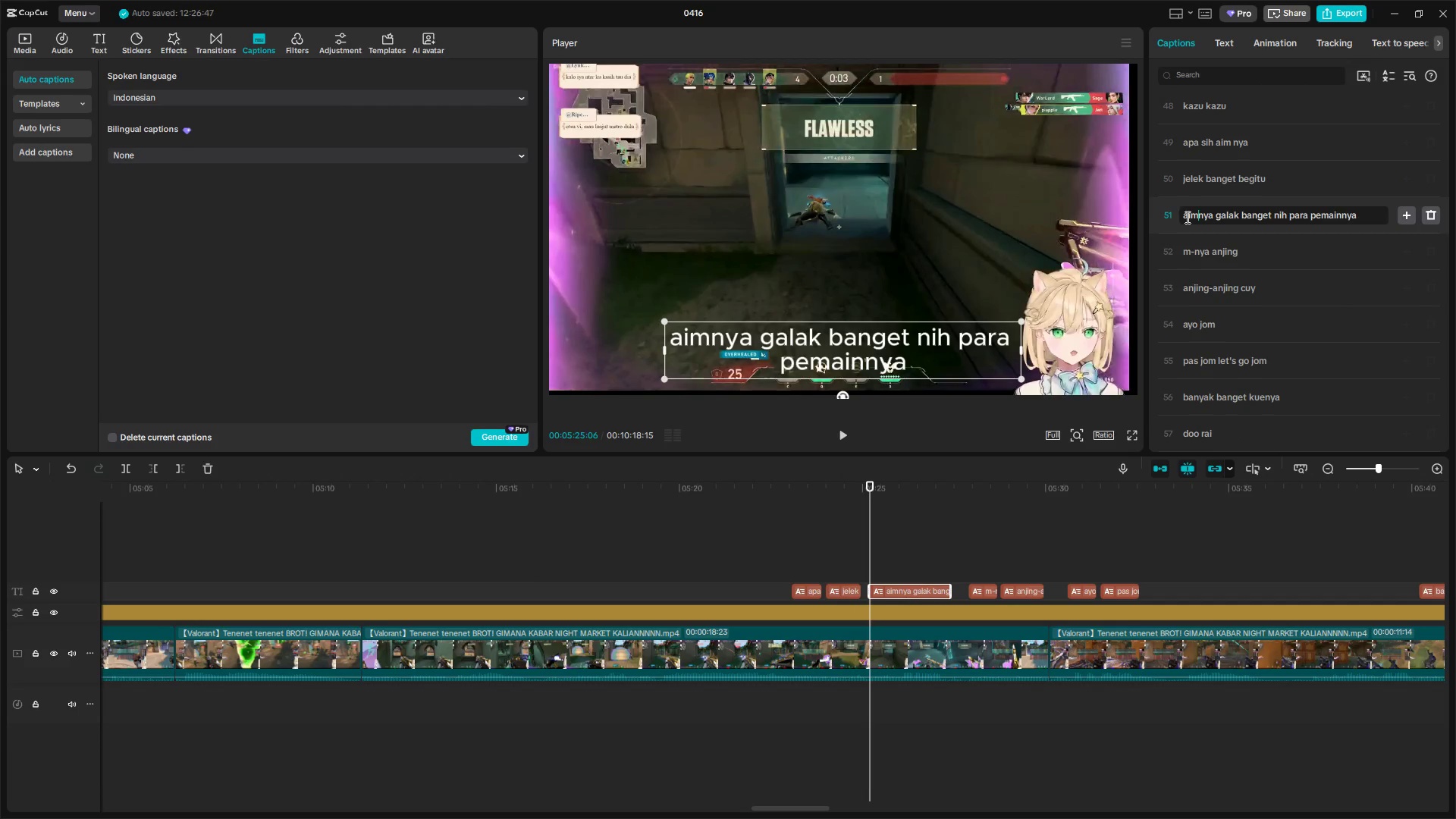 
left_click_drag(start_coordinate=[1195, 217], to_coordinate=[1185, 217])
 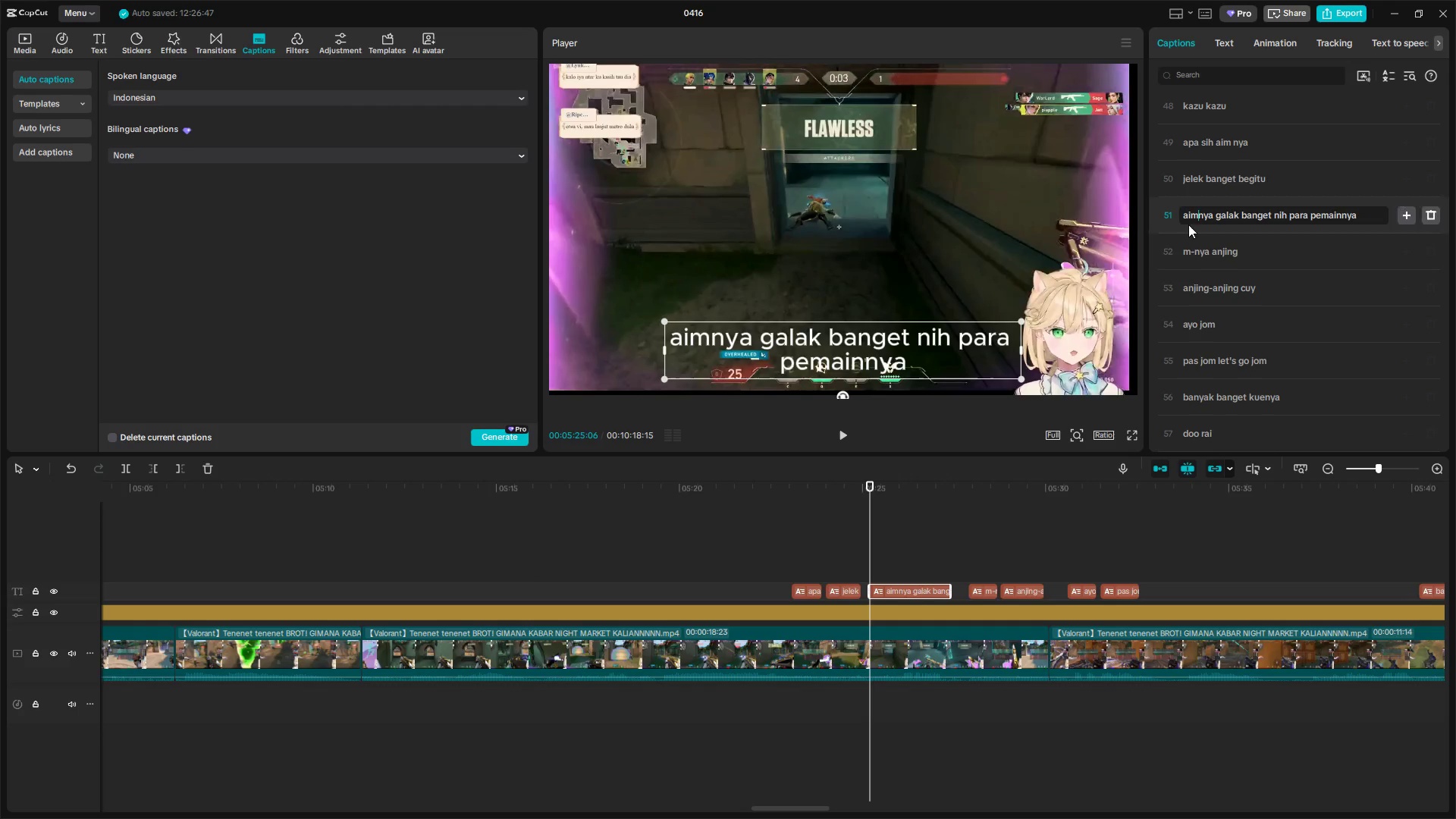 
left_click_drag(start_coordinate=[1191, 256], to_coordinate=[1179, 256])
 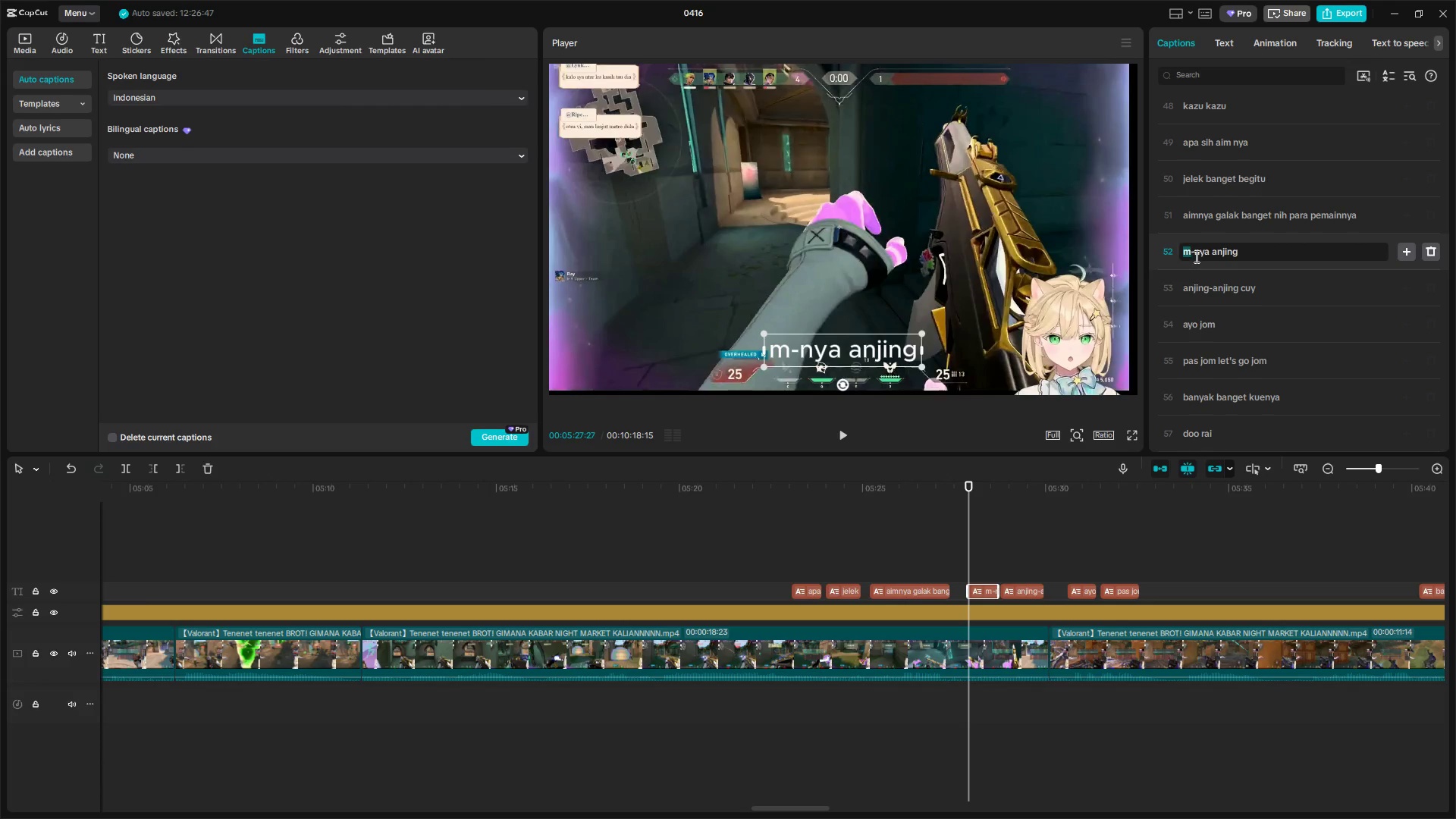 
left_click_drag(start_coordinate=[1196, 255], to_coordinate=[1171, 257])
 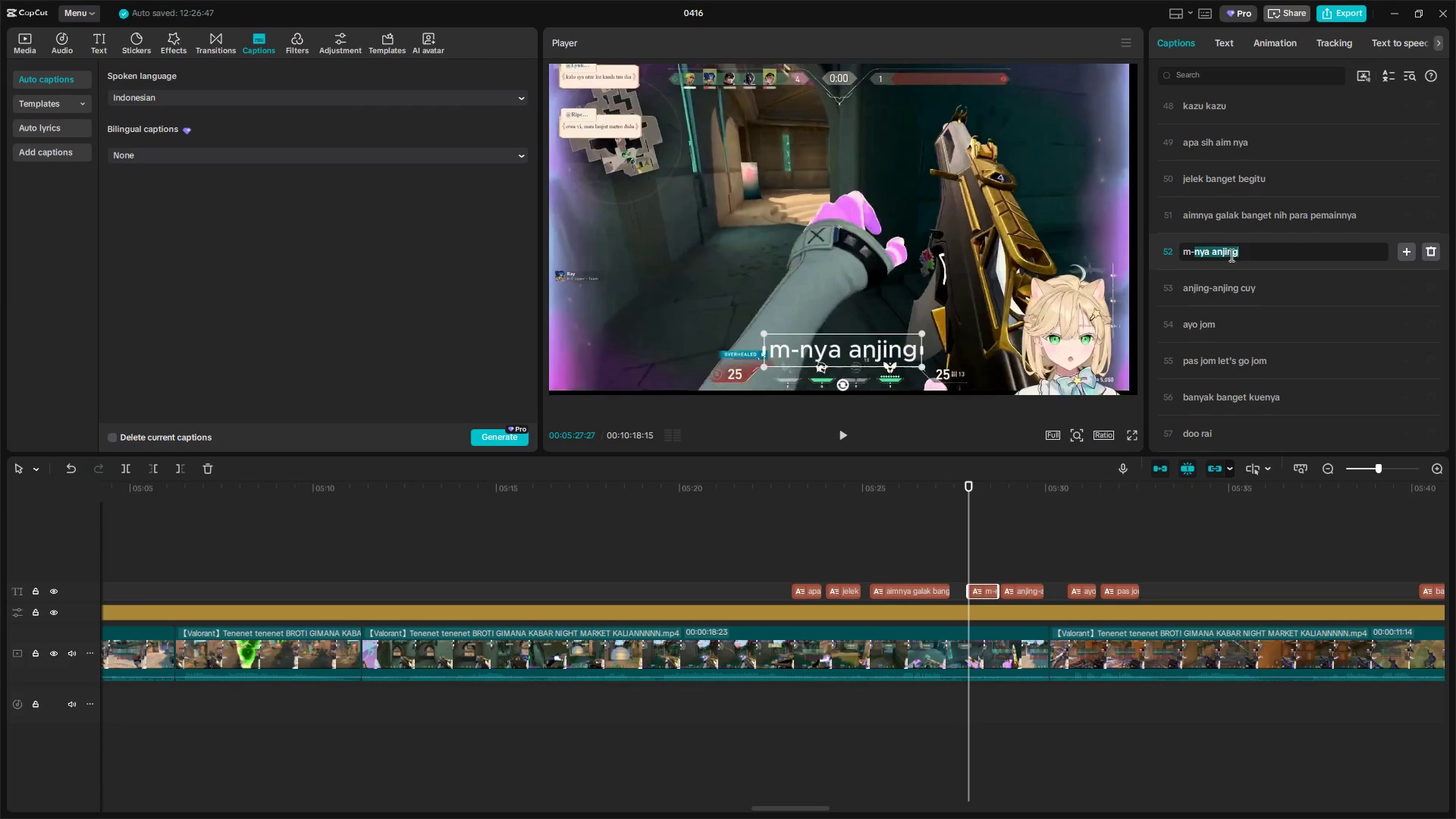 
left_click([1247, 252])
 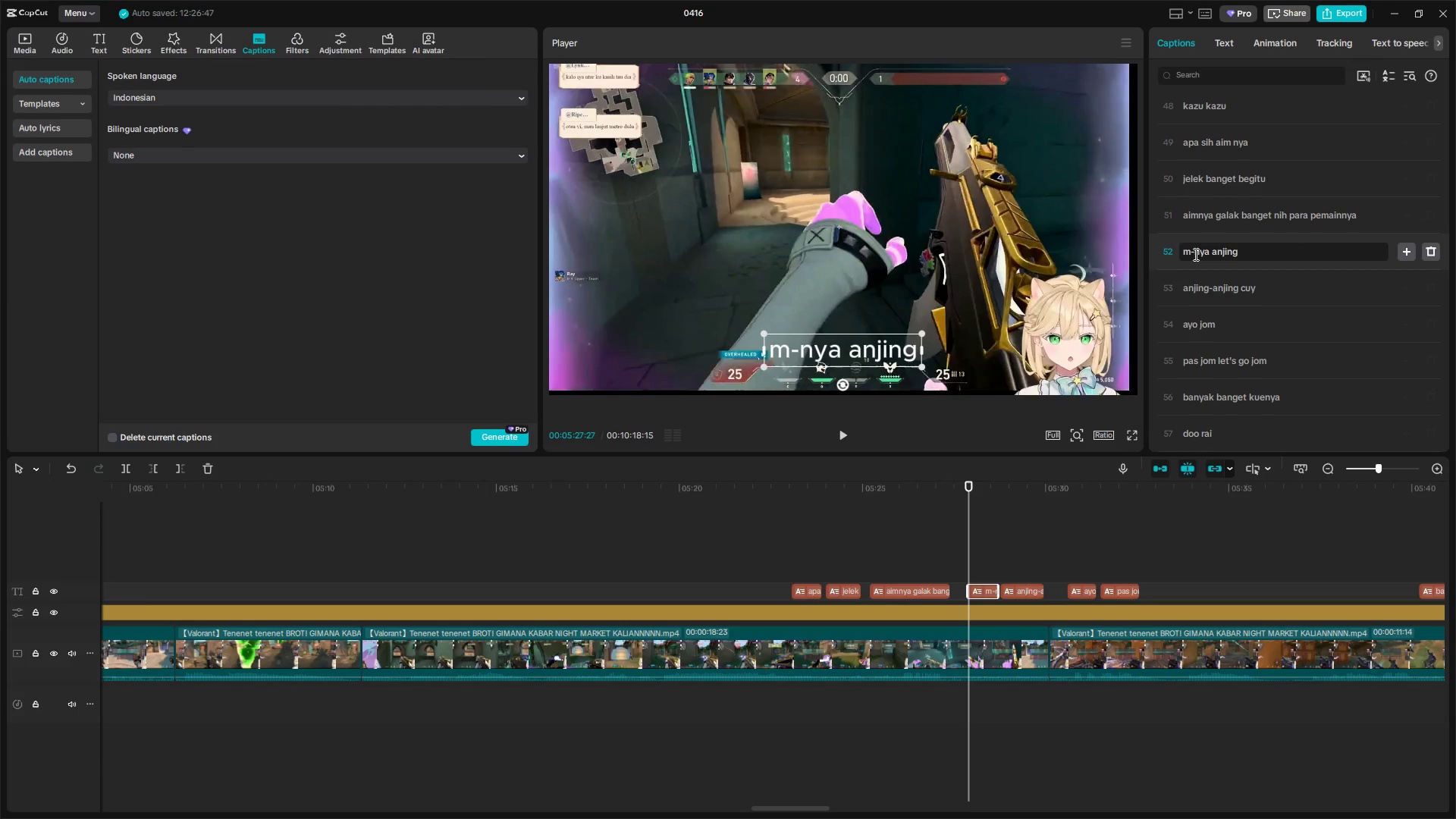 
left_click_drag(start_coordinate=[1194, 254], to_coordinate=[1166, 255])
 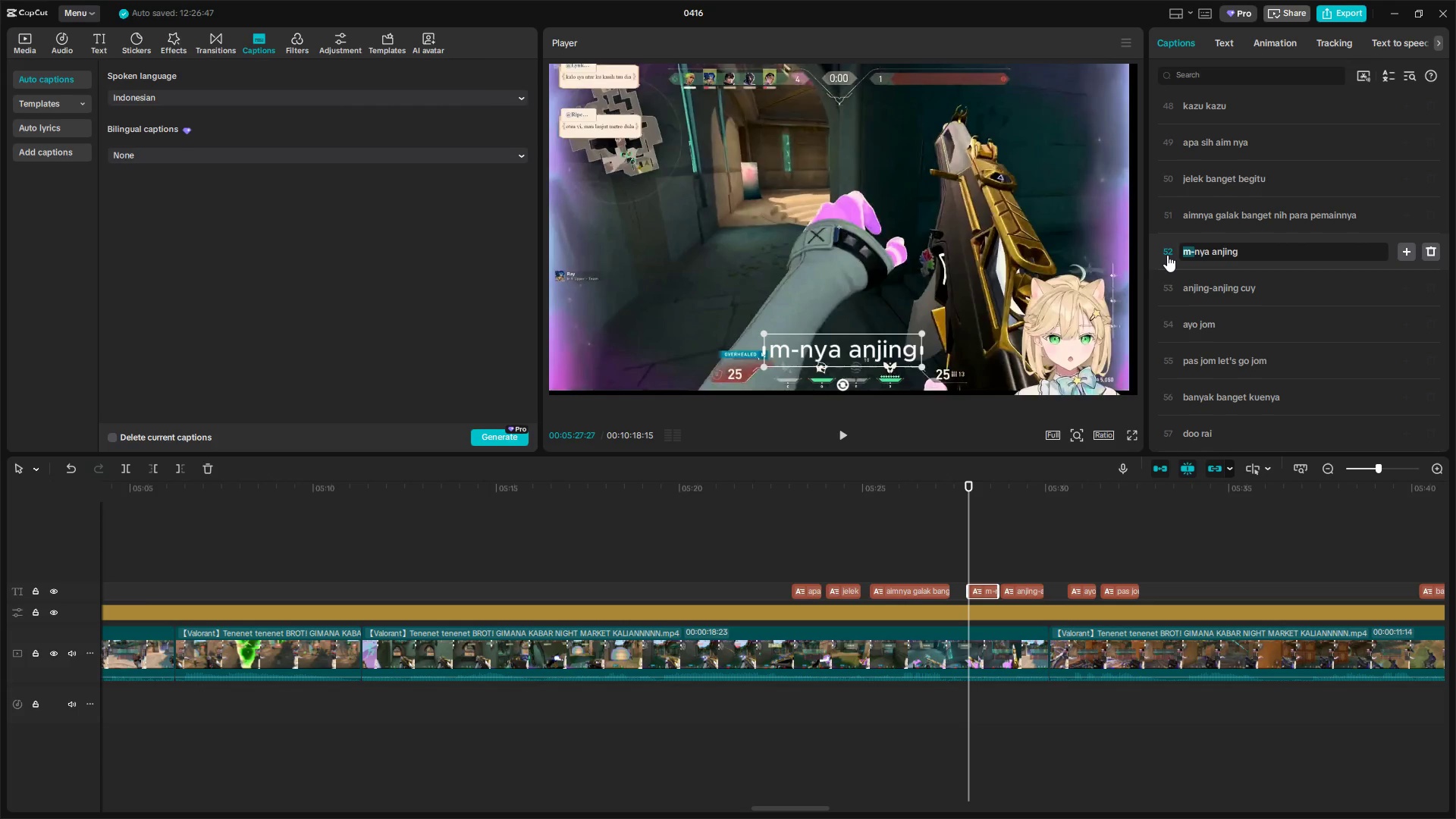 
type(aim)
 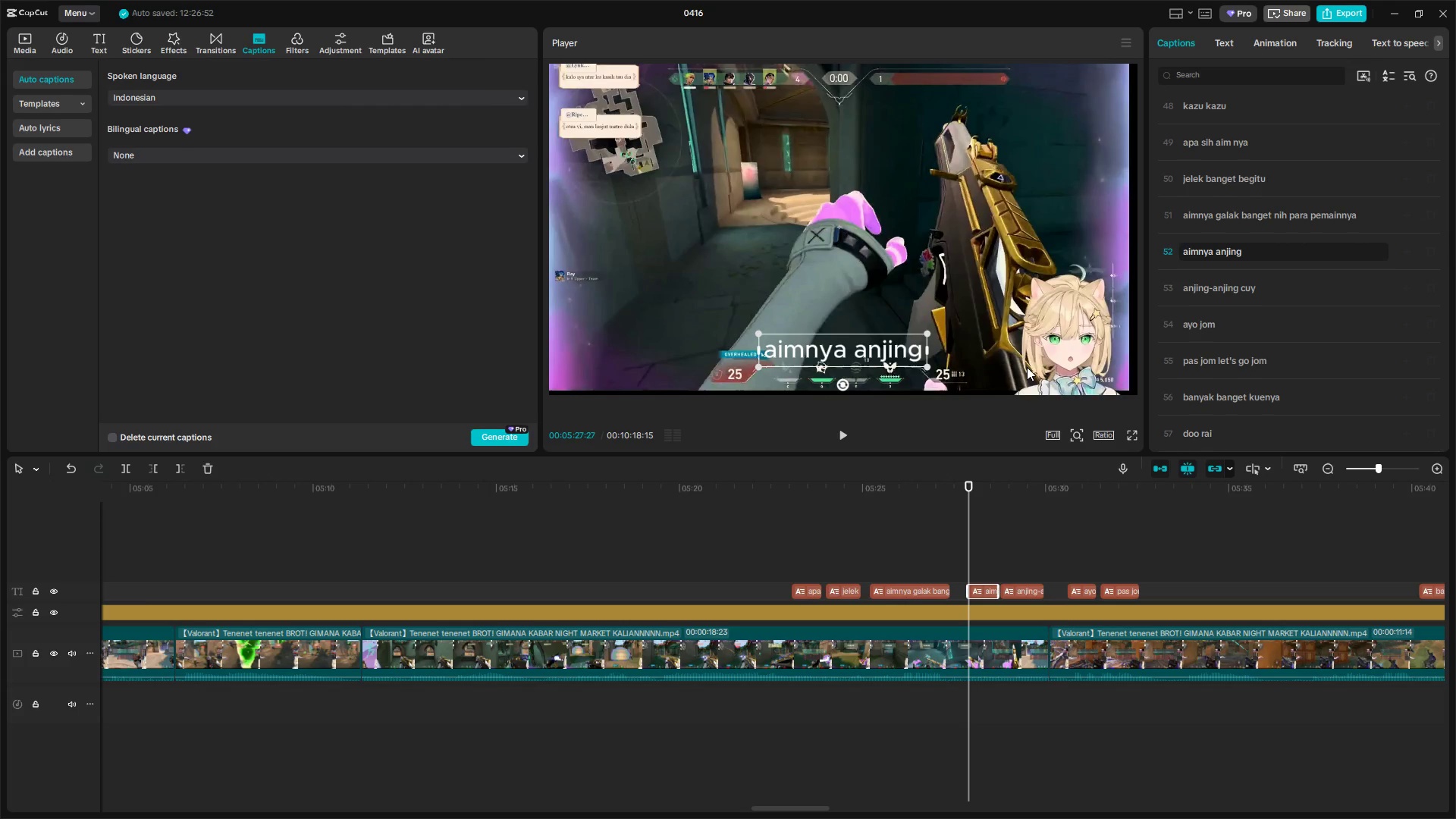 
key(Space)
 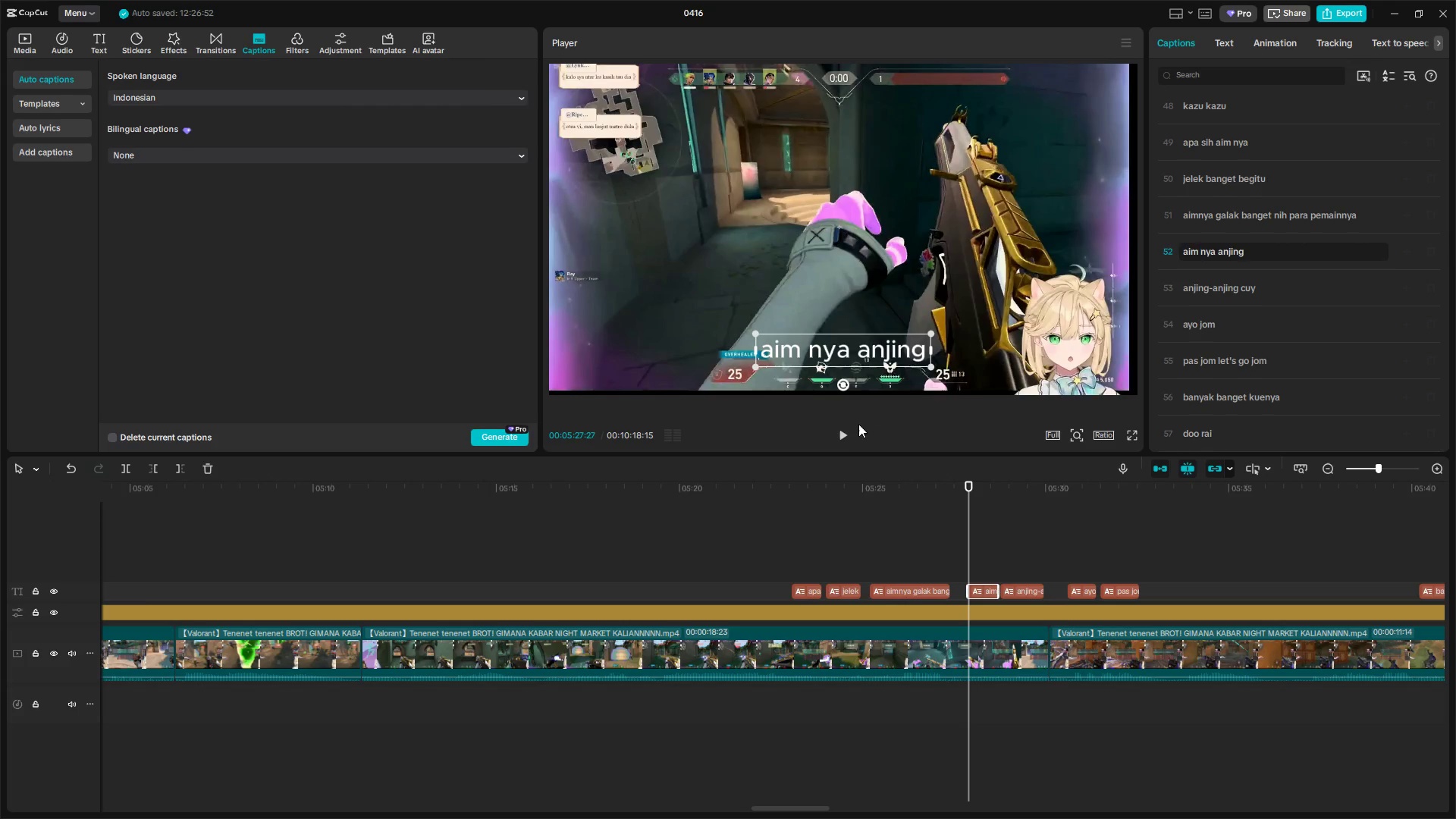 
left_click([846, 428])
 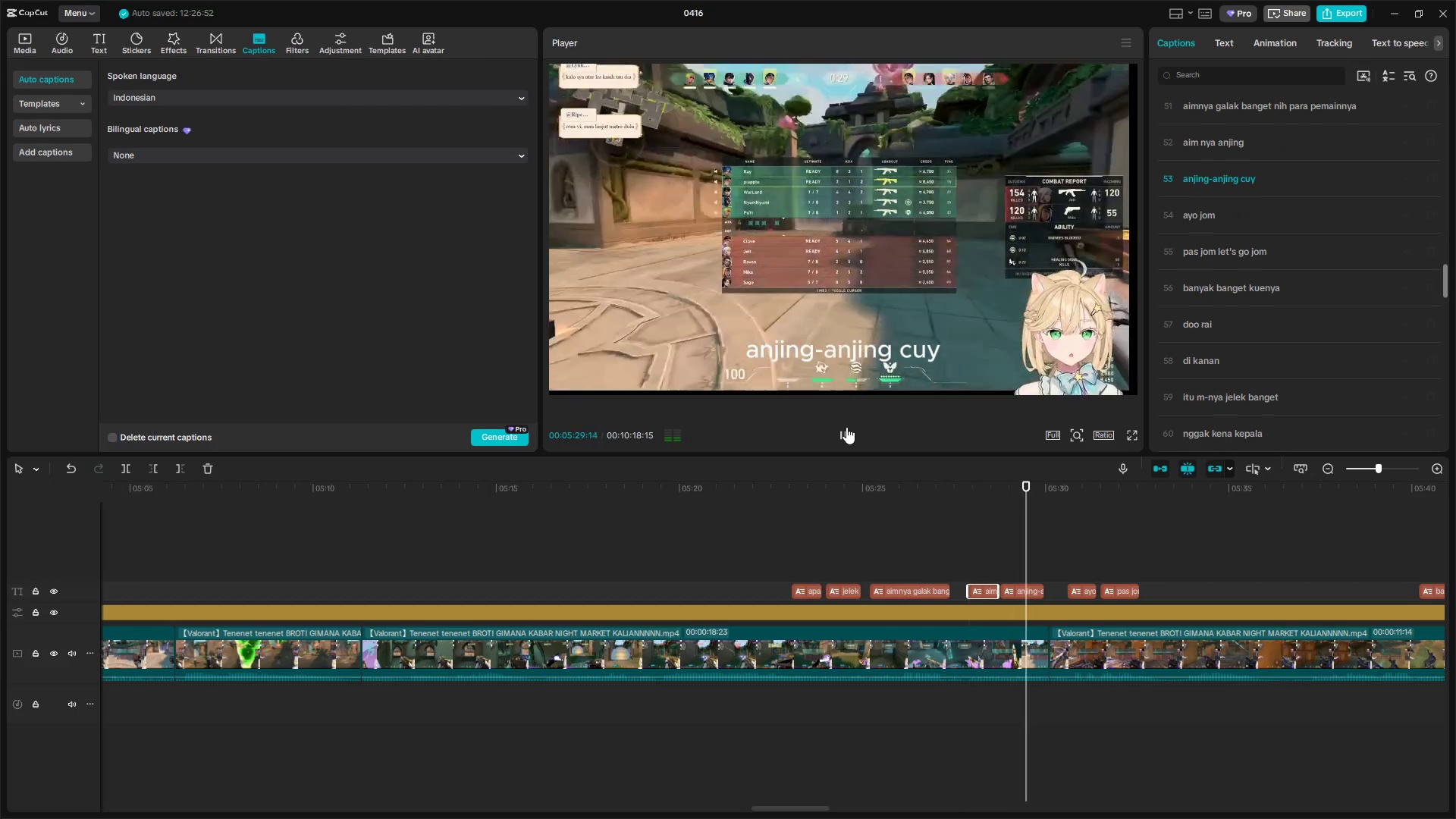 
left_click([843, 424])
 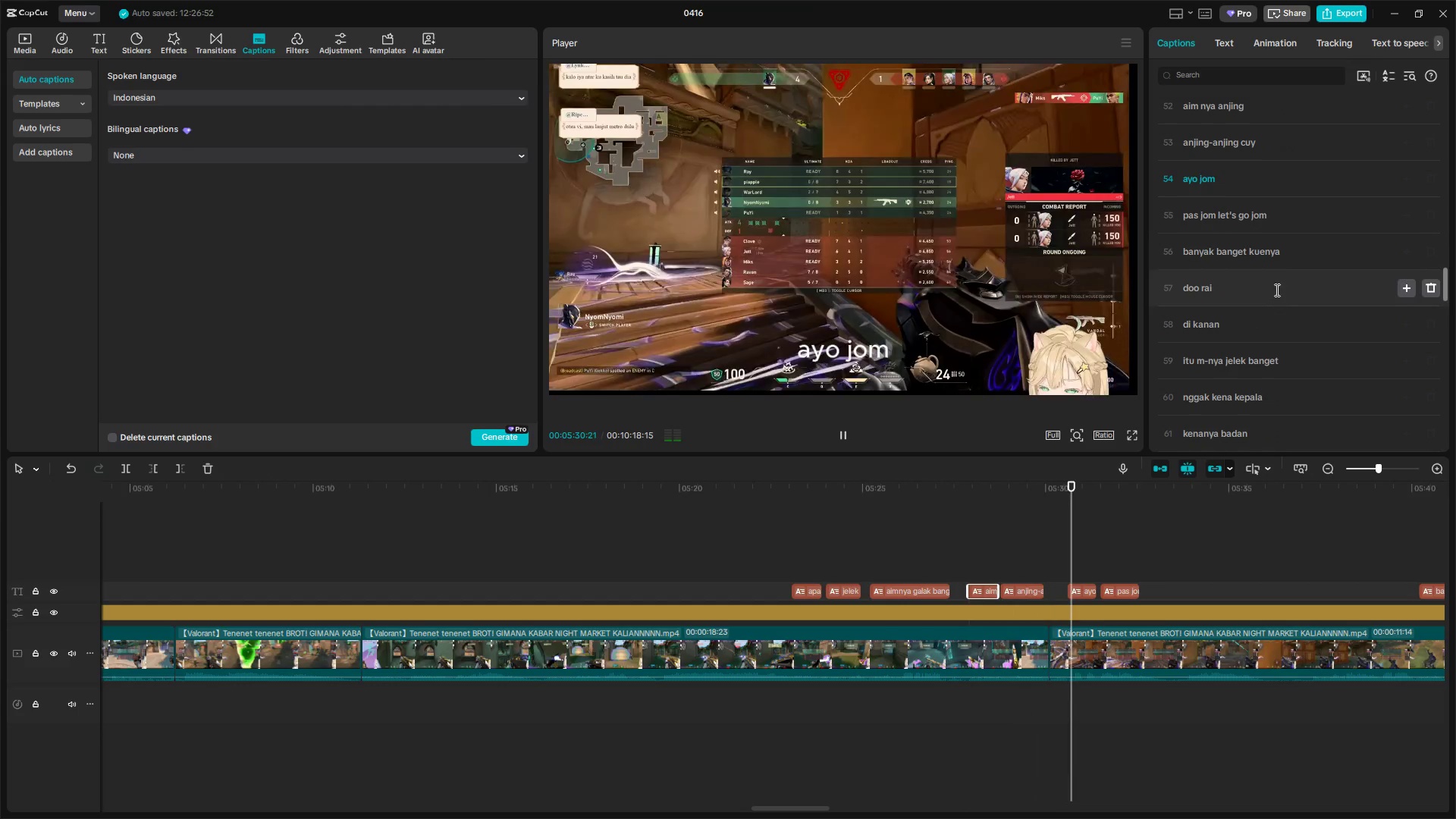 
key(Space)
 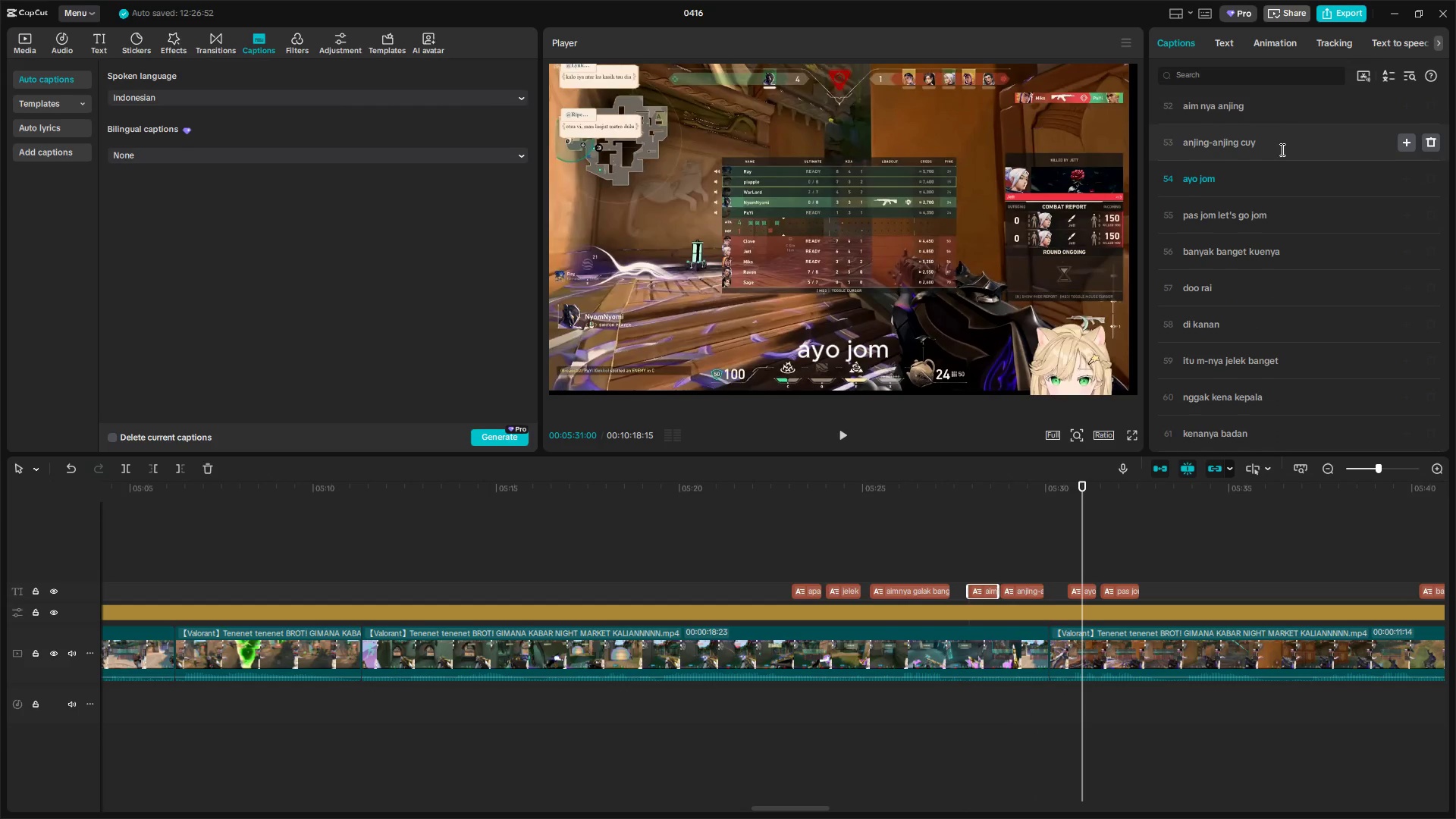 
left_click_drag(start_coordinate=[1268, 110], to_coordinate=[1229, 108])
 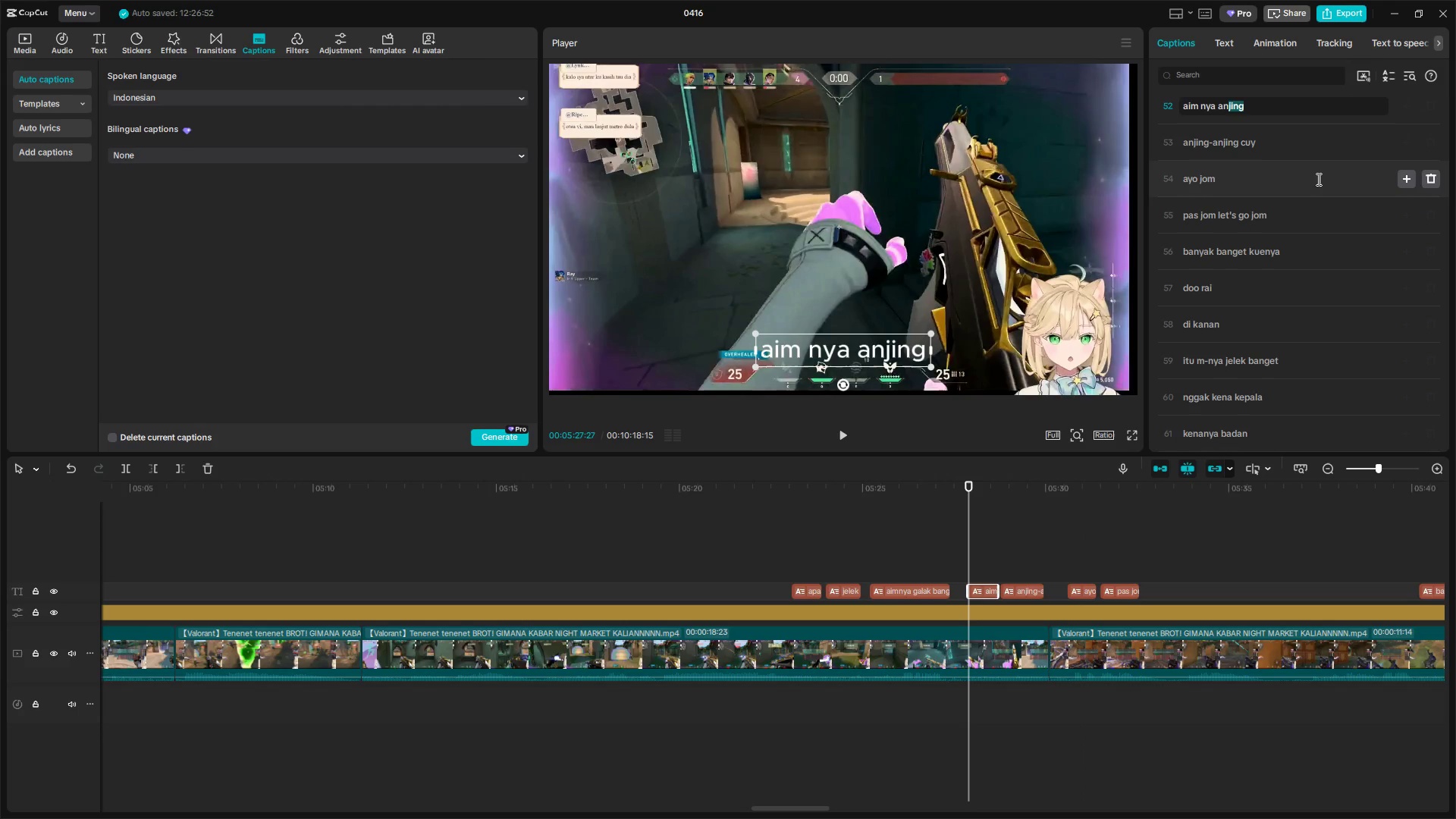 
type(ying)
 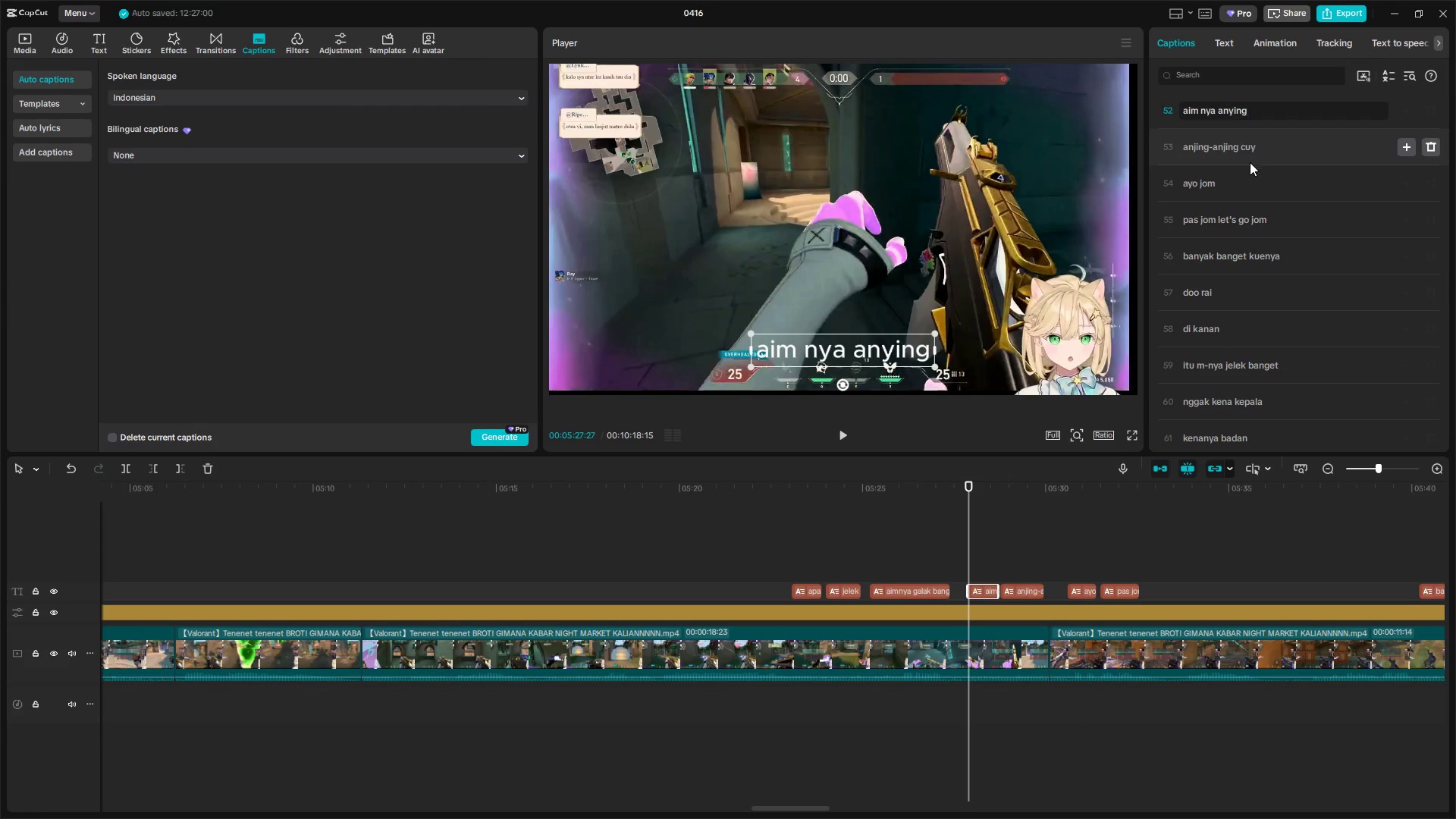 
left_click_drag(start_coordinate=[1239, 145], to_coordinate=[1178, 150])
 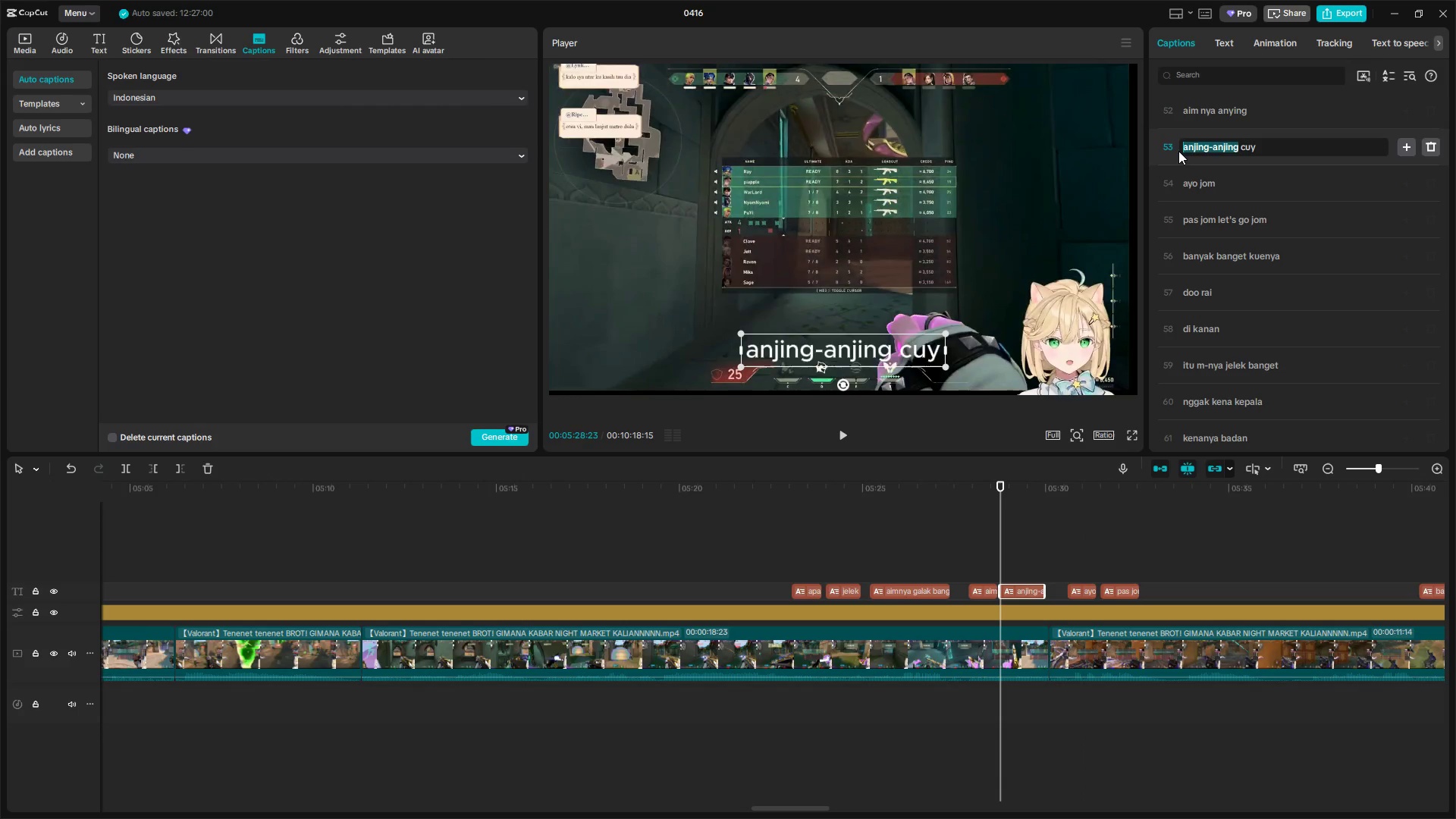 
type(am)
key(Backspace)
type(niyng anying)
 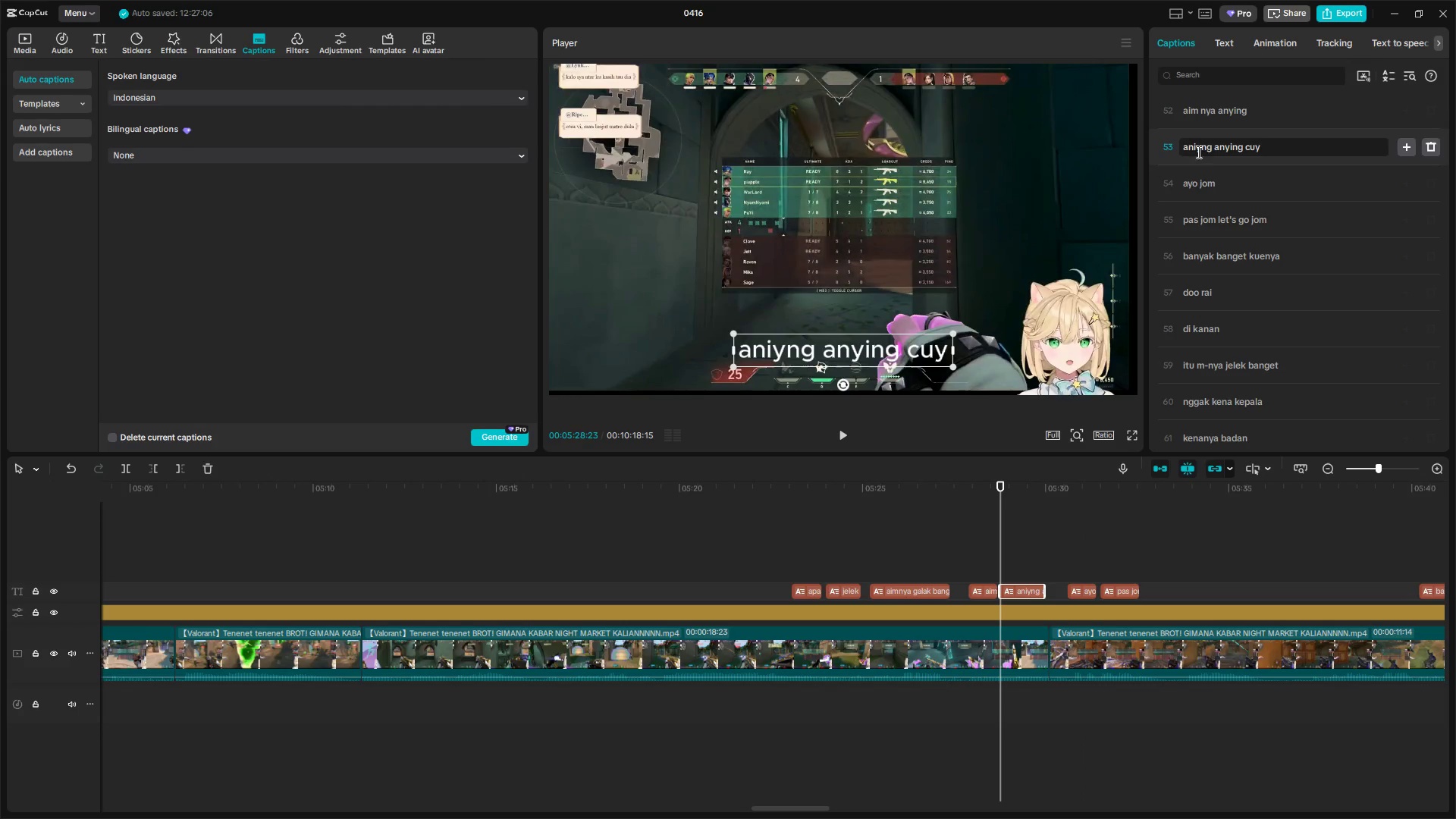 
left_click([1199, 149])
 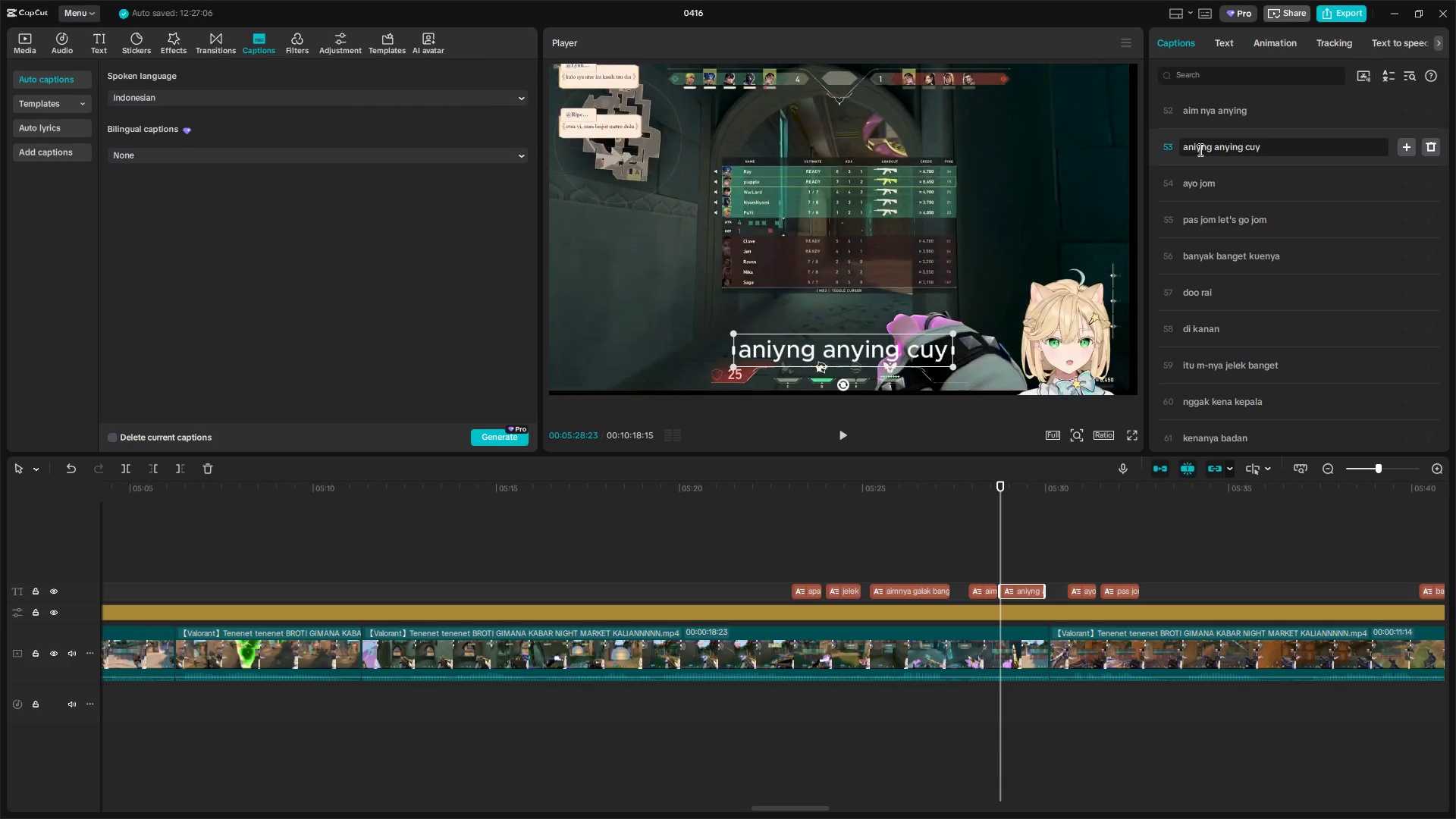 
key(Backspace)
key(Backspace)
type(yui)
 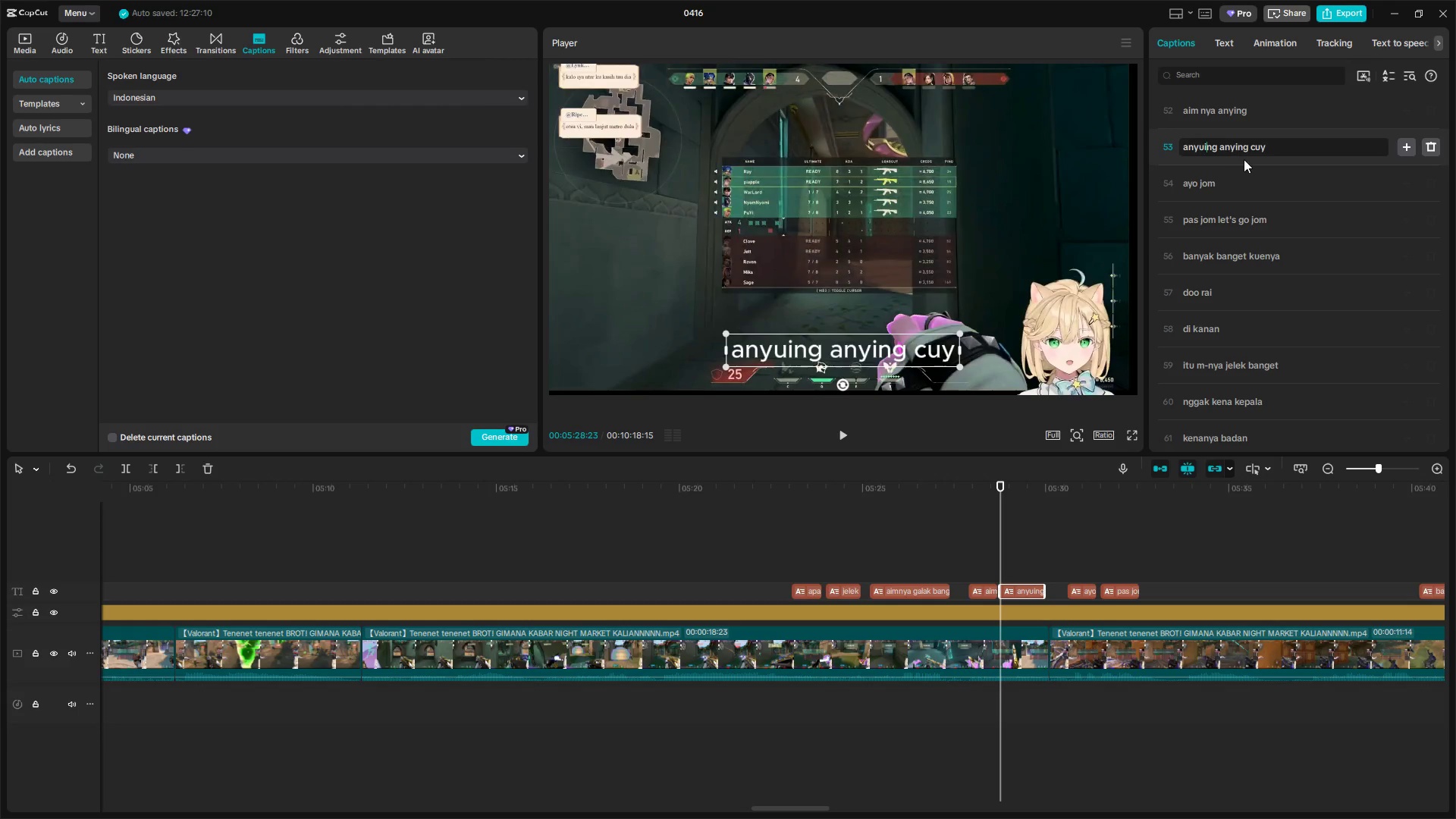 
key(Backspace)
 